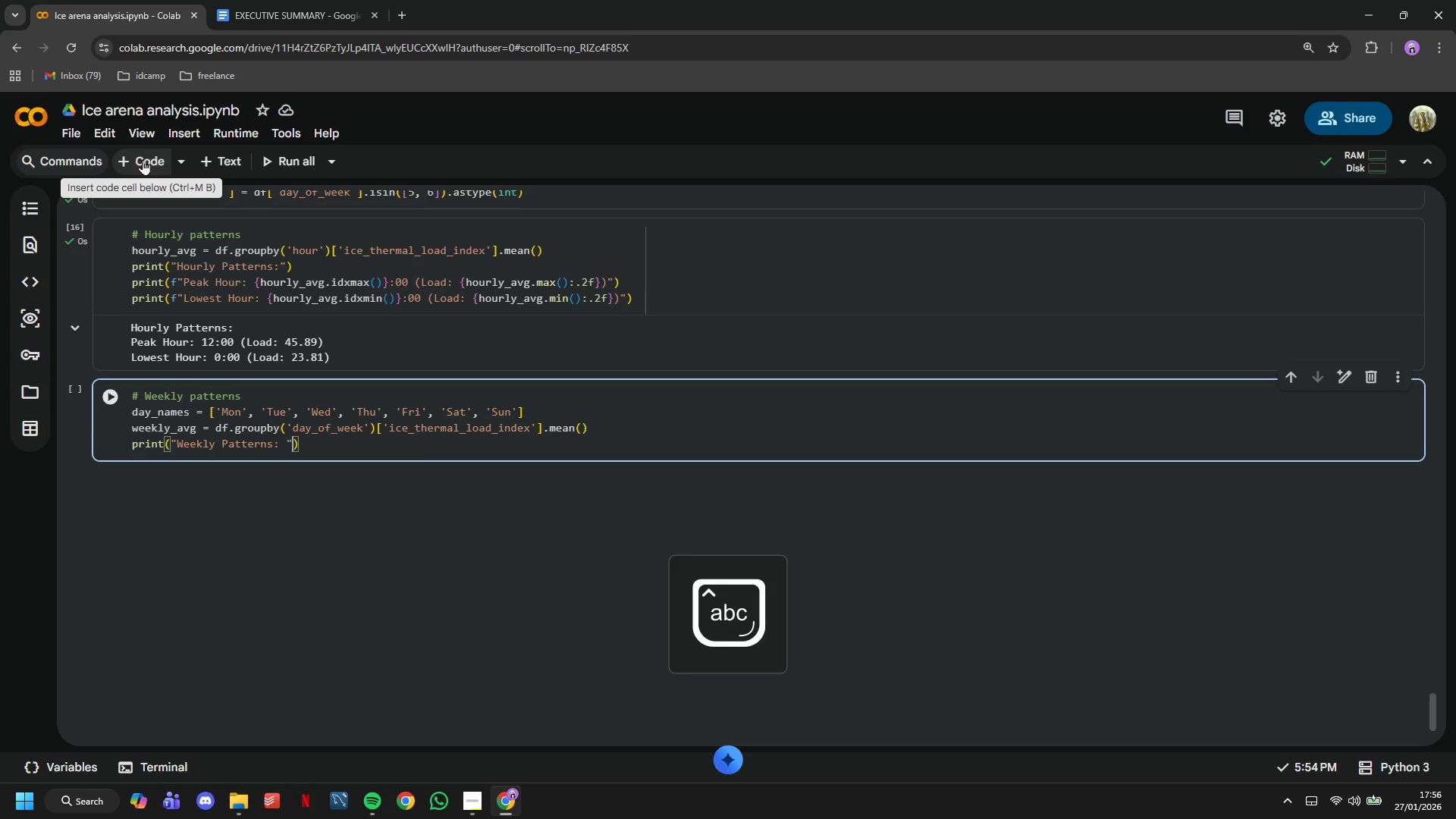 
key(ArrowRight)
 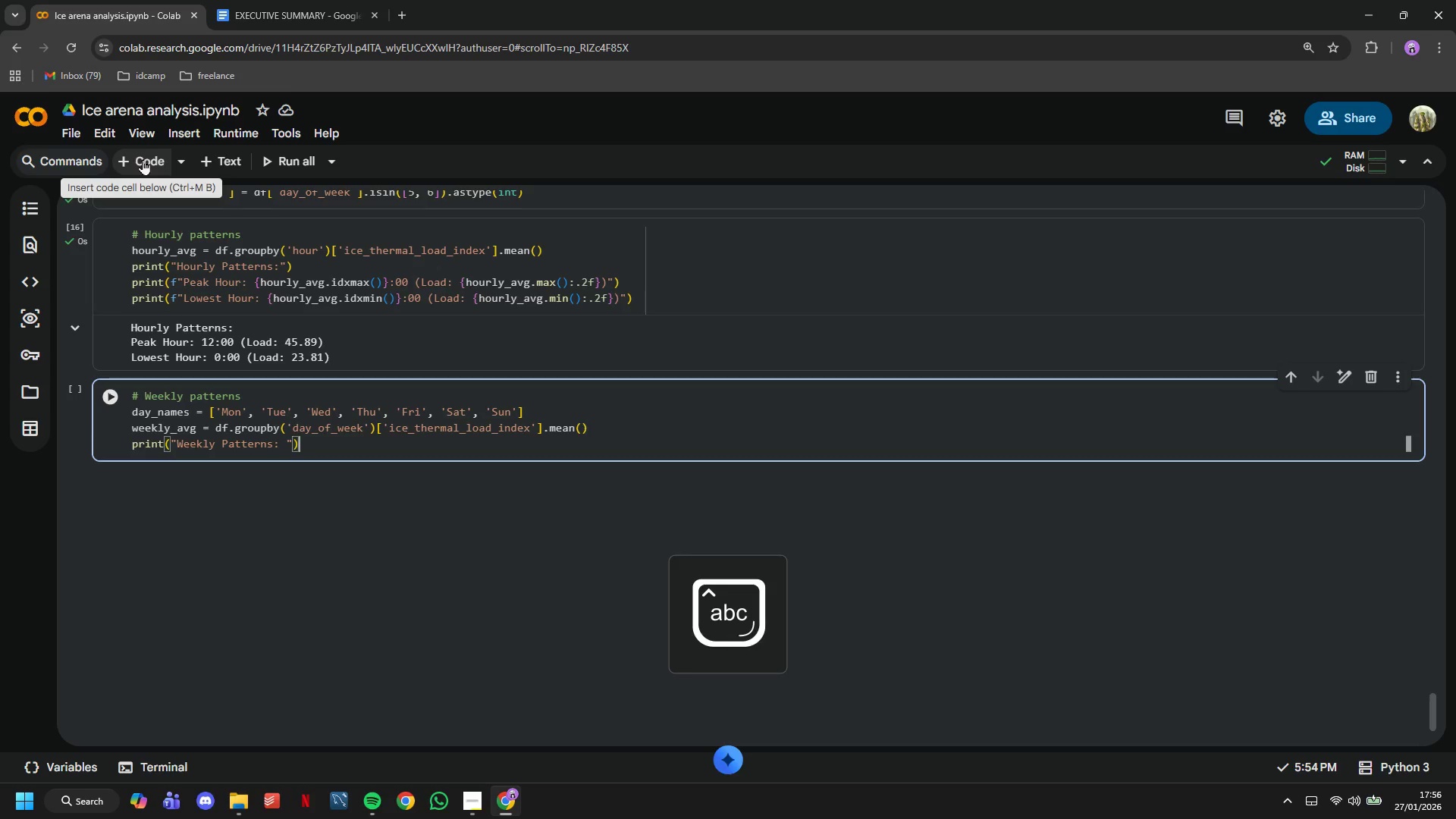 
key(ArrowRight)
 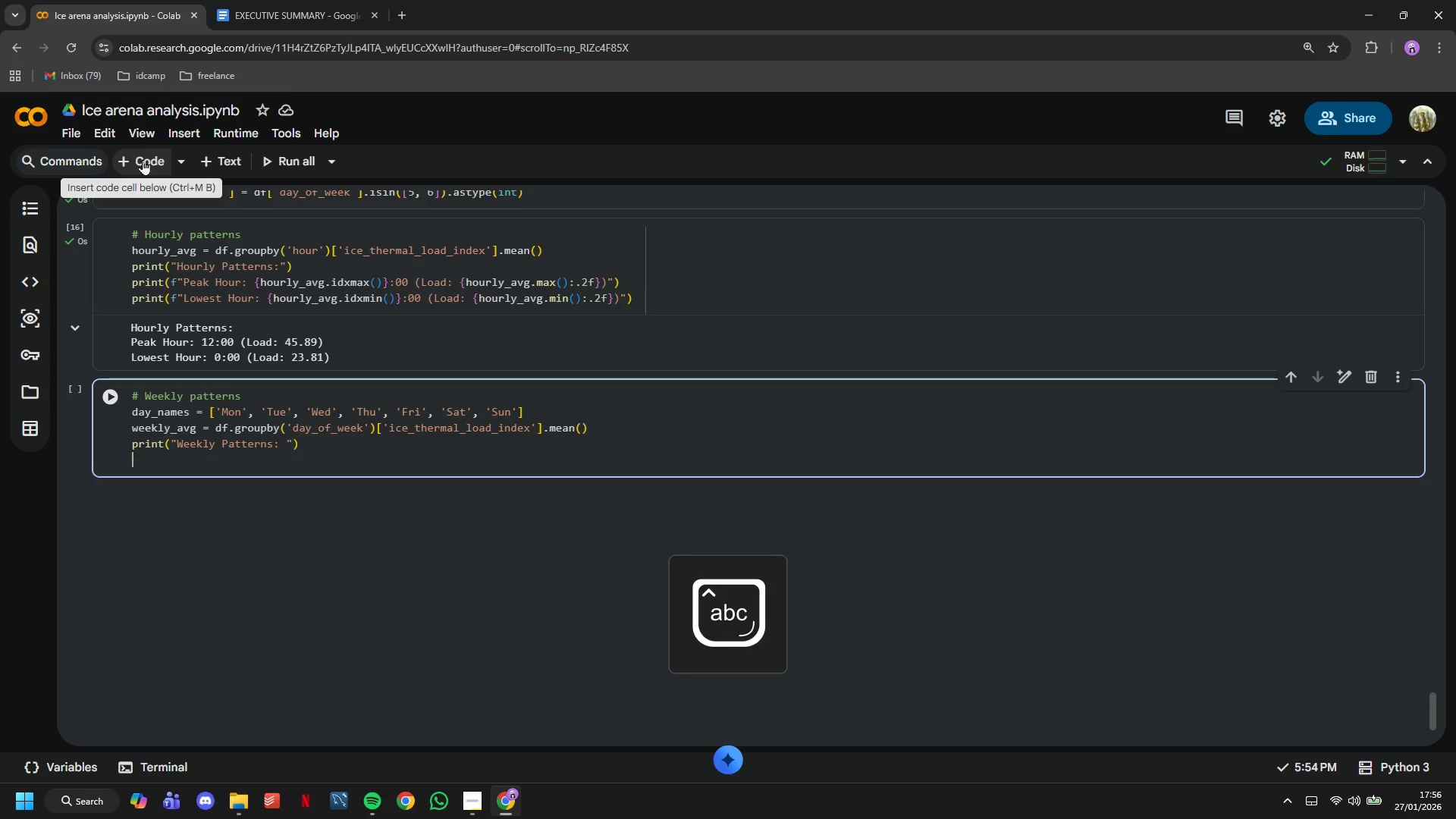 
key(Enter)
 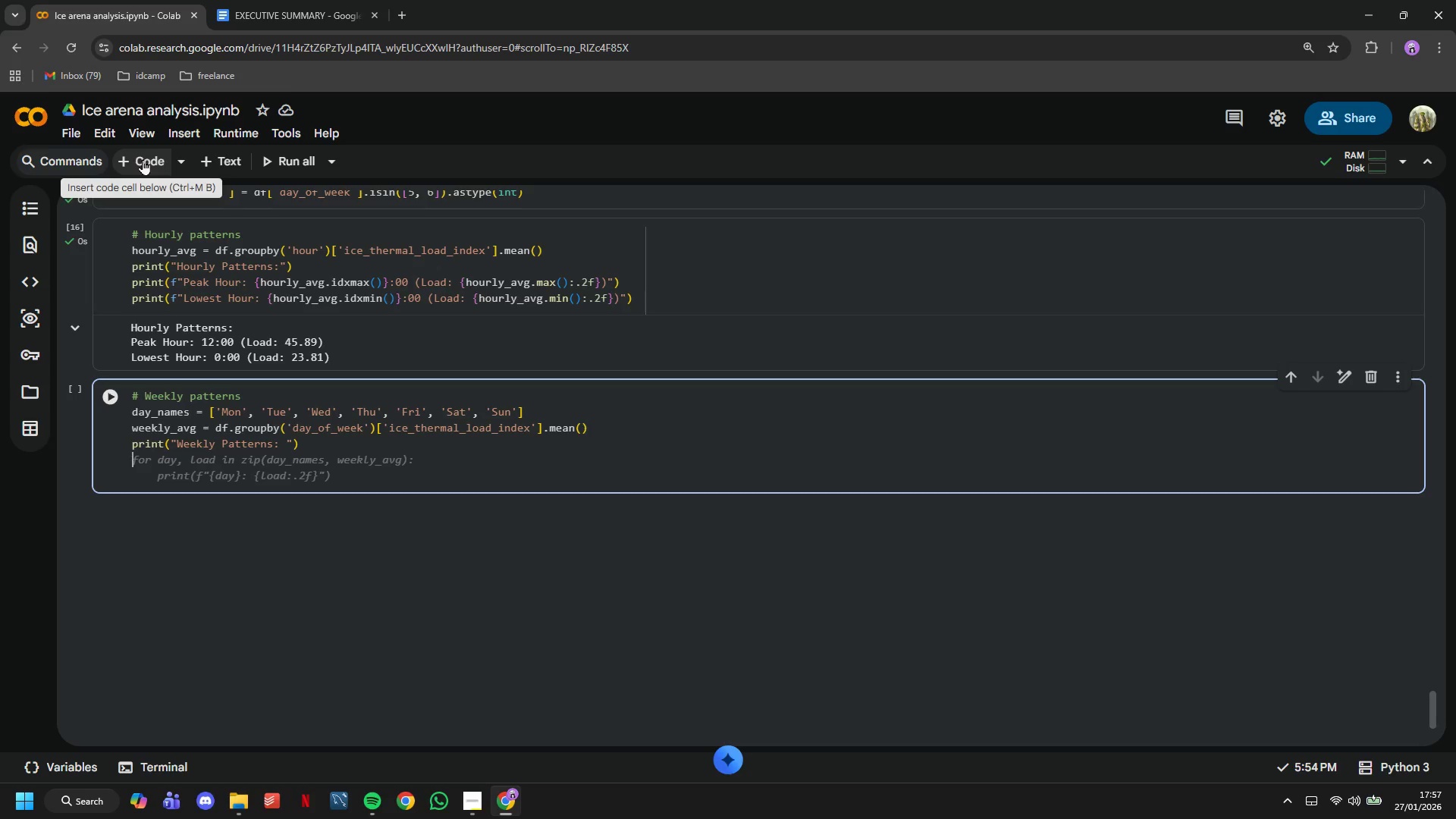 
wait(31.8)
 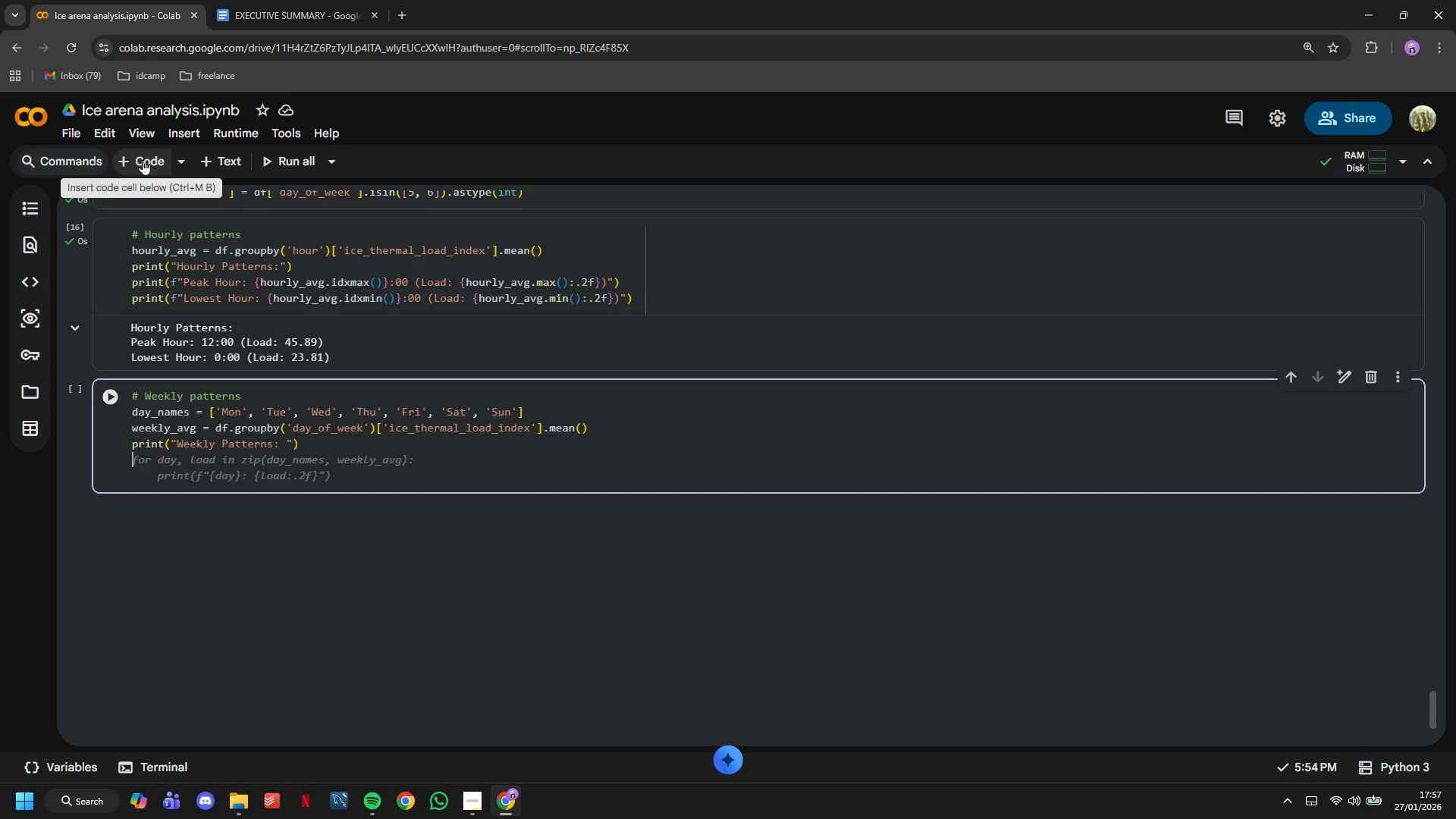 
type(print(f" Peak DayL)
key(Backspace)
type(: )
key(Tab)
 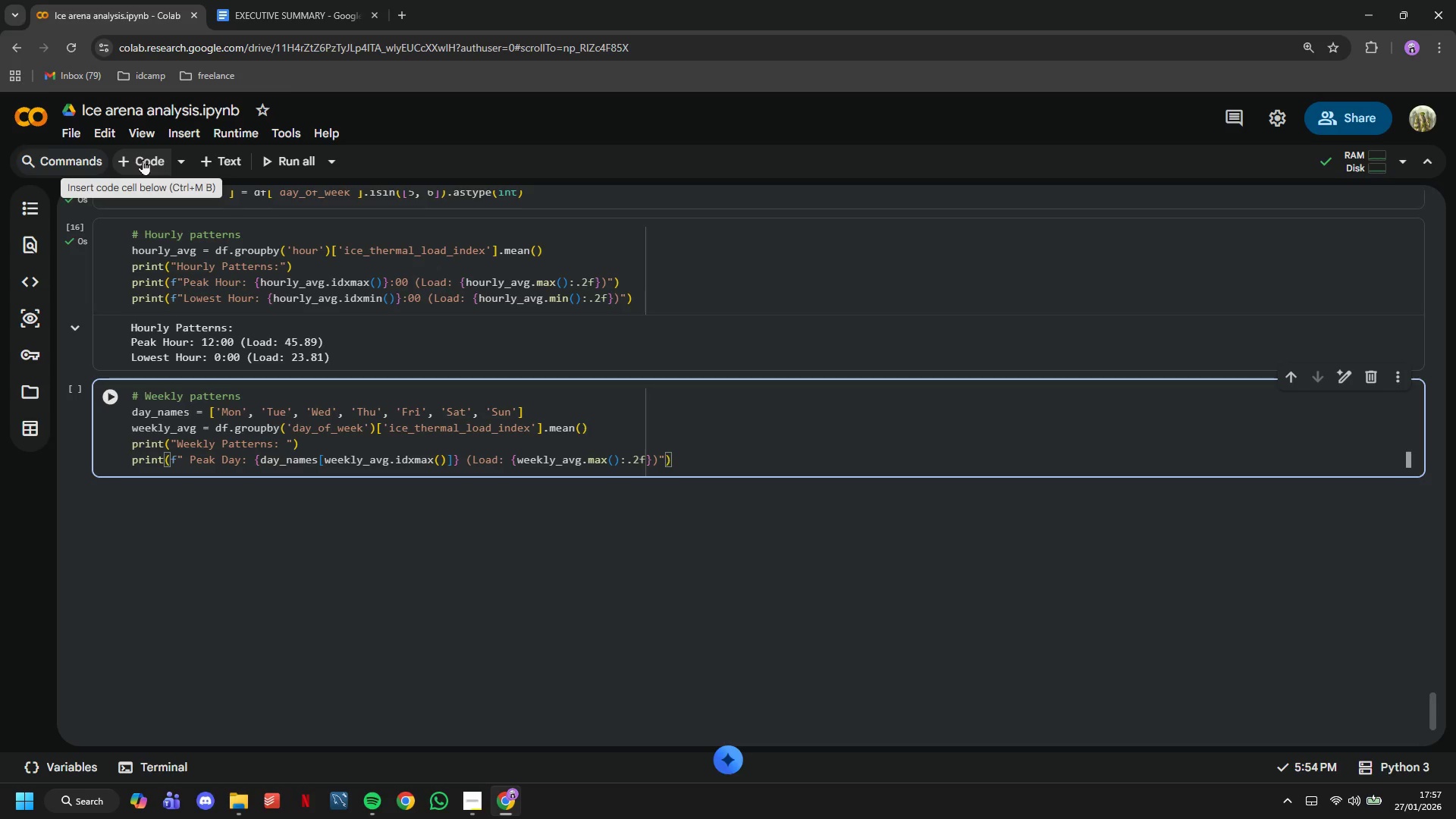 
key(ArrowRight)
 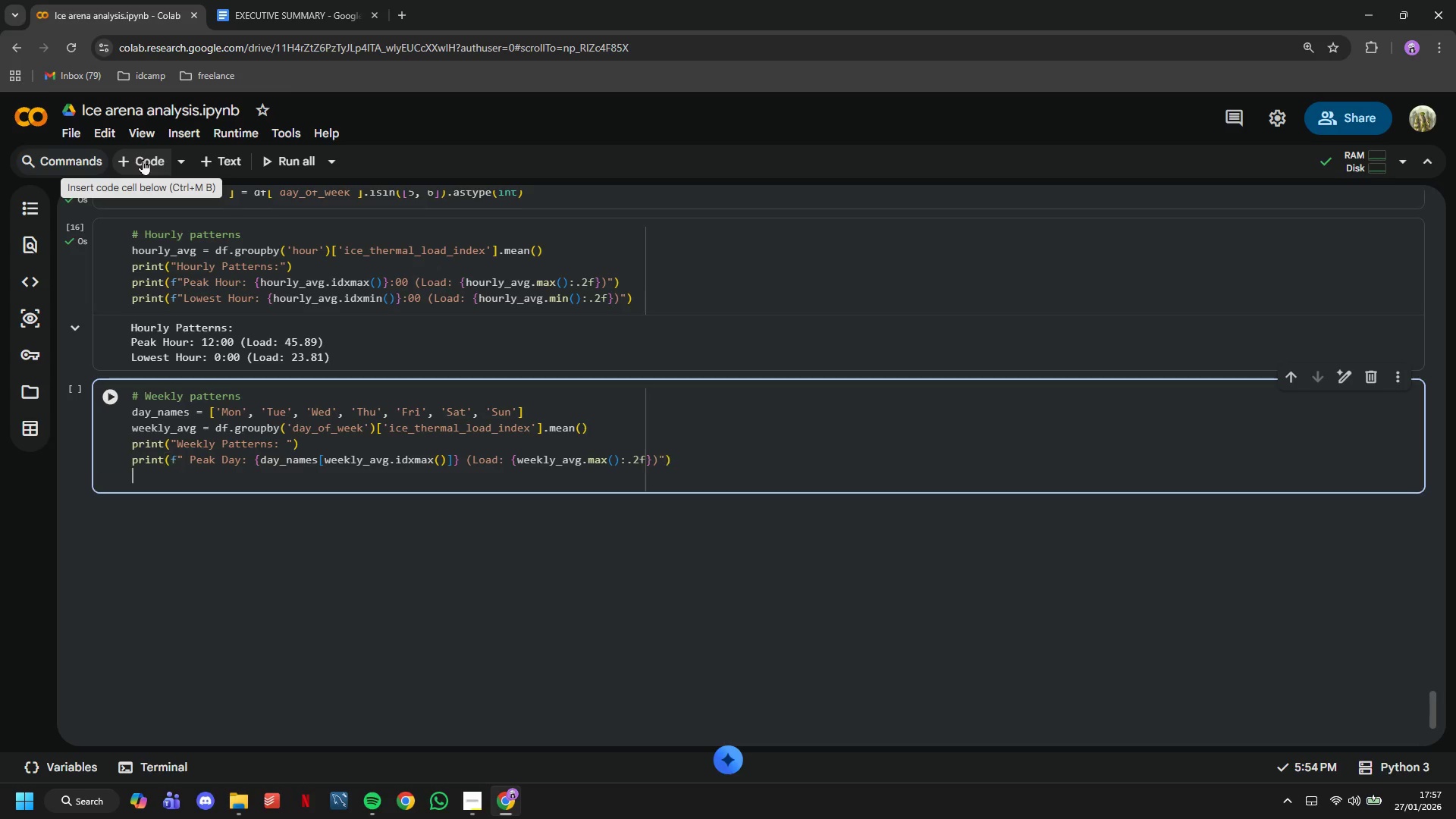 
key(Enter)
 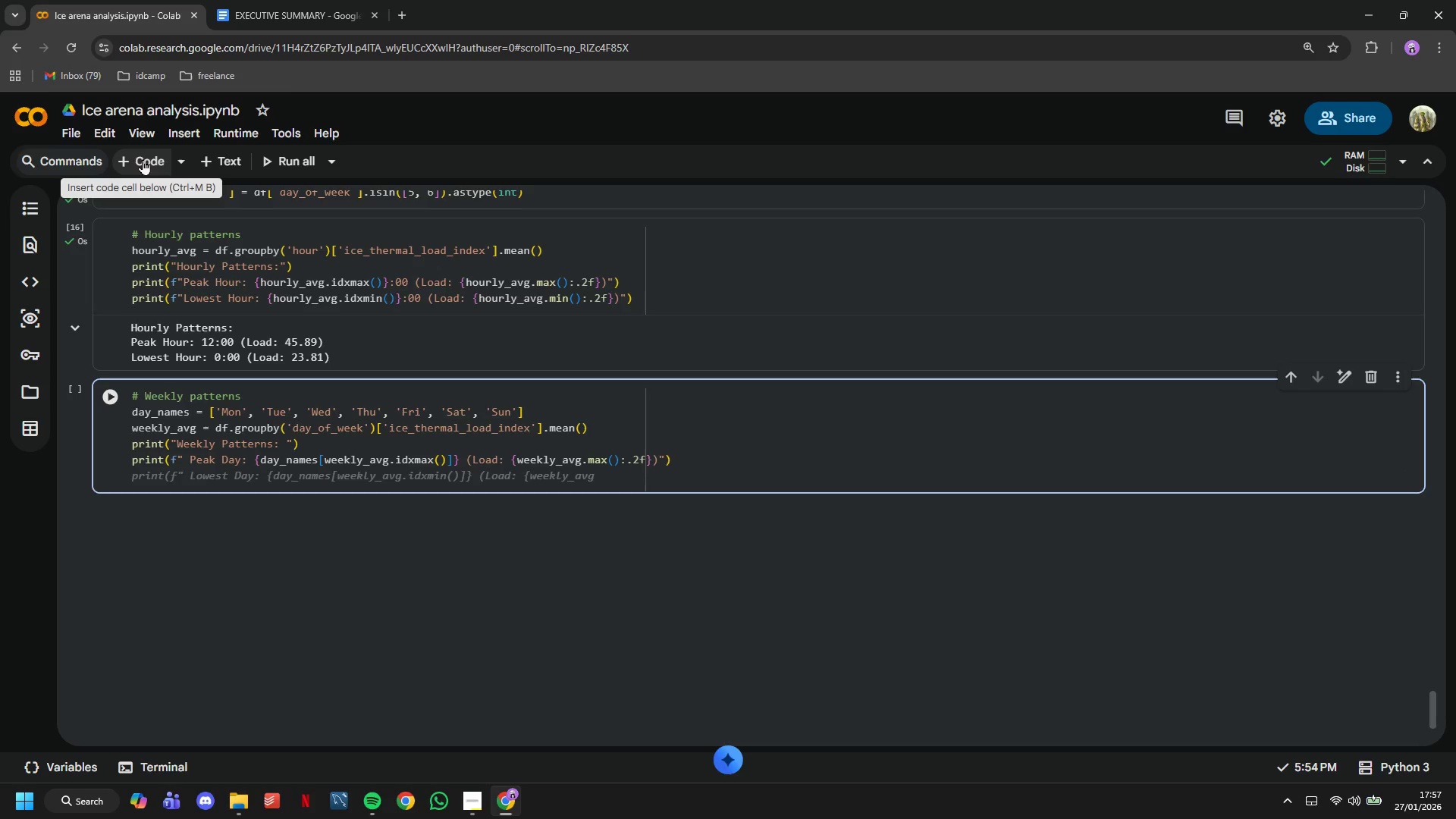 
key(Tab)
type(.min()
 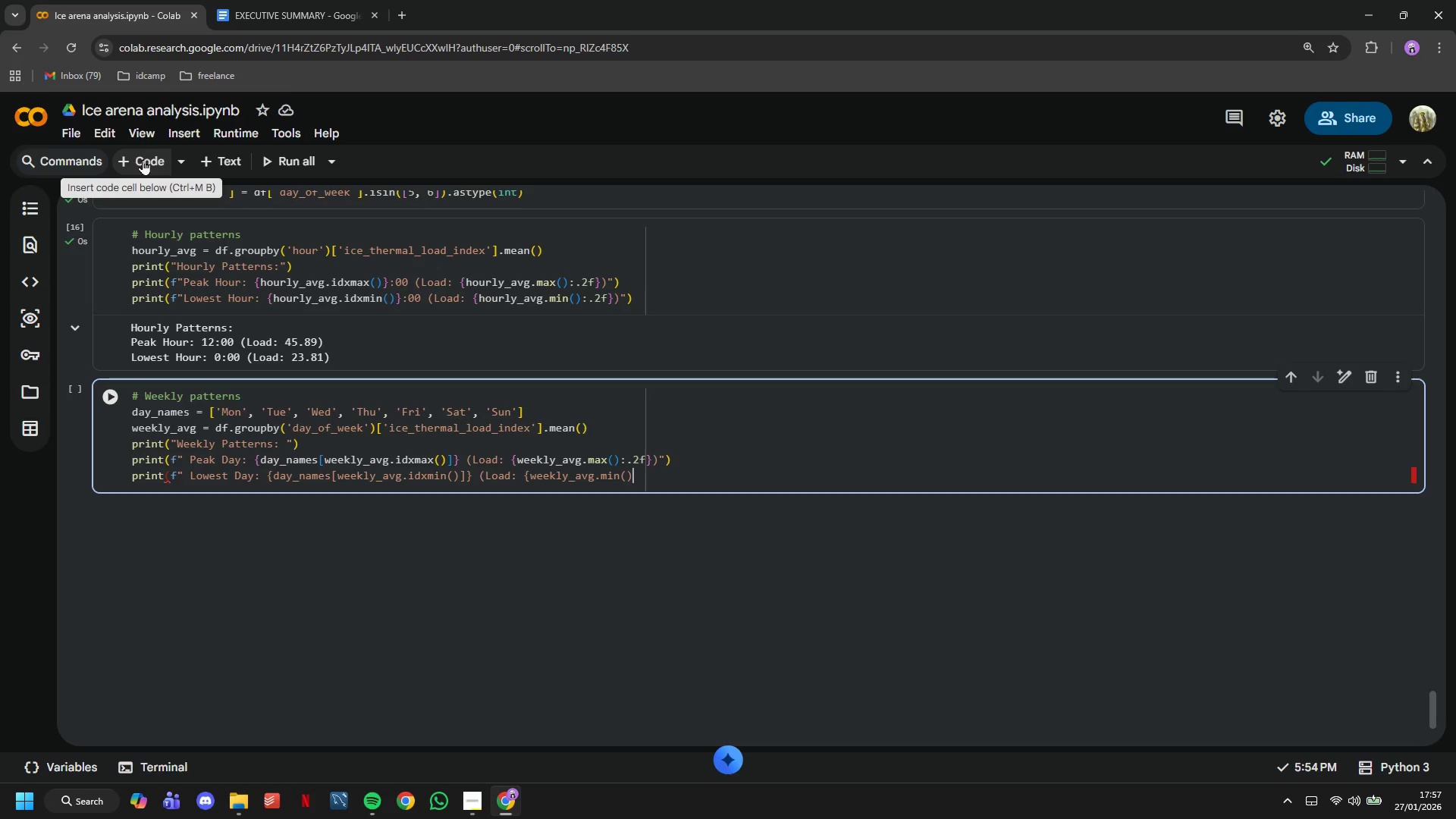 
 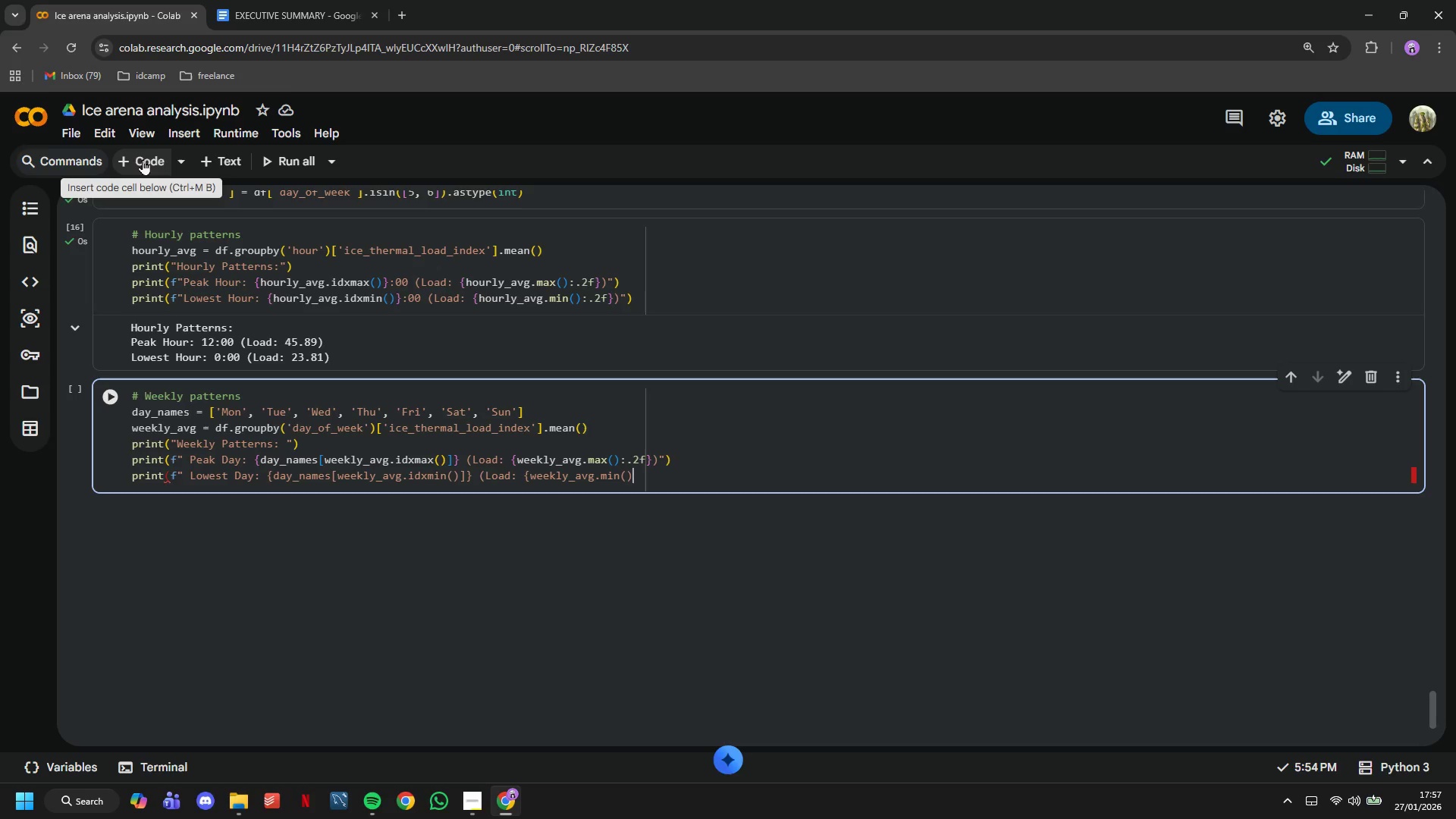 
key(ArrowRight)
 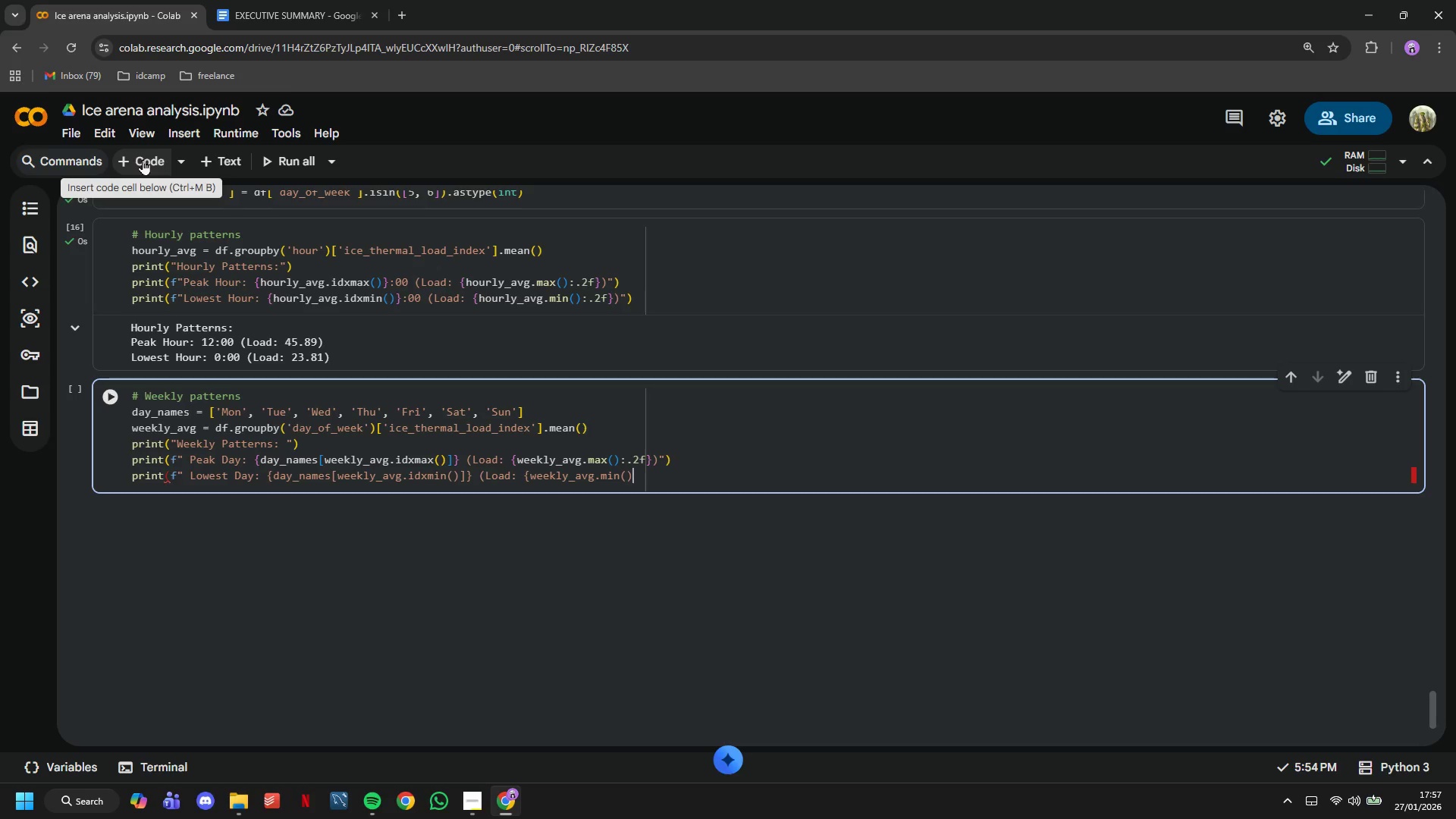 
type(:>2d)
key(Backspace)
type(f})"))
 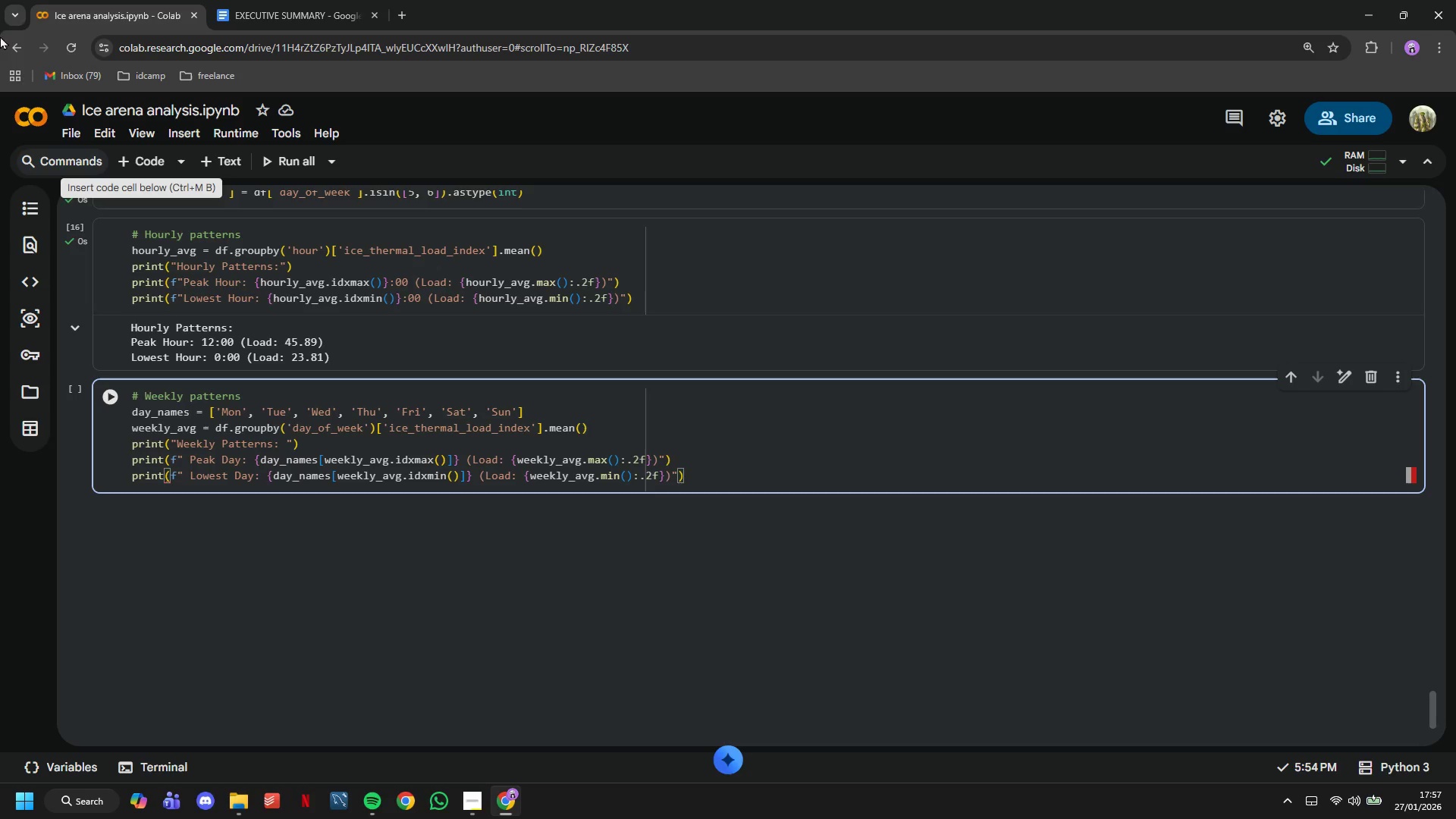 
left_click([110, 411])
 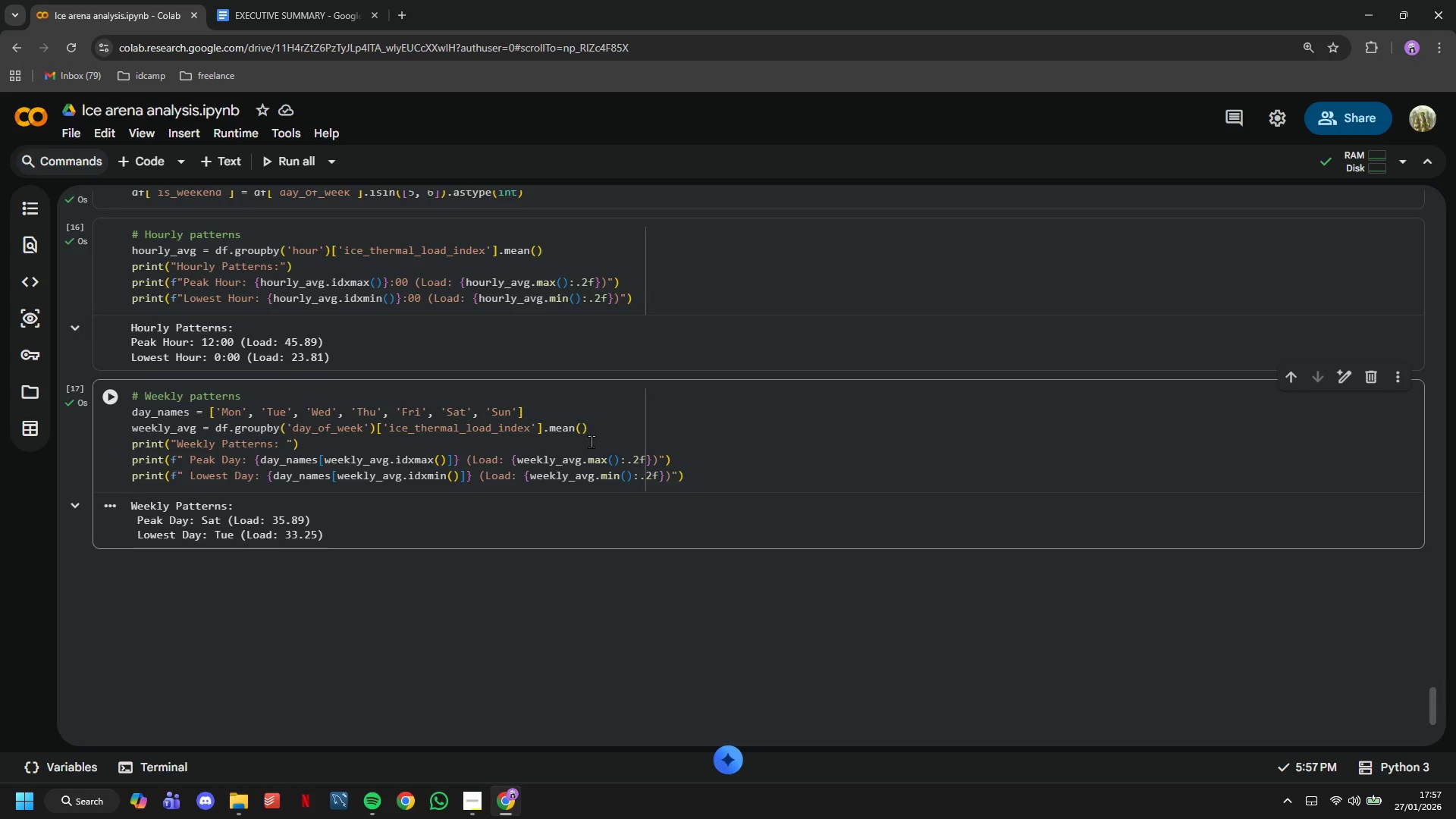 
scroll: coordinate [591, 441], scroll_direction: down, amount: 1.0
 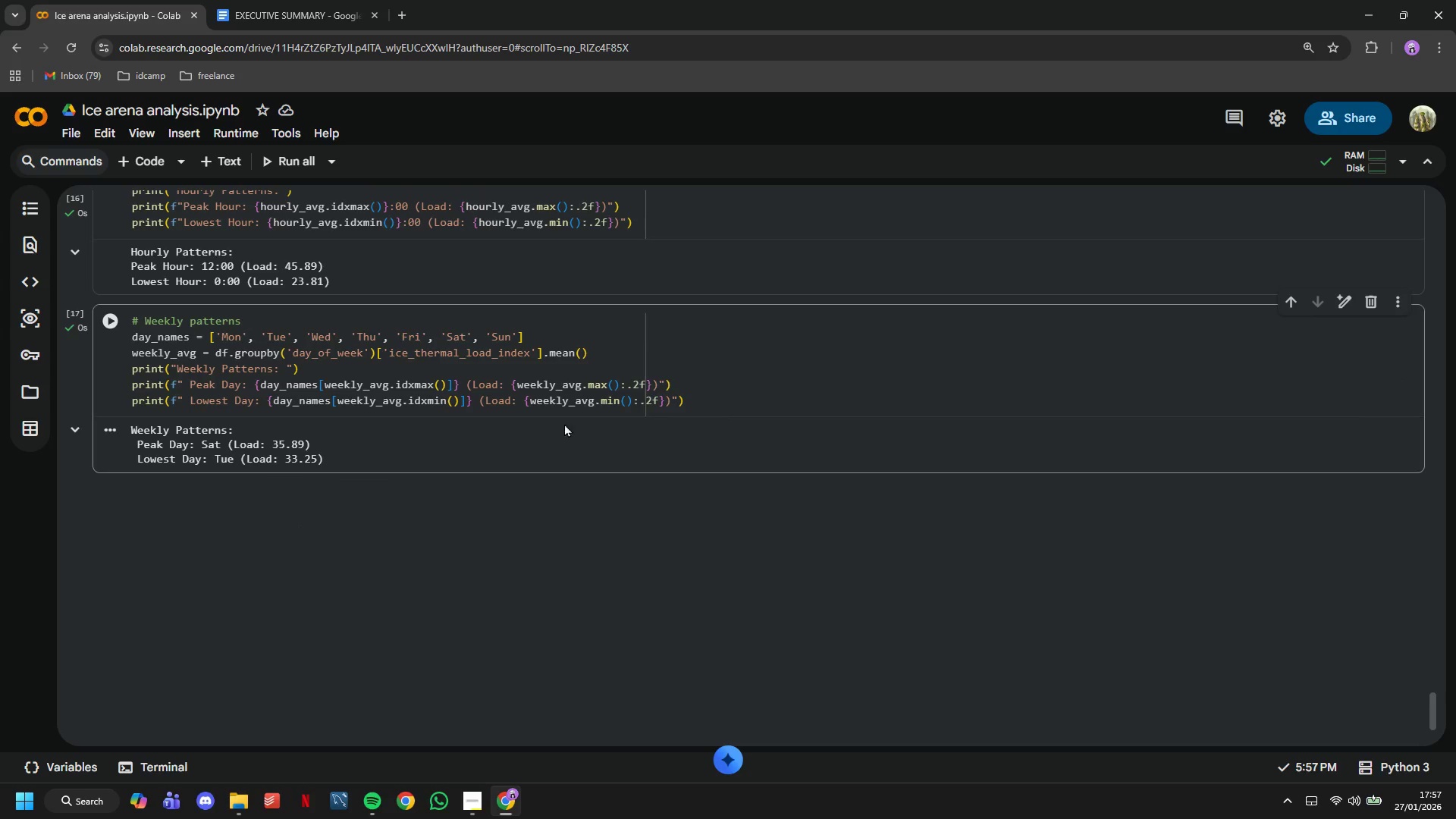 
left_click([158, 162])
 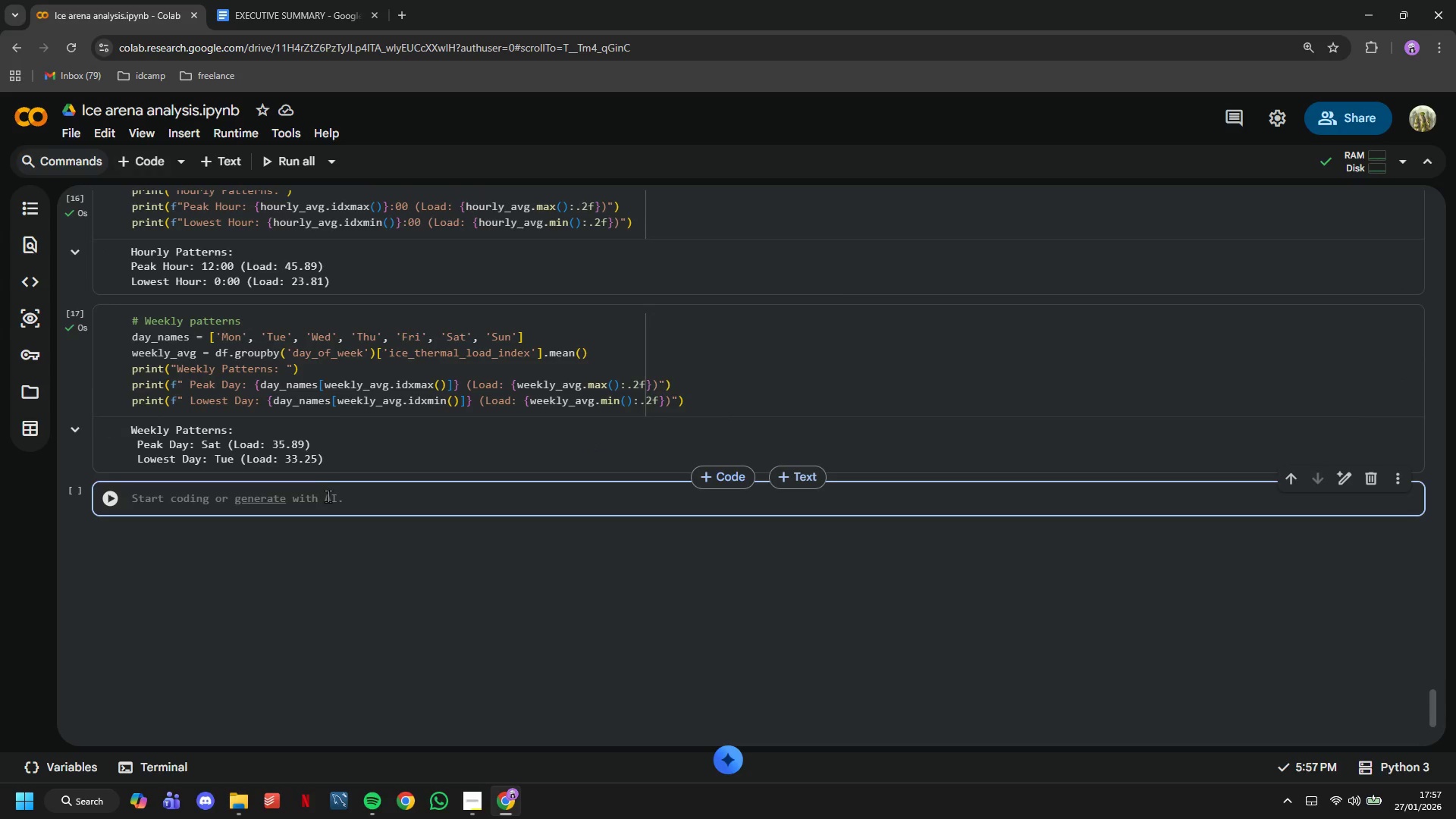 
type(# Week)
key(Backspace)
type(kend vs Weekday\)
 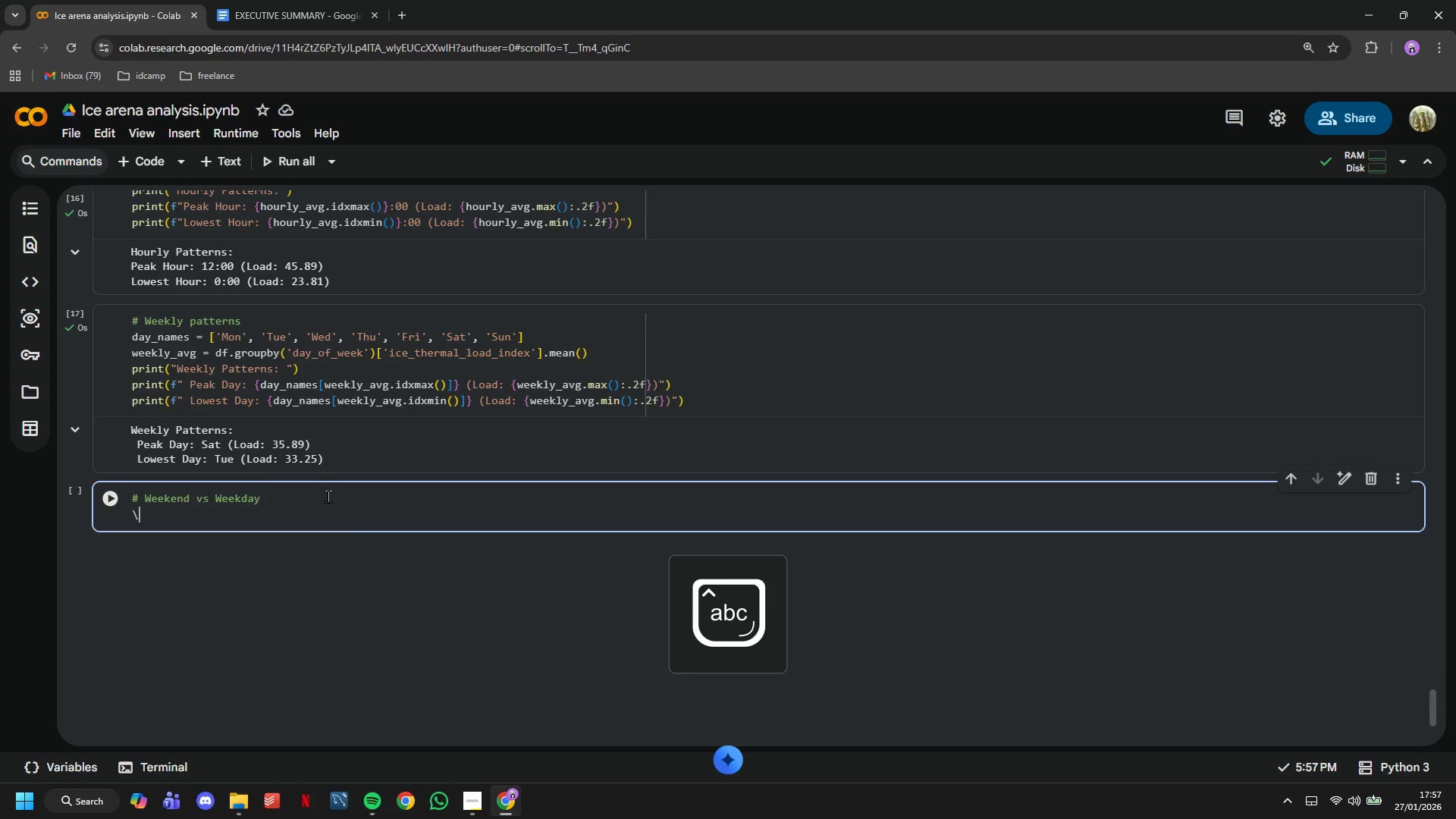 
key(Enter)
 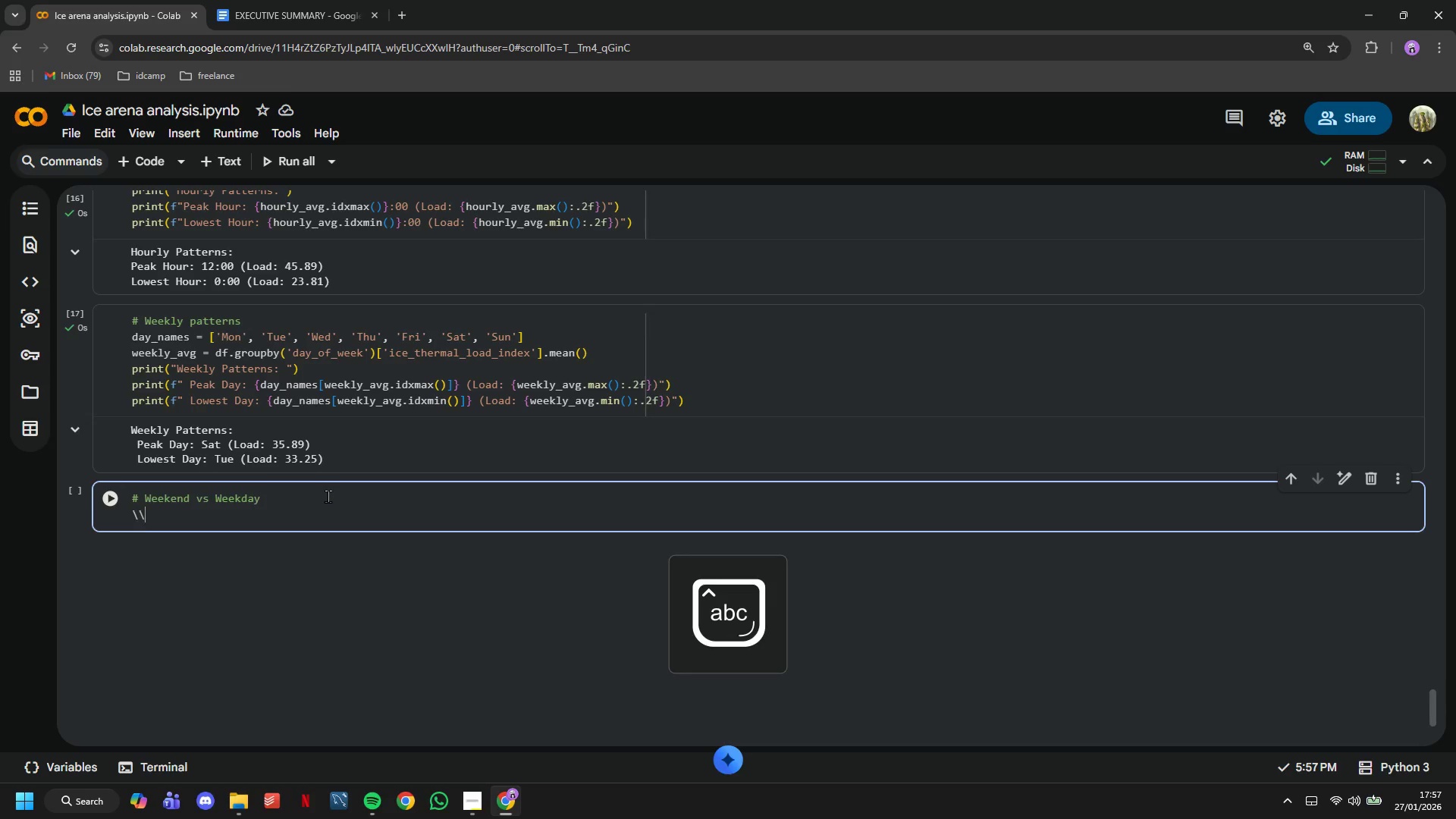 
type(\)
key(Backspace)
key(Backspace)
type(week)
 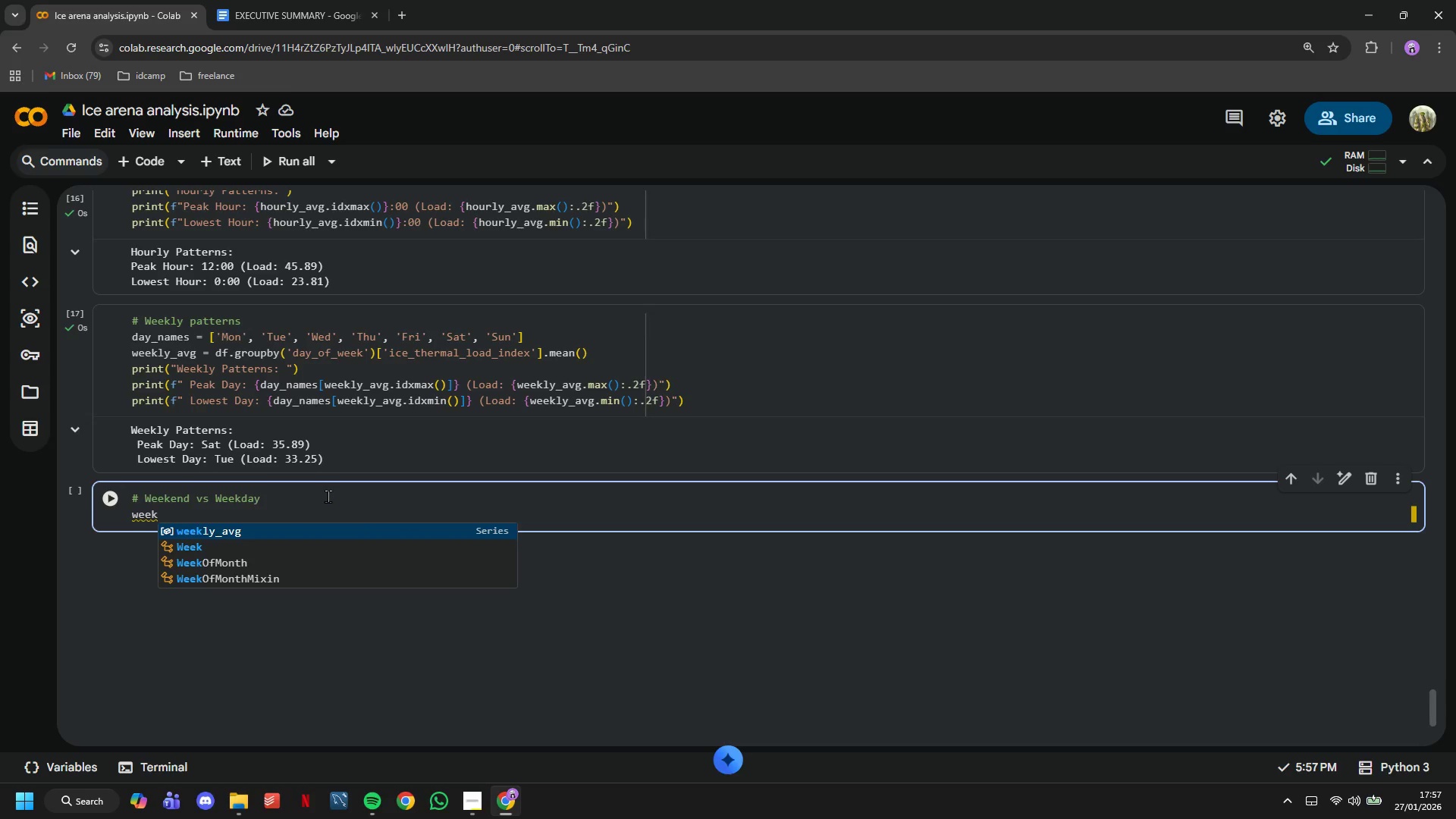 
type(day_avg = )
 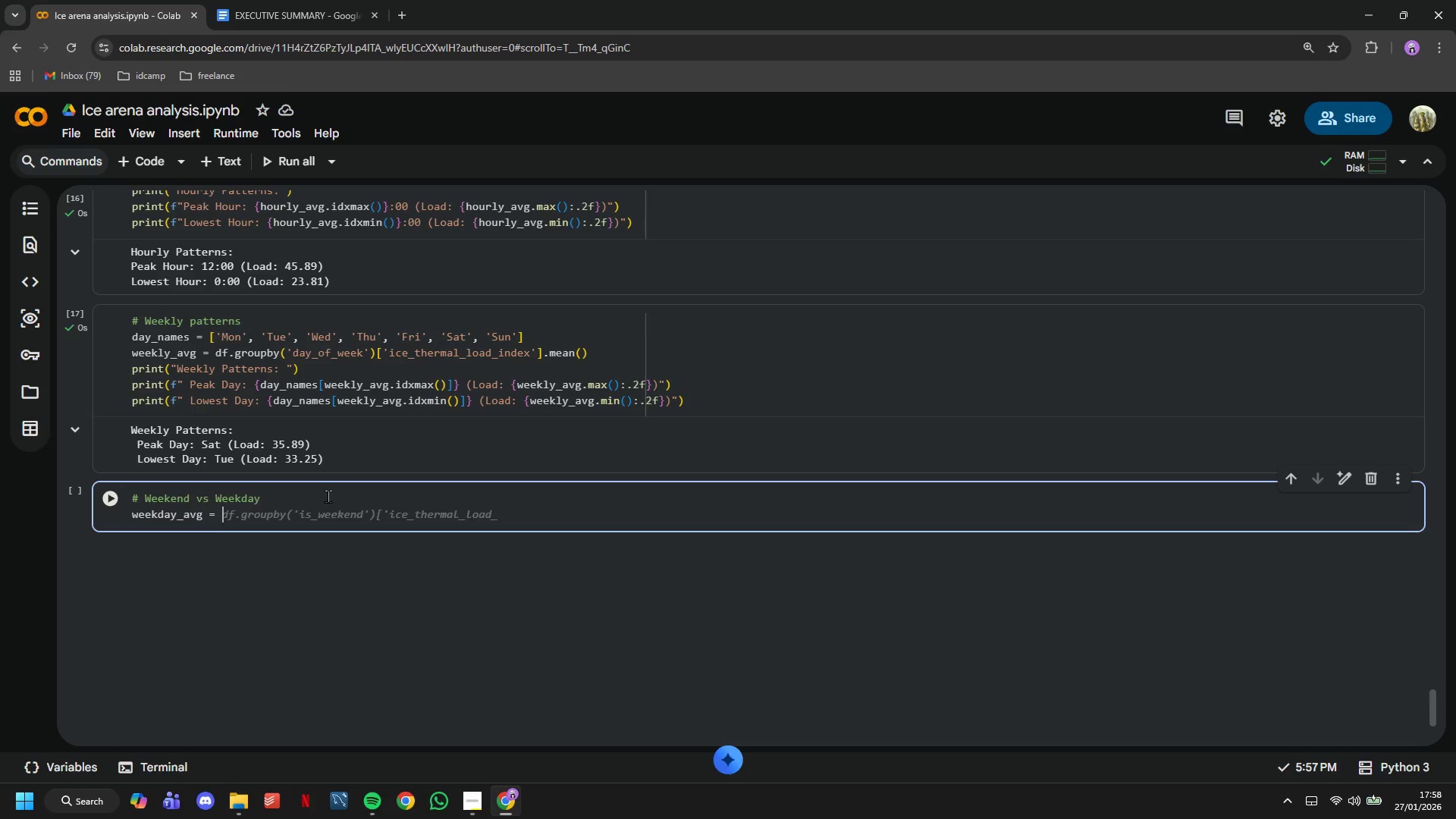 
type(df[df['is_w)
key(Tab)
 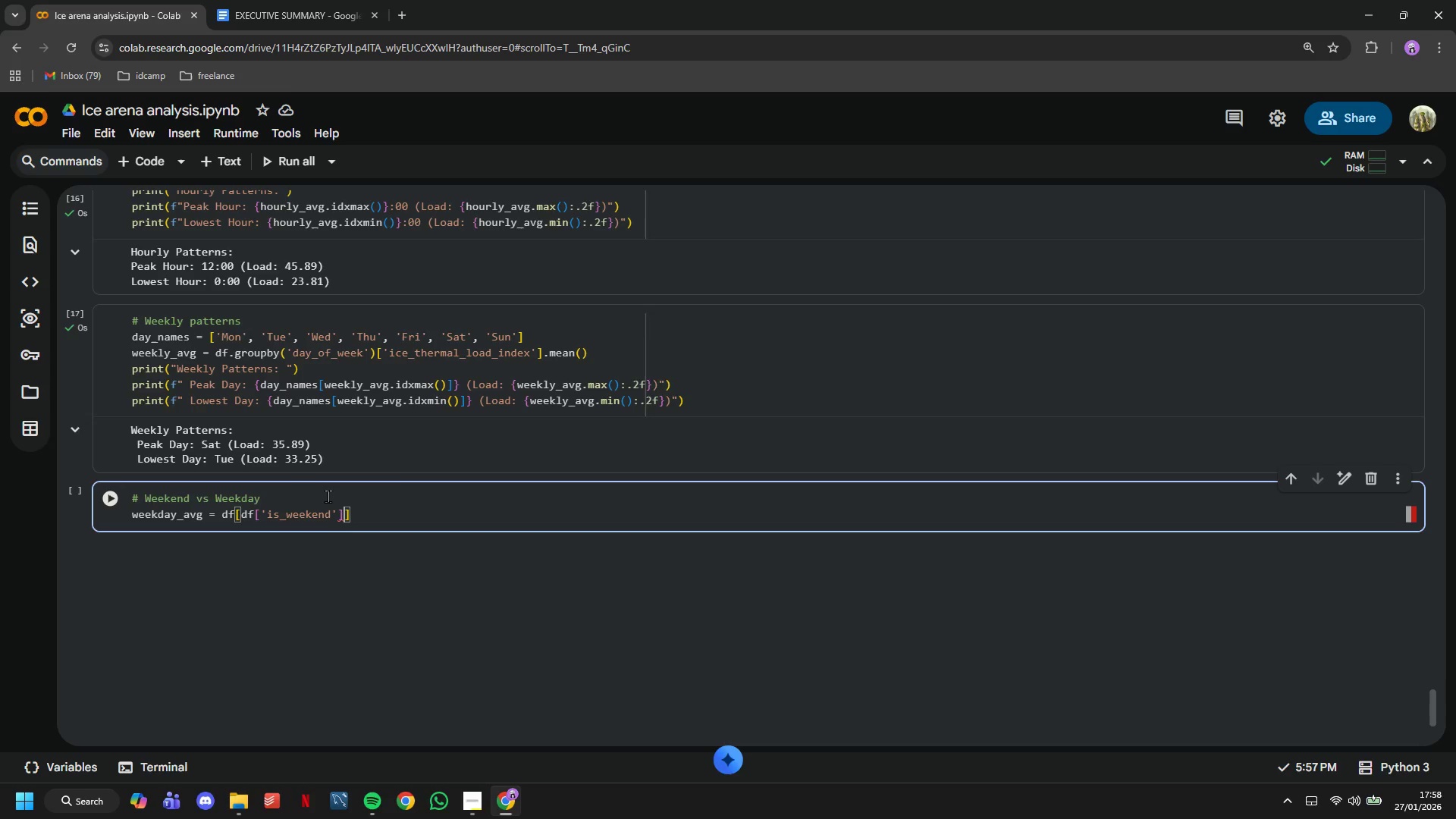 
 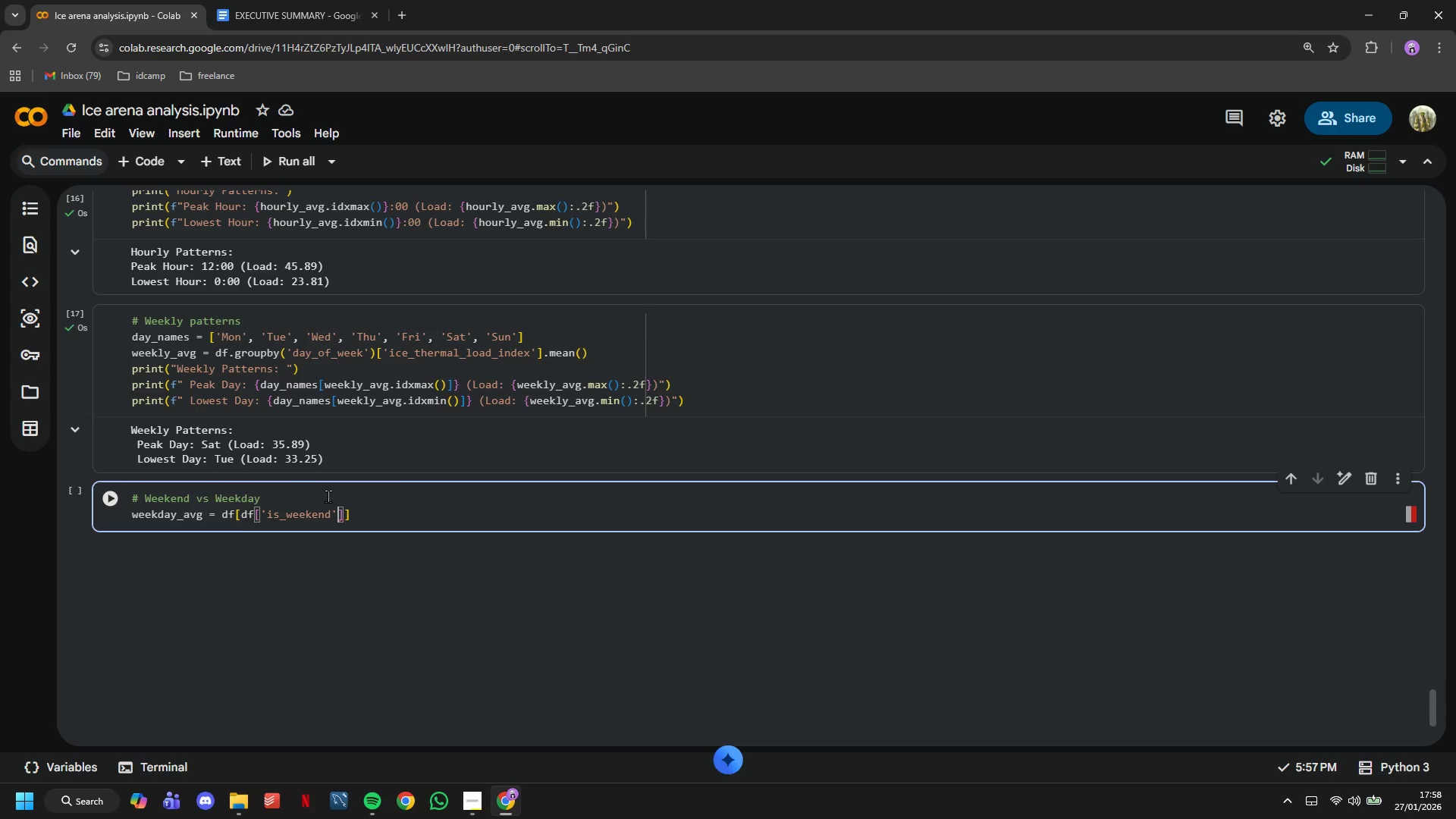 
key(ArrowRight)
 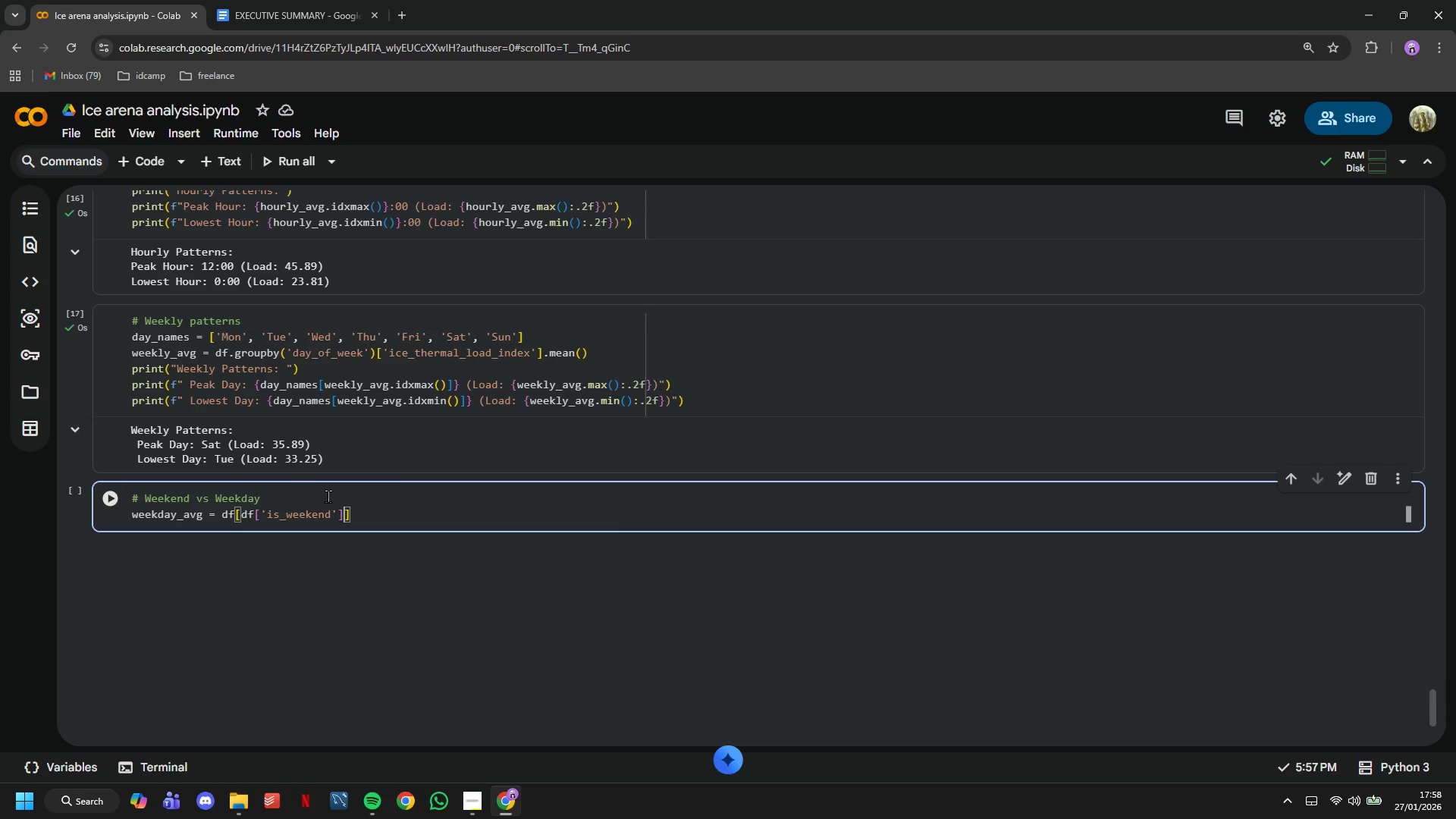 
key(Equal)
 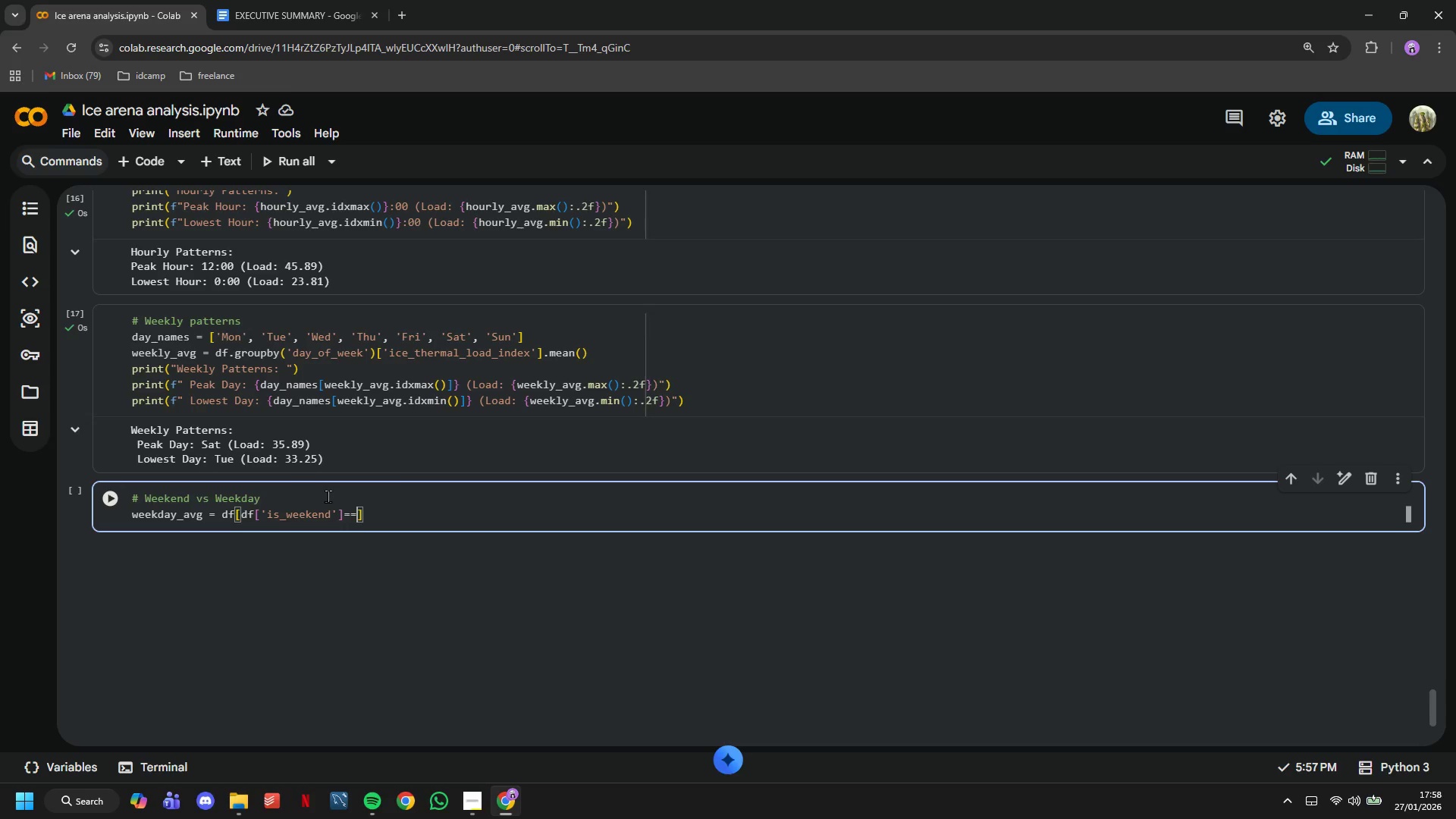 
key(Equal)
 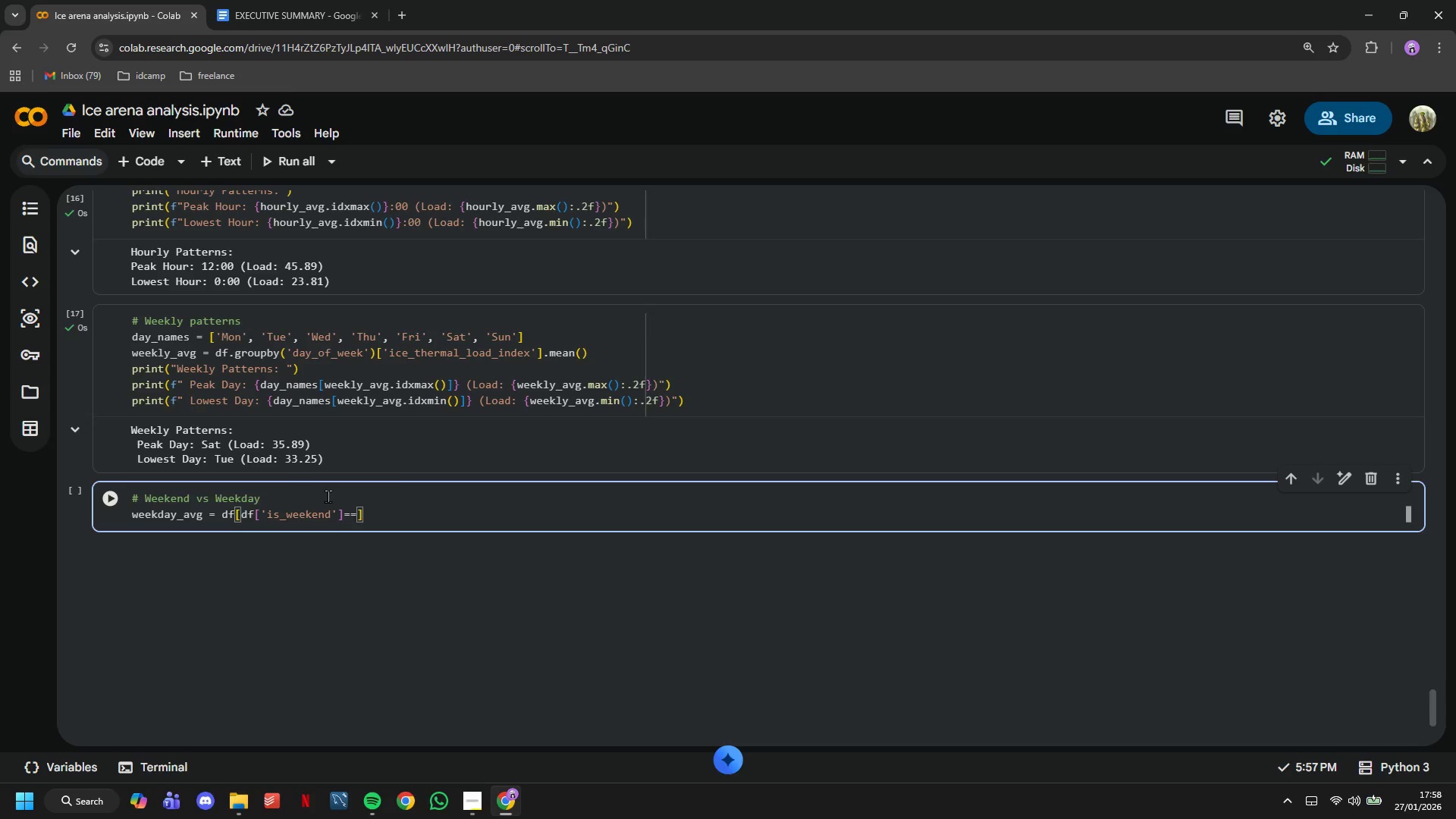 
key(0)
 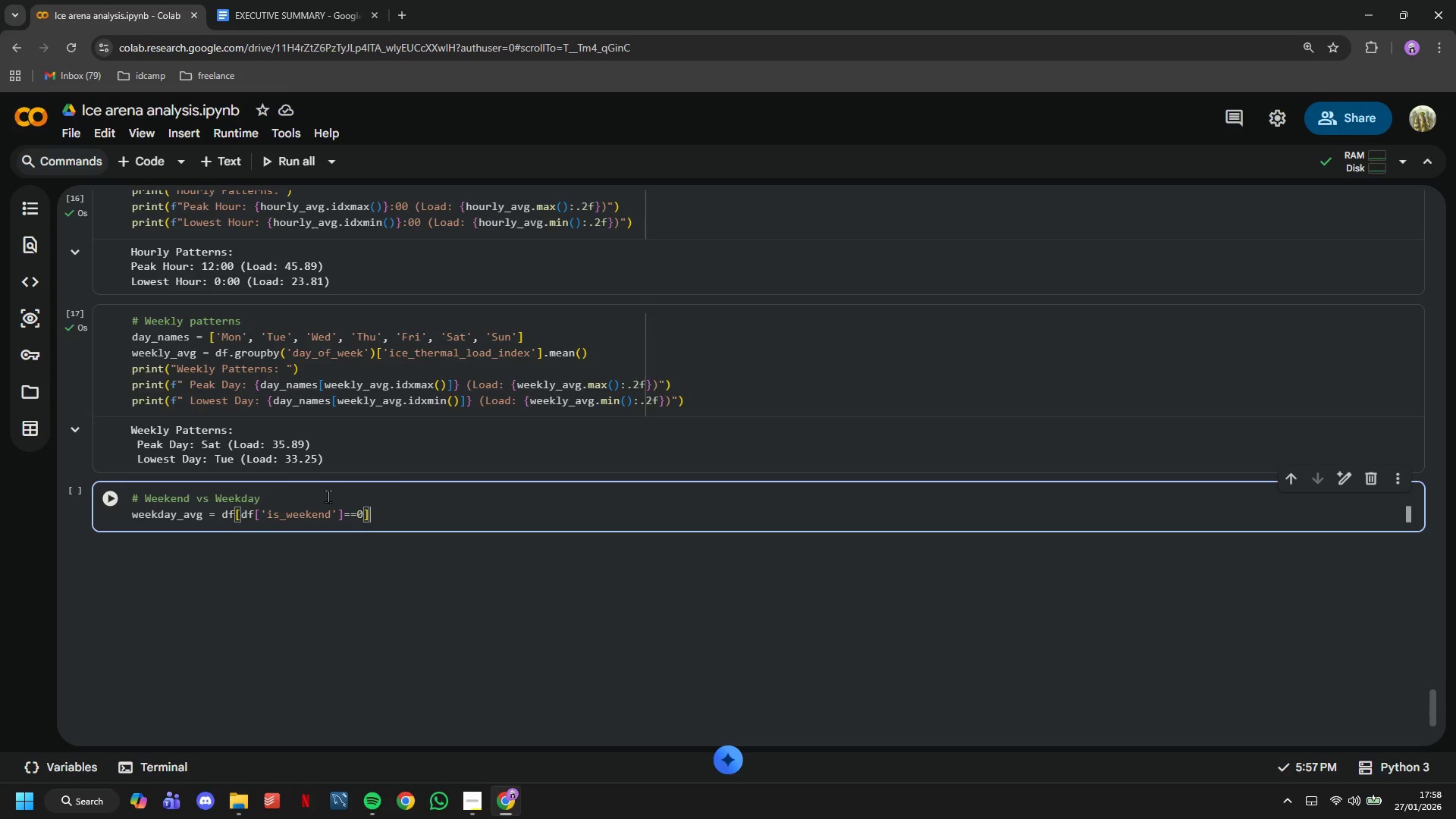 
key(ArrowRight)
 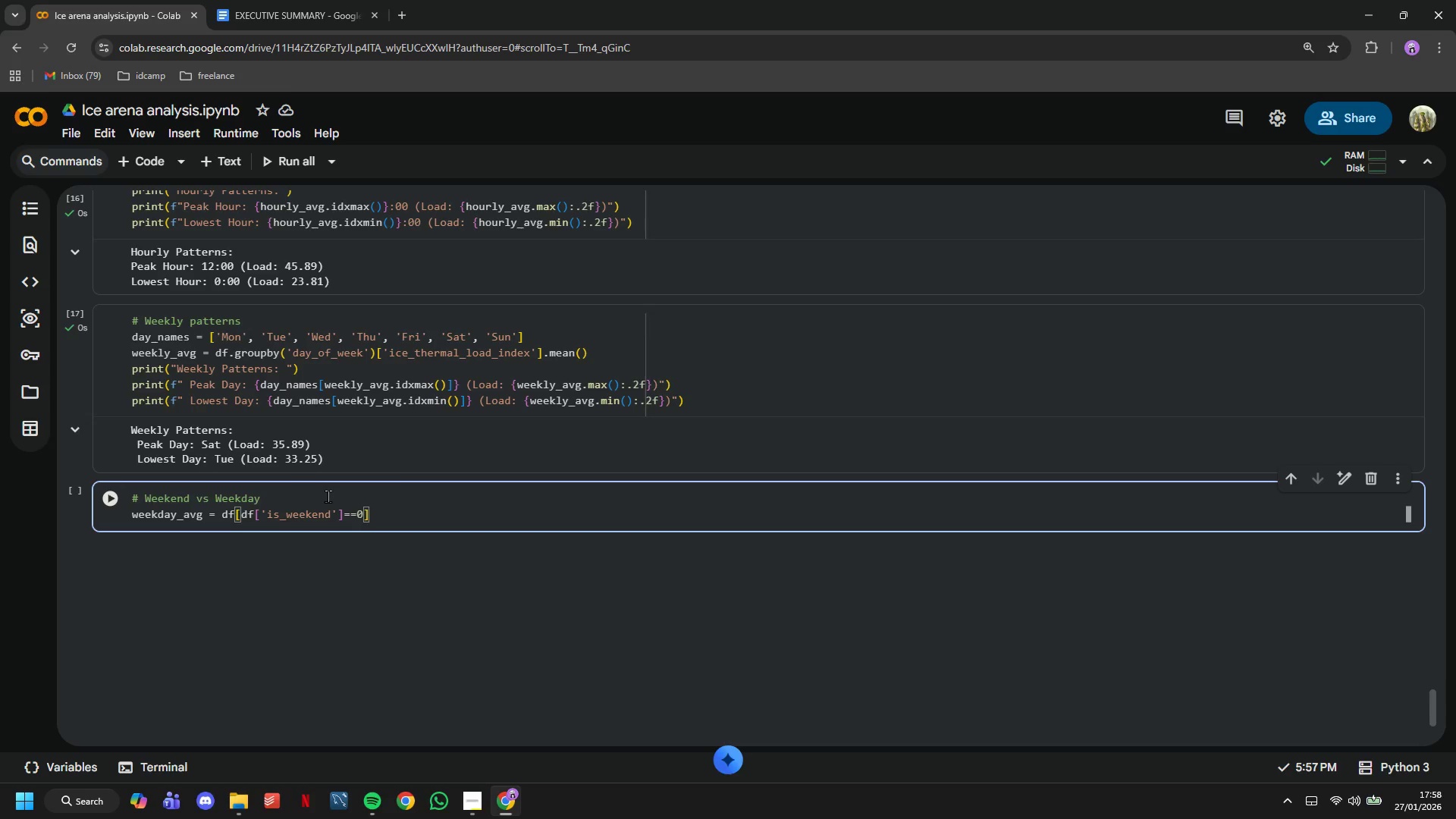 
type(['ice_thermal_load_index)
 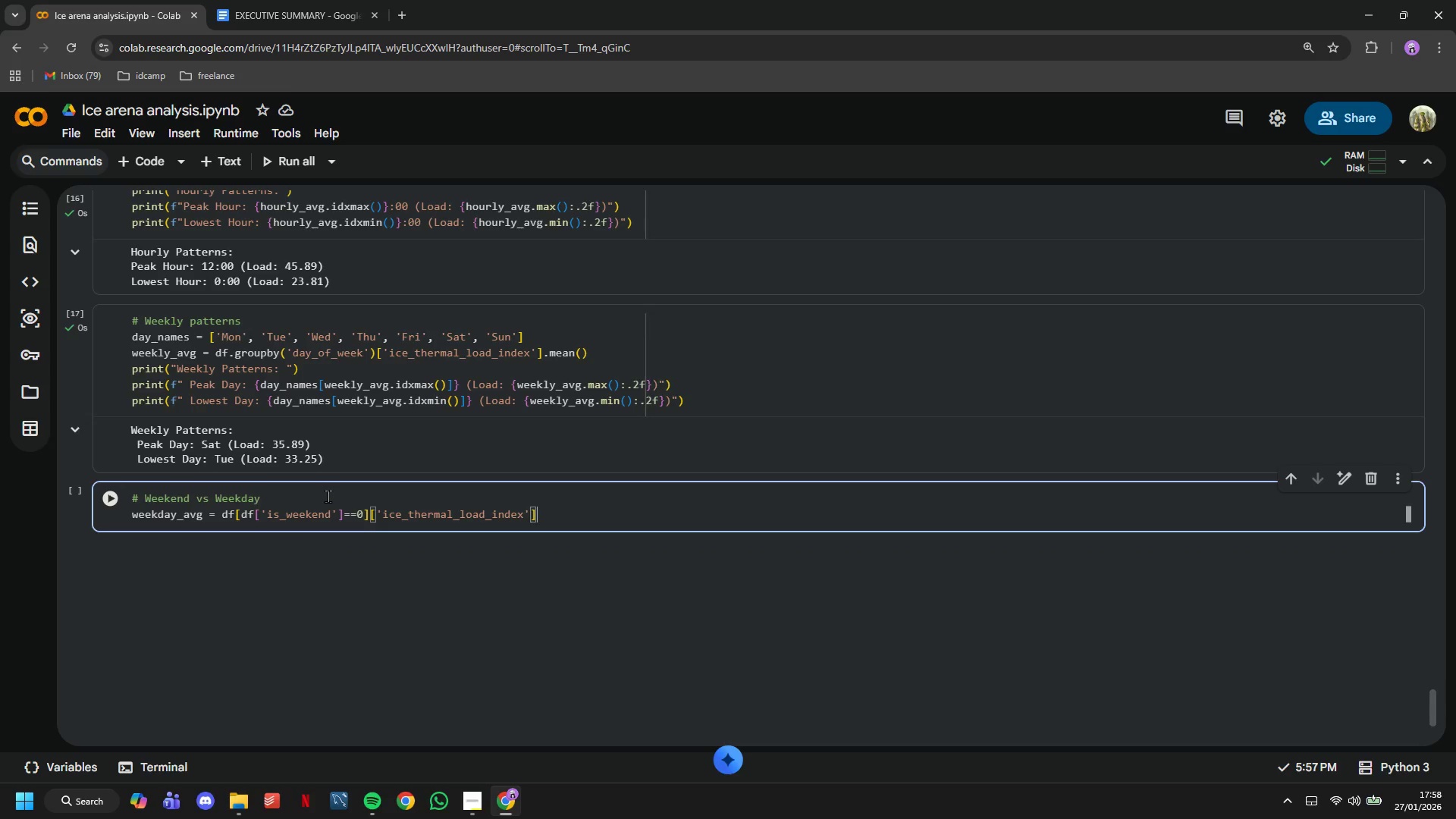 
 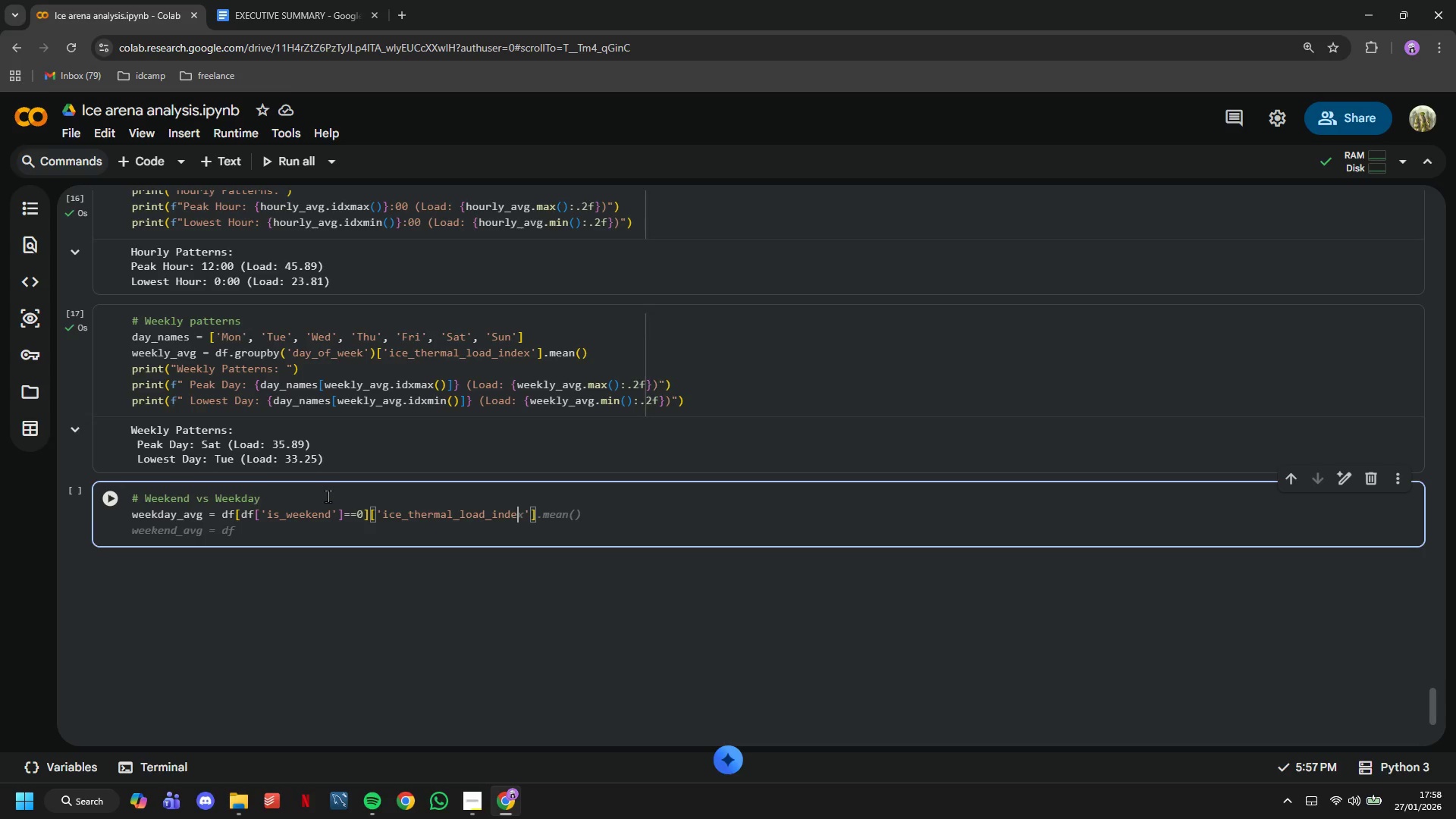 
key(ArrowRight)
 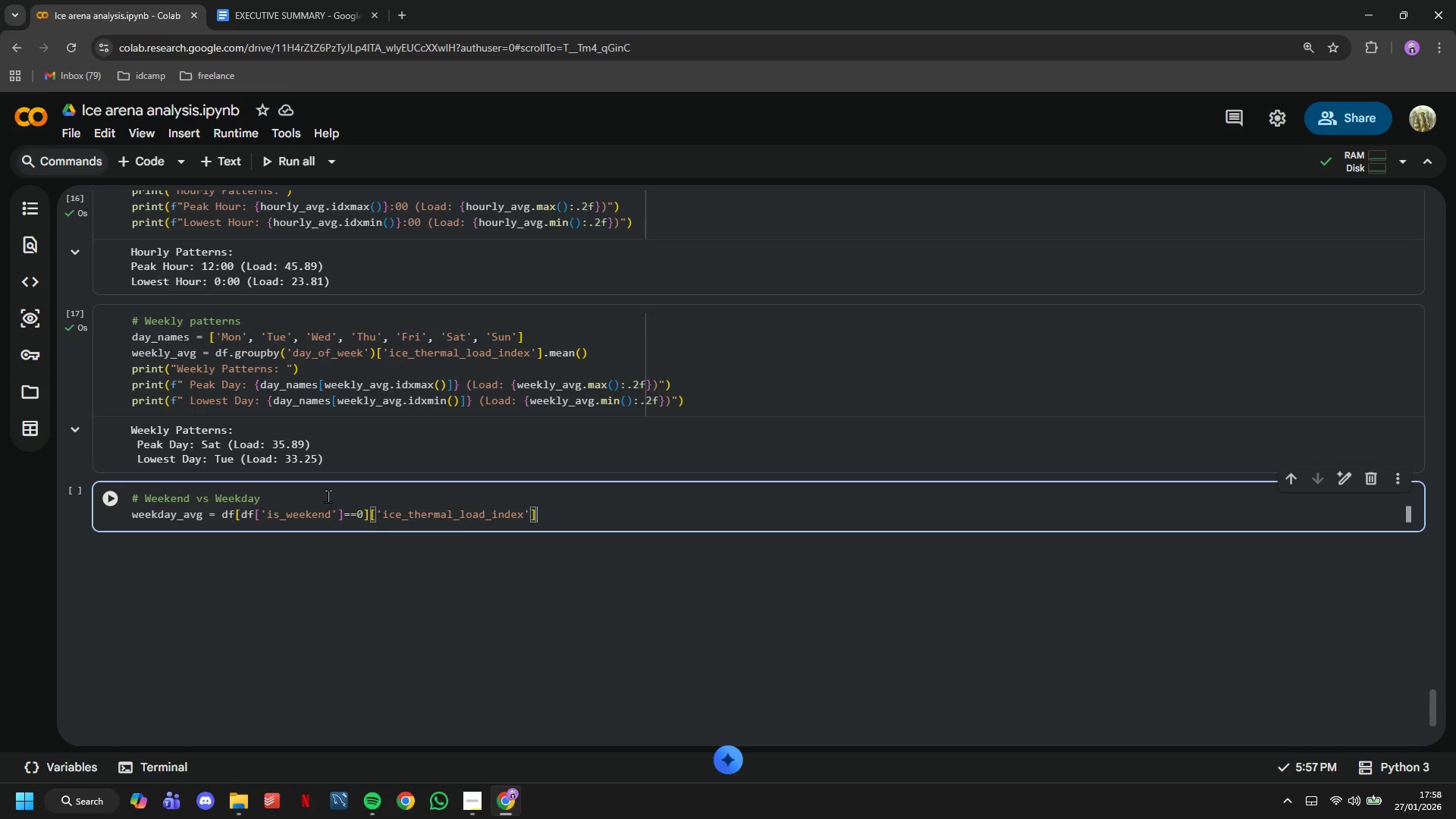 
key(ArrowRight)
 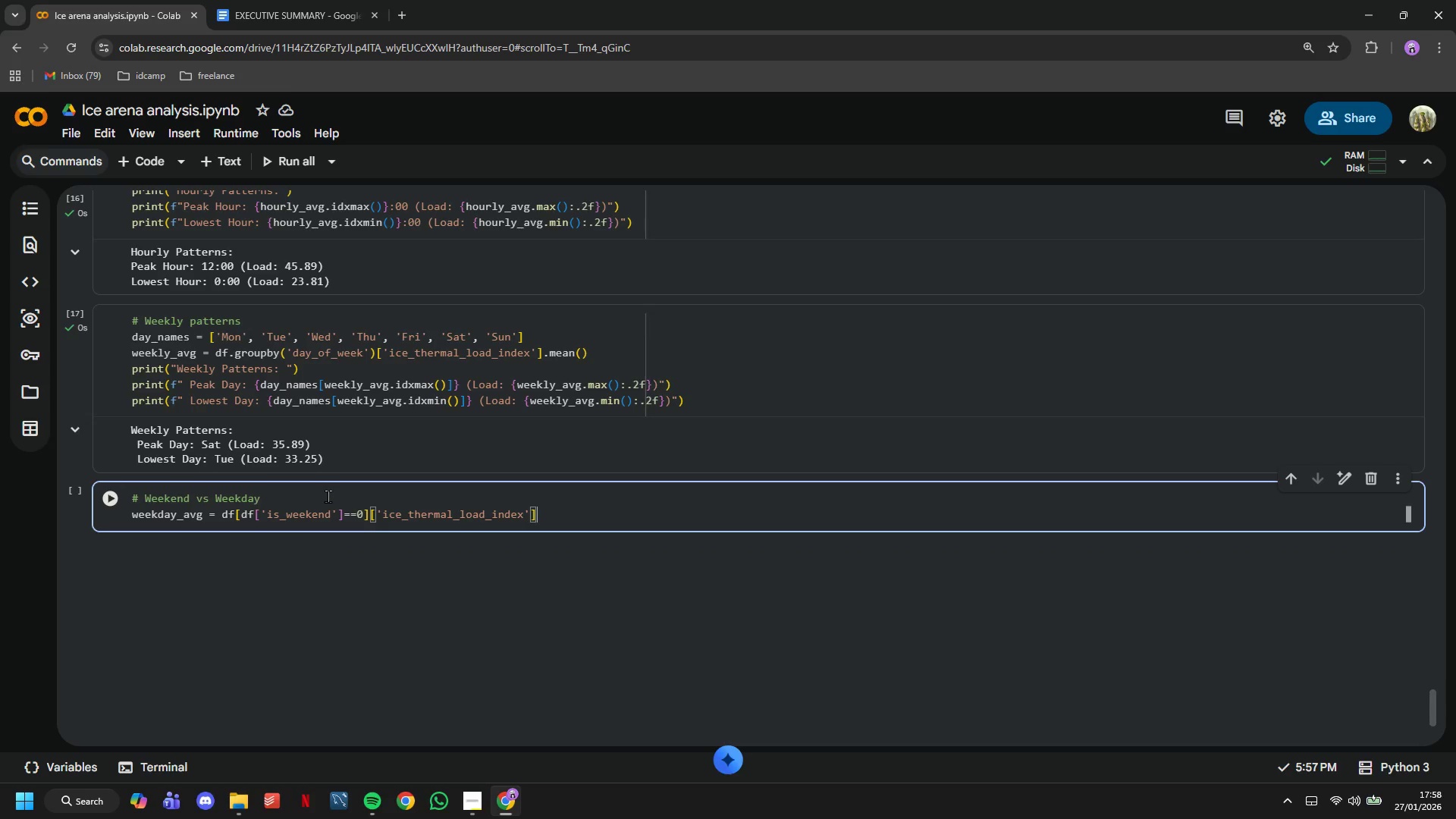 
type(.mean()
 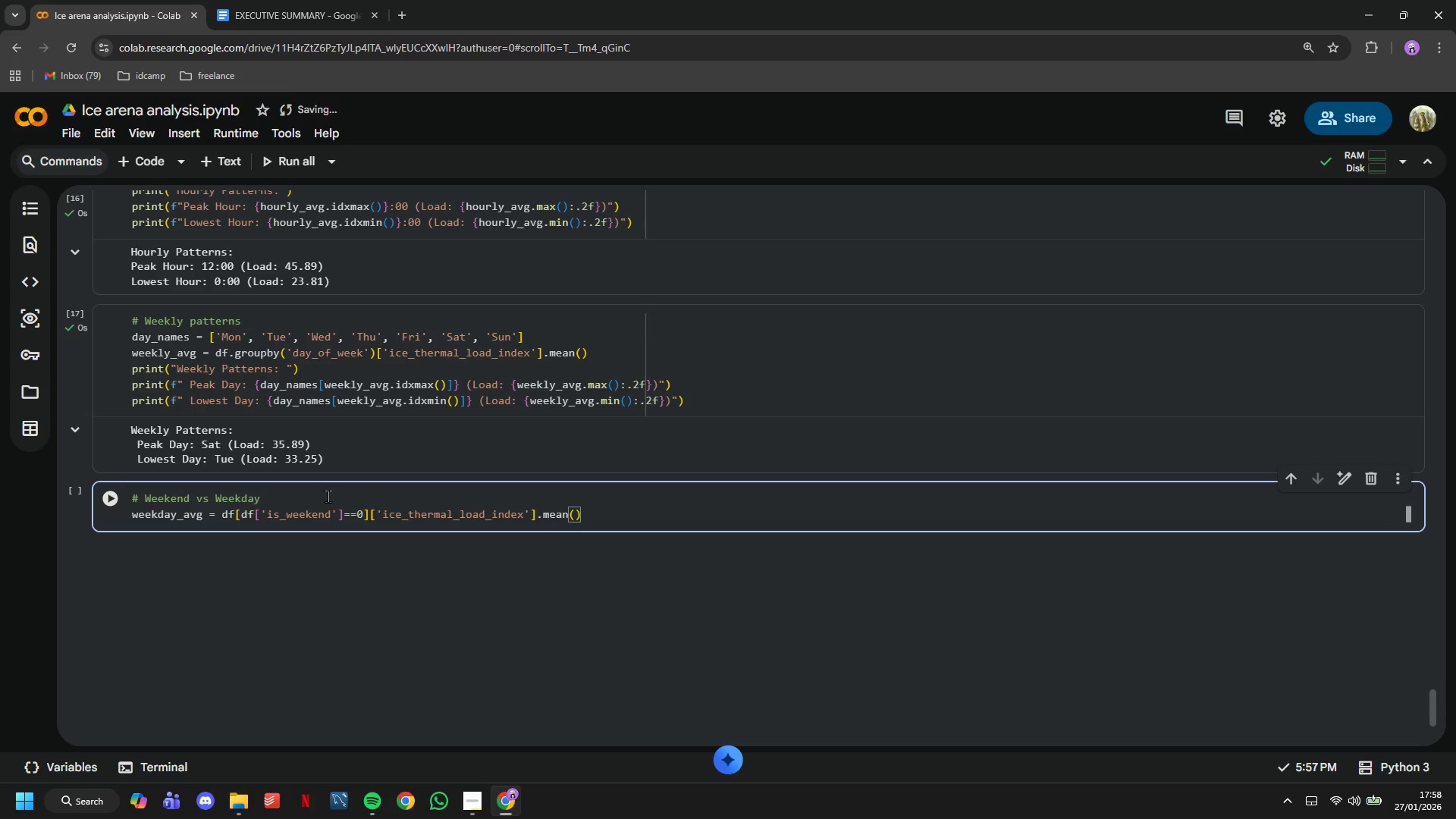 
key(ArrowRight)
 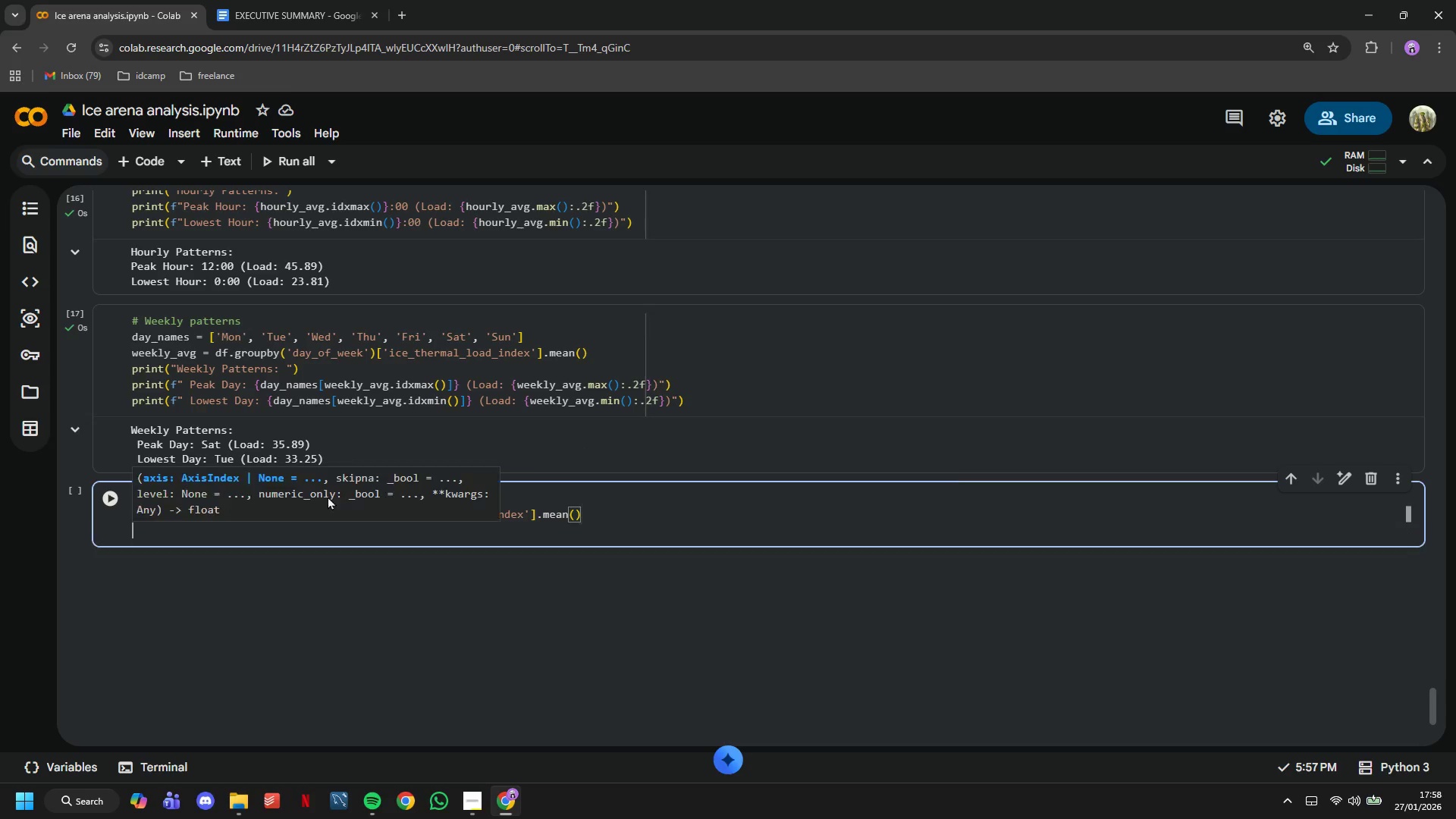 
key(Enter)
 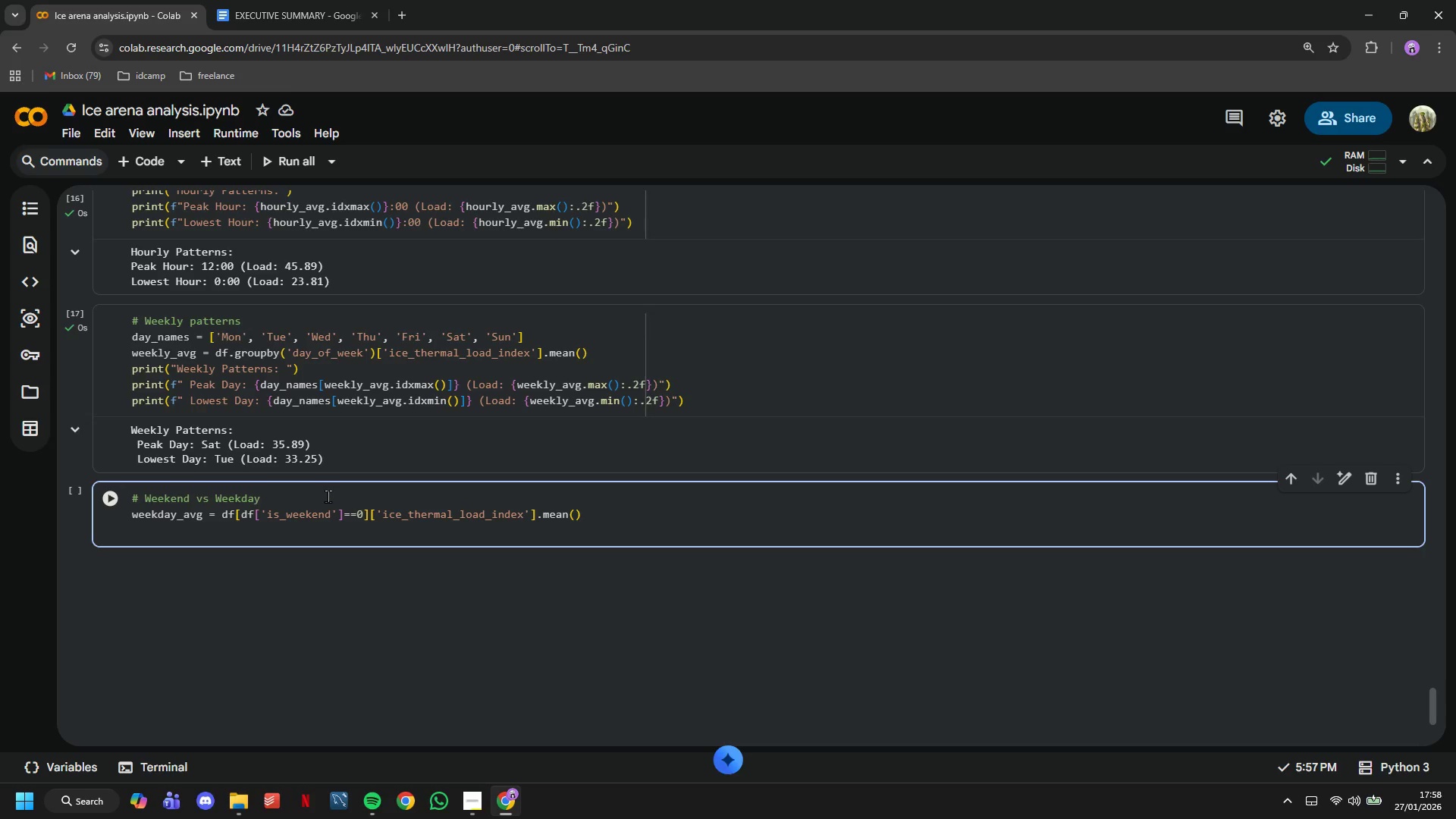 
type(weekend_avg = df[df['is)
key(Tab)
 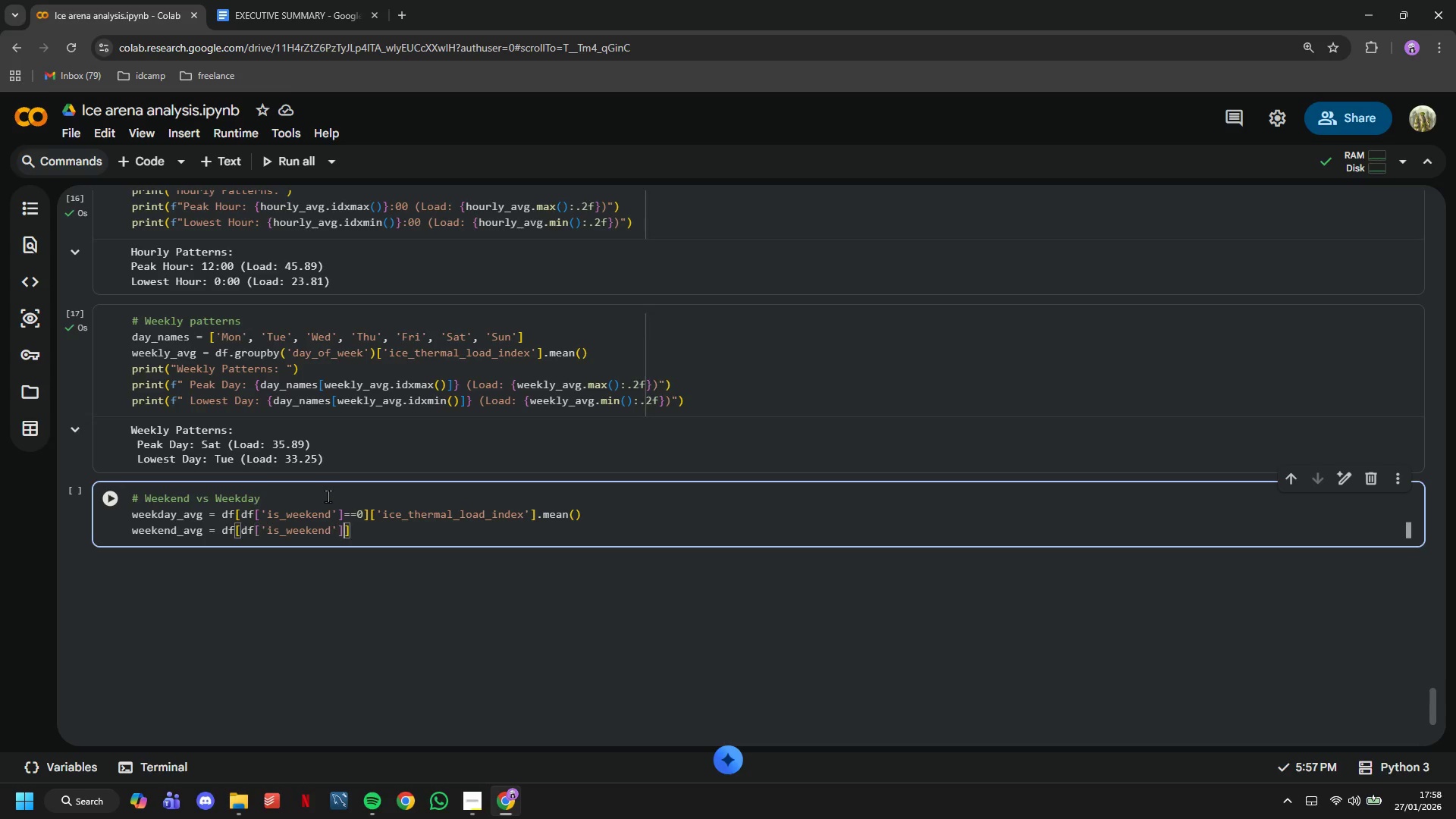 
 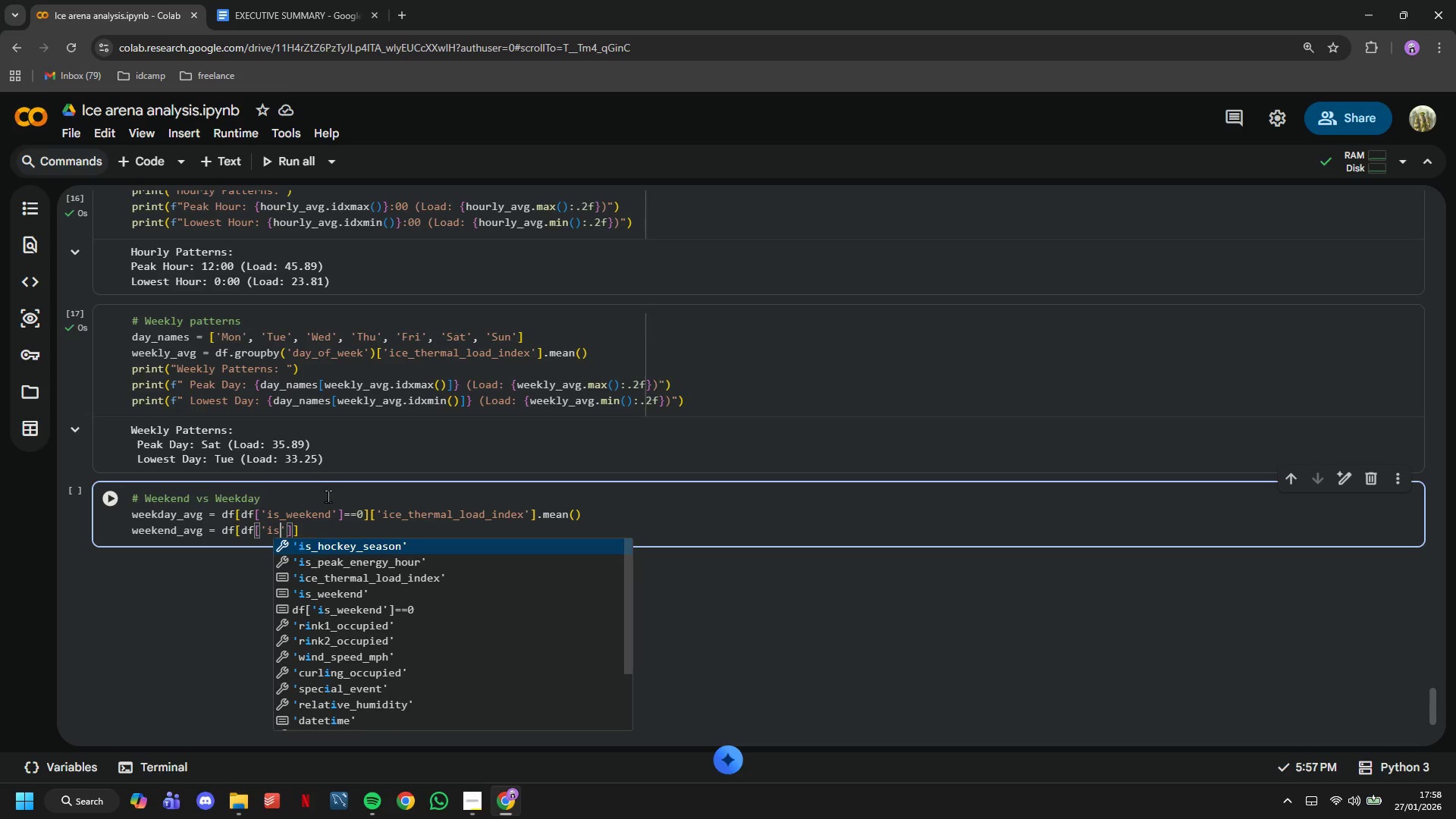 
key(ArrowRight)
 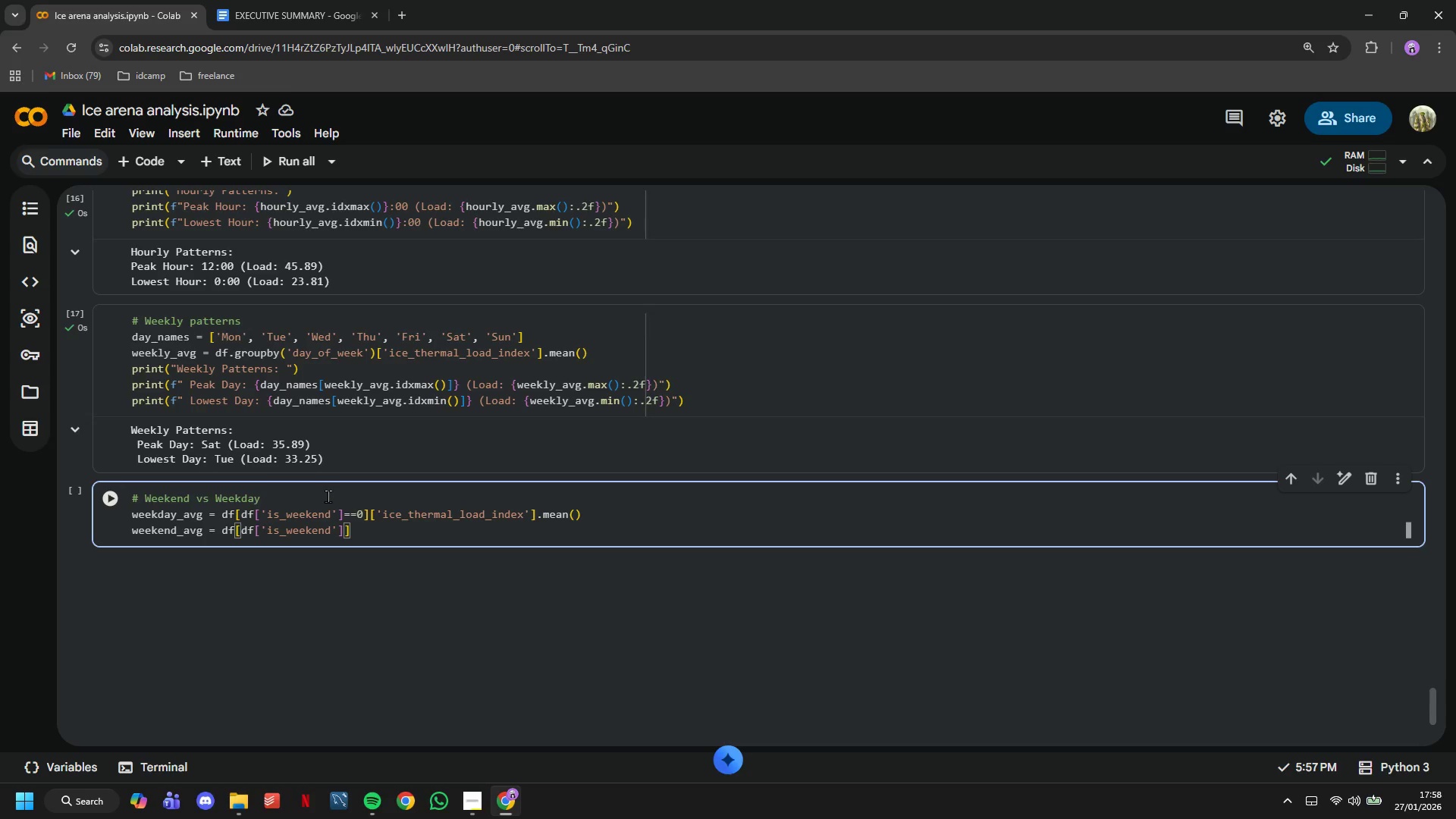 
key(Equal)
 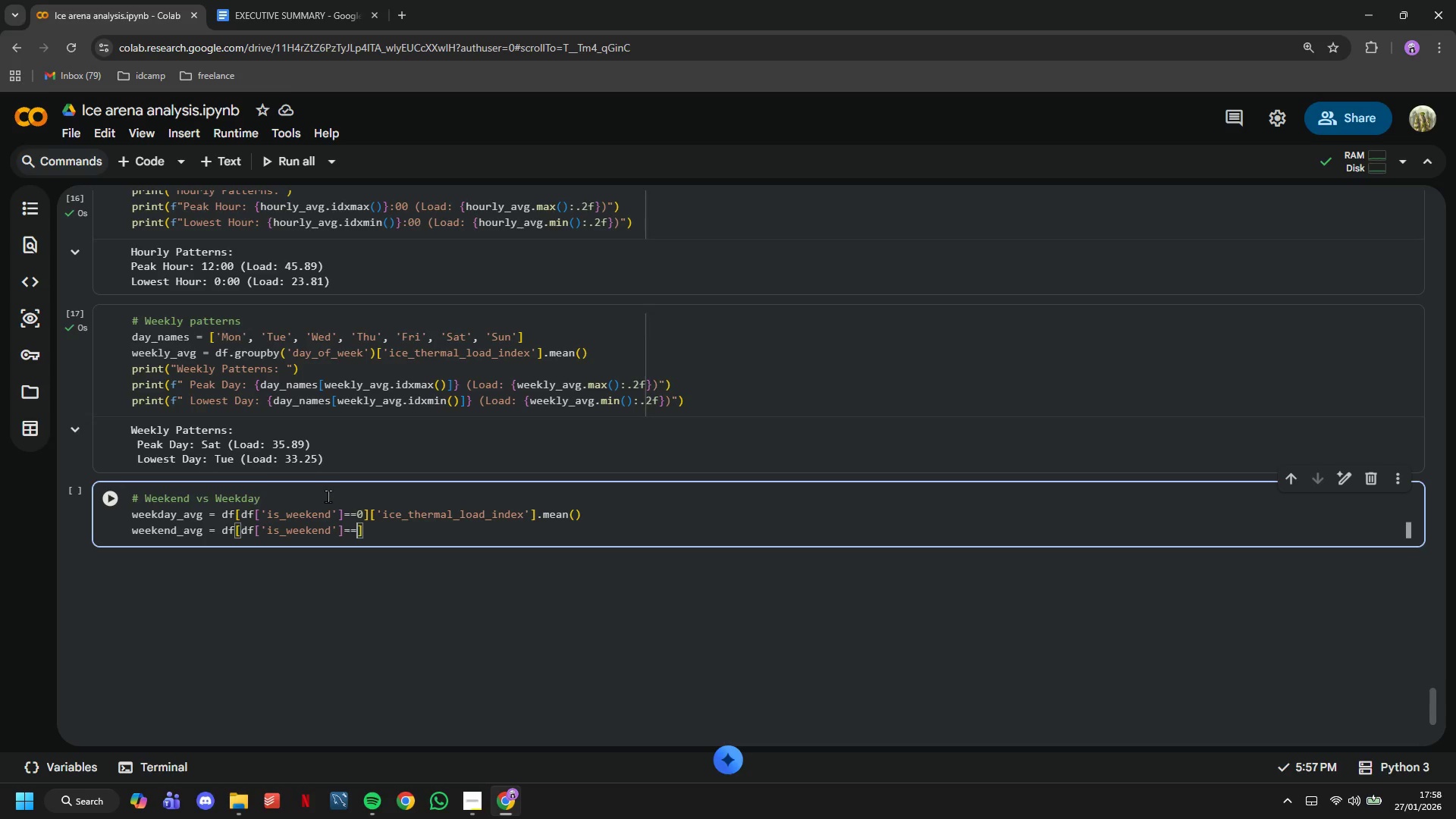 
key(Equal)
 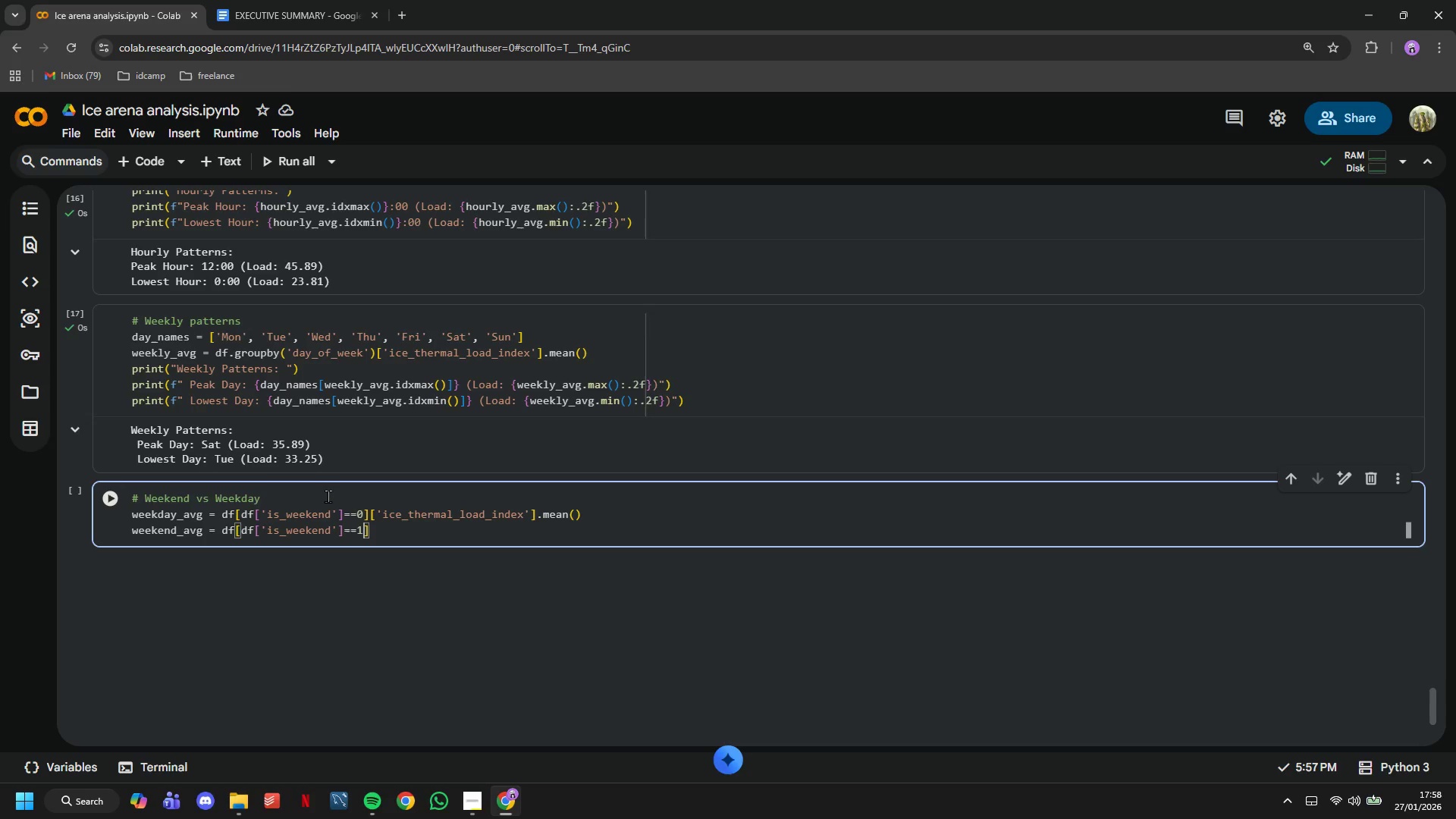 
key(1)
 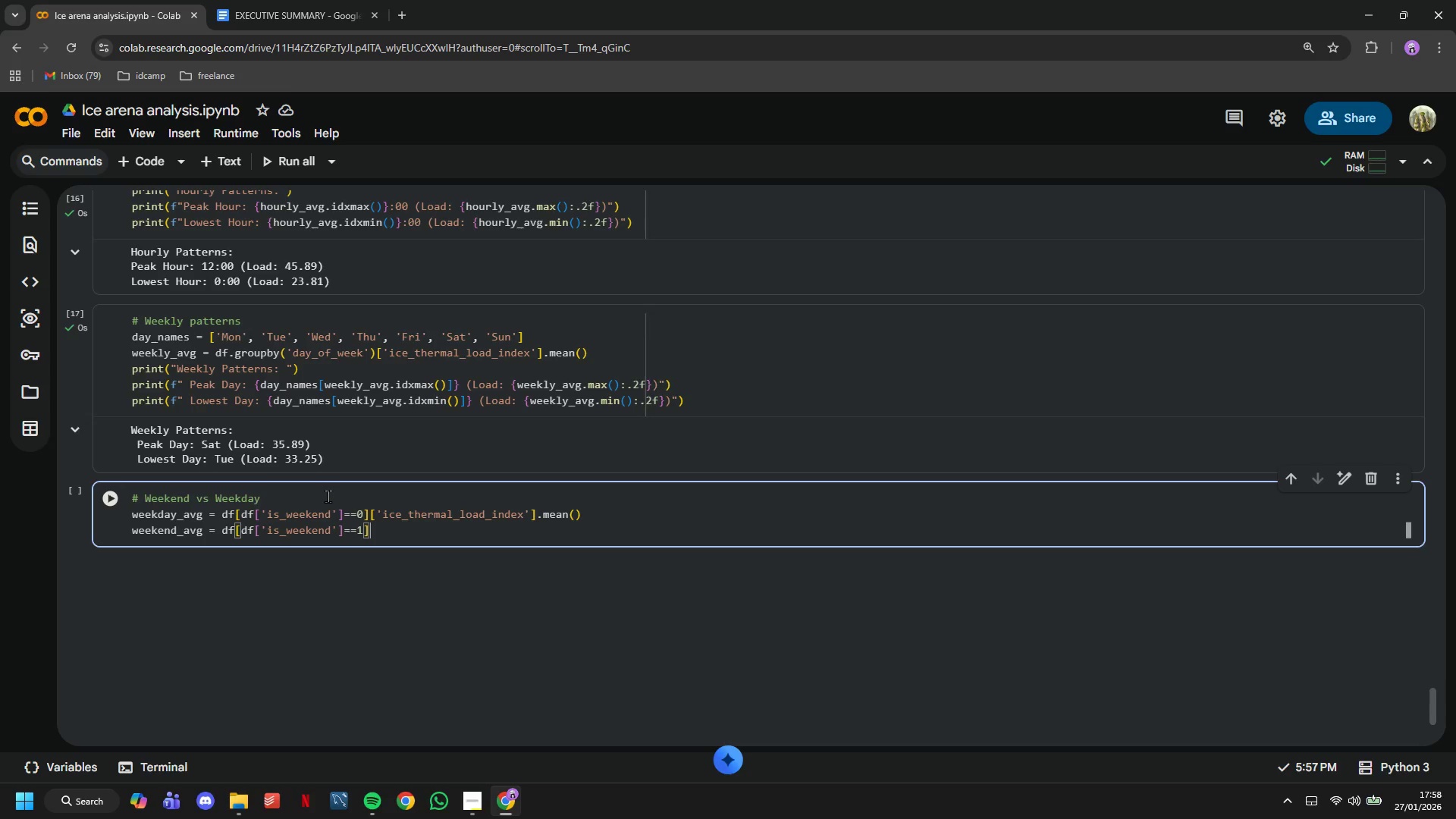 
key(ArrowRight)
 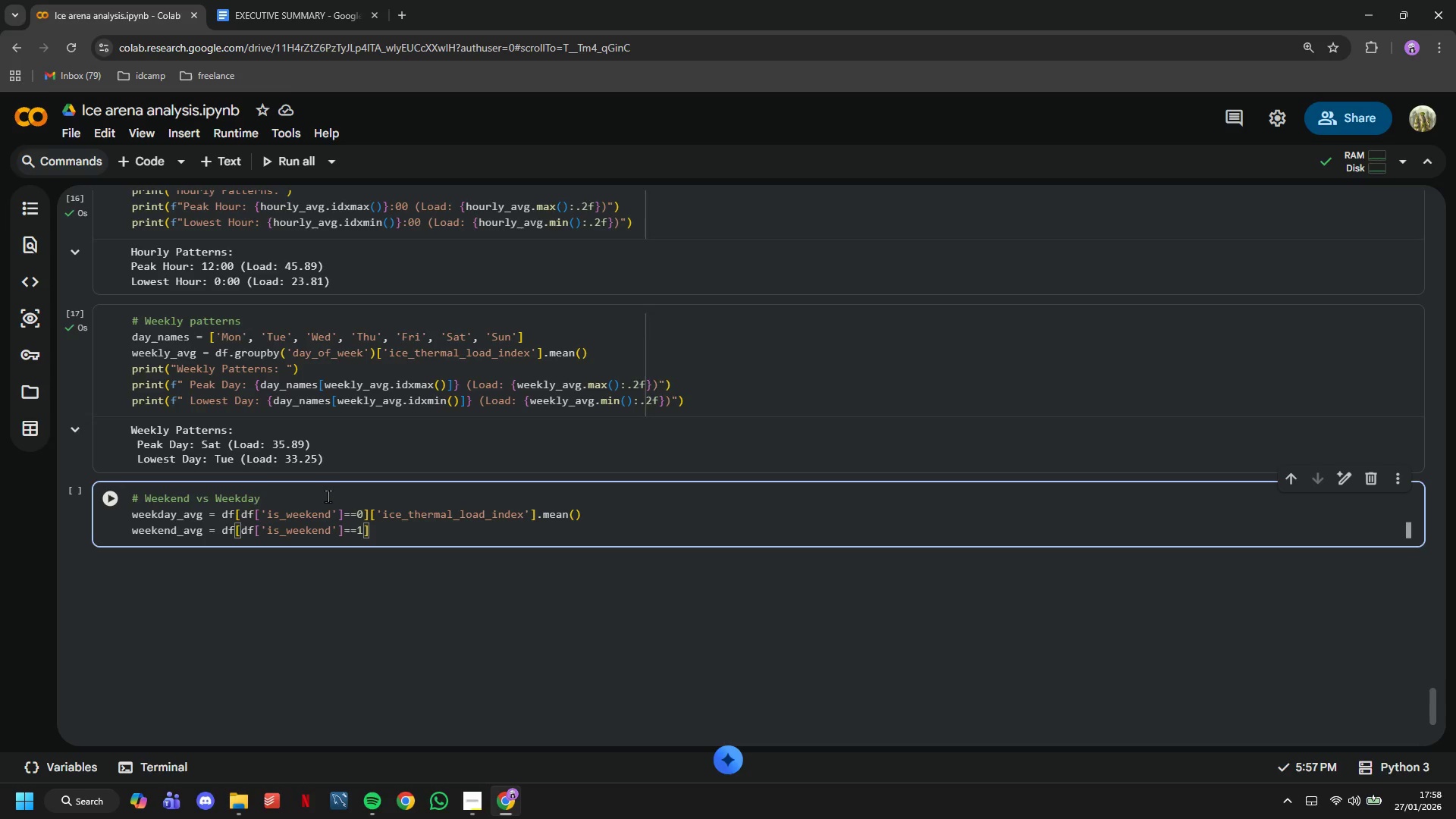 
key(BracketLeft)
 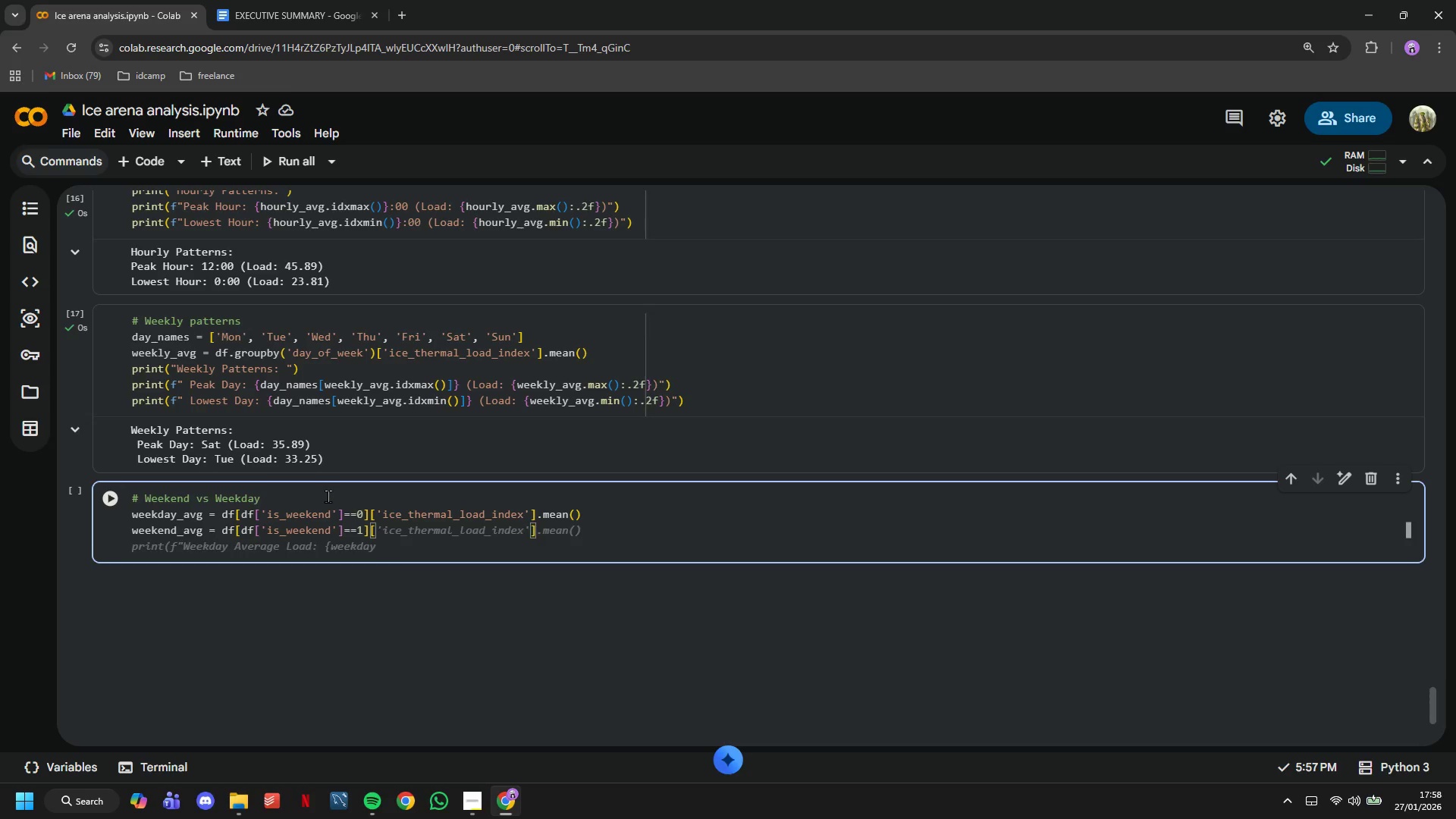 
key(Tab)
 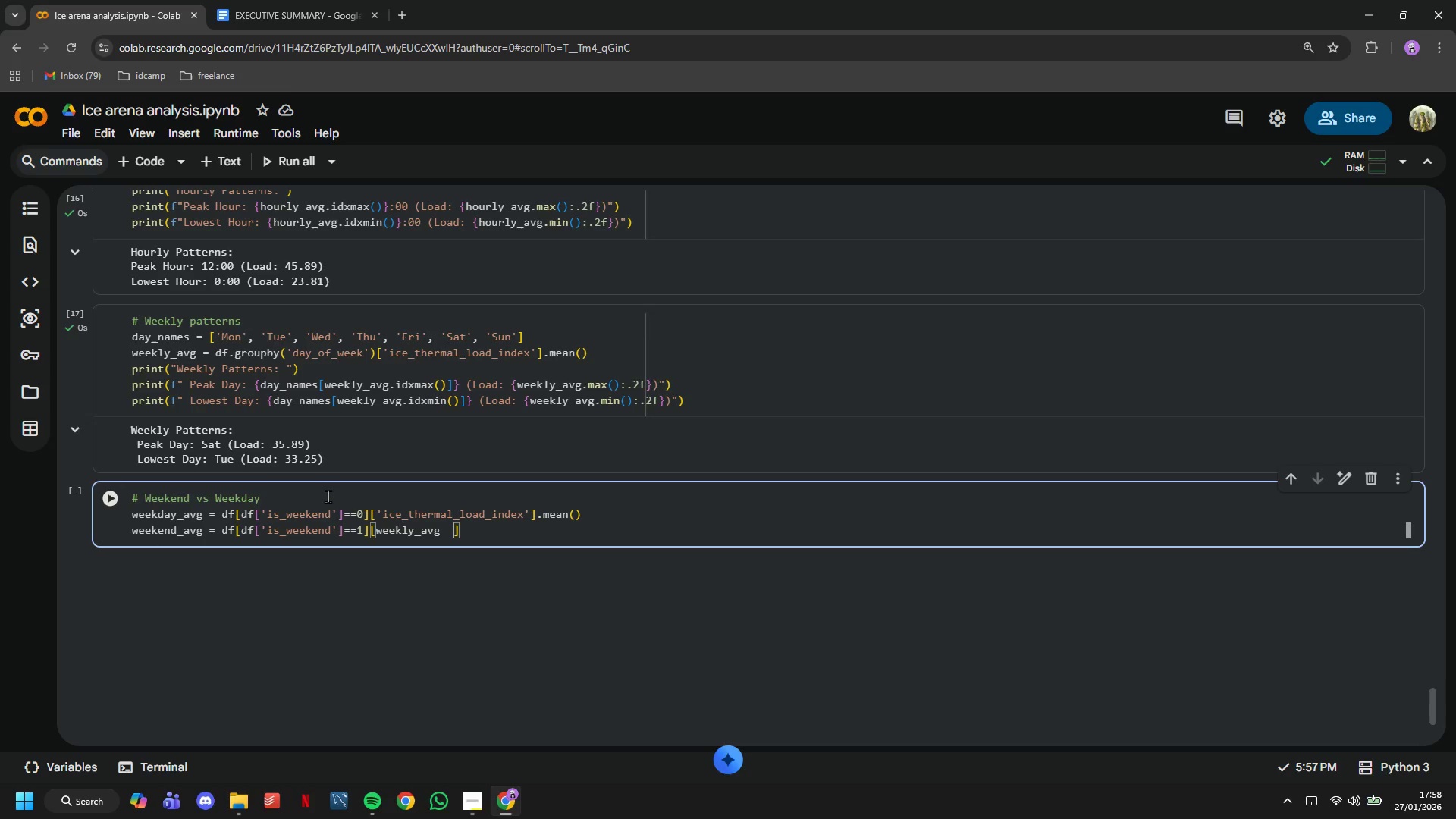 
key(Tab)
 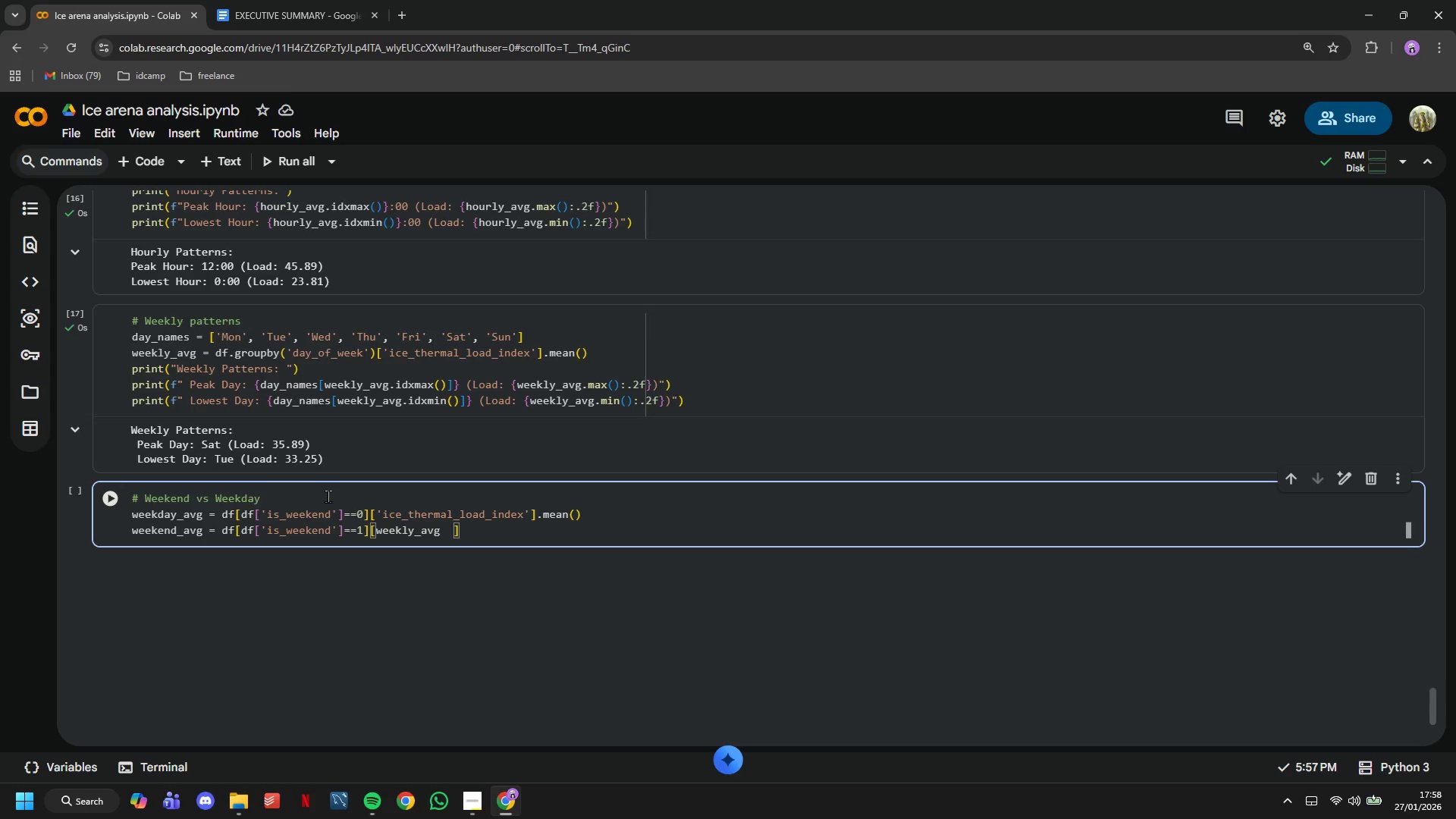 
key(Control+Z)
 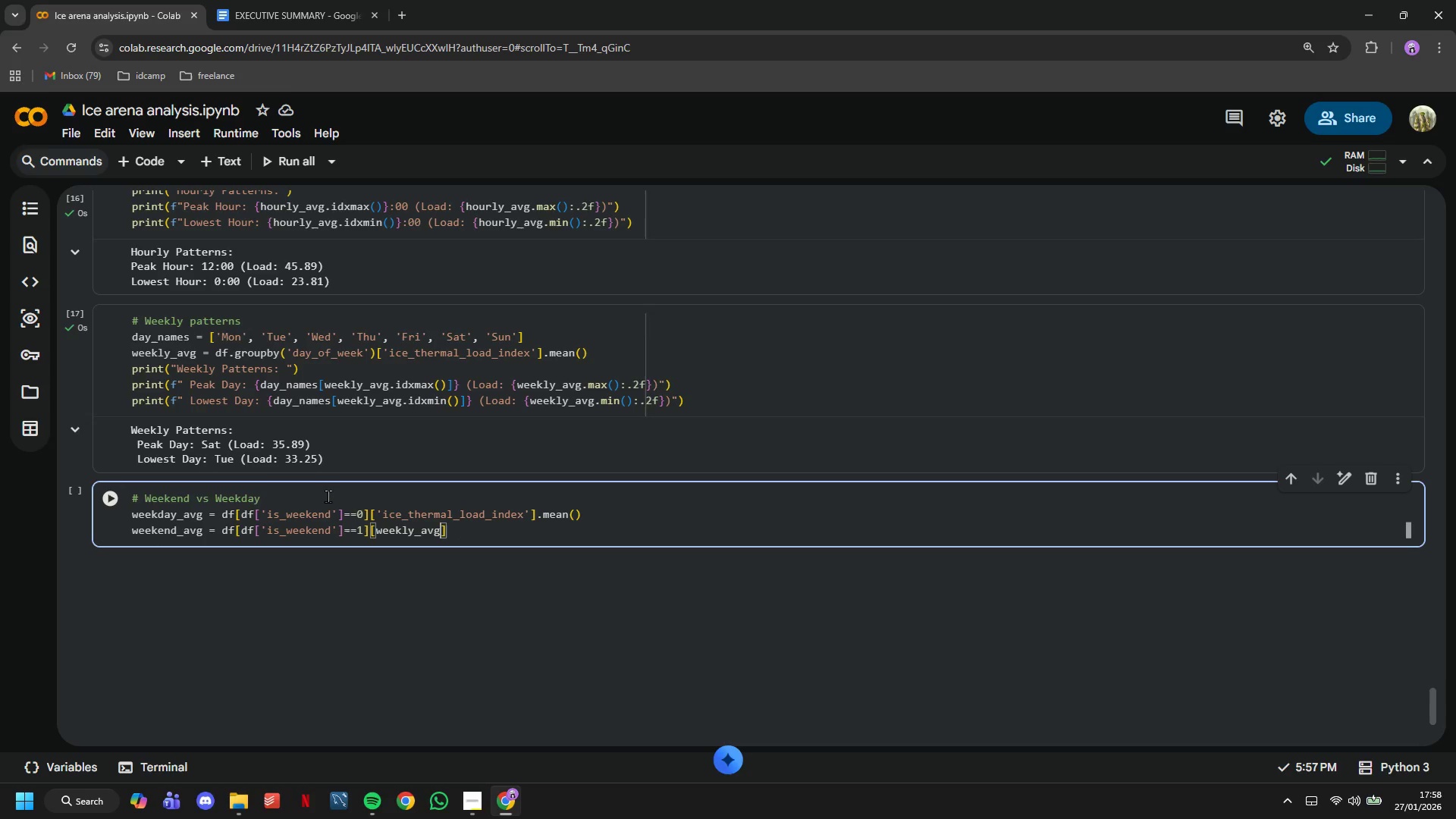 
key(Control+ControlLeft)
 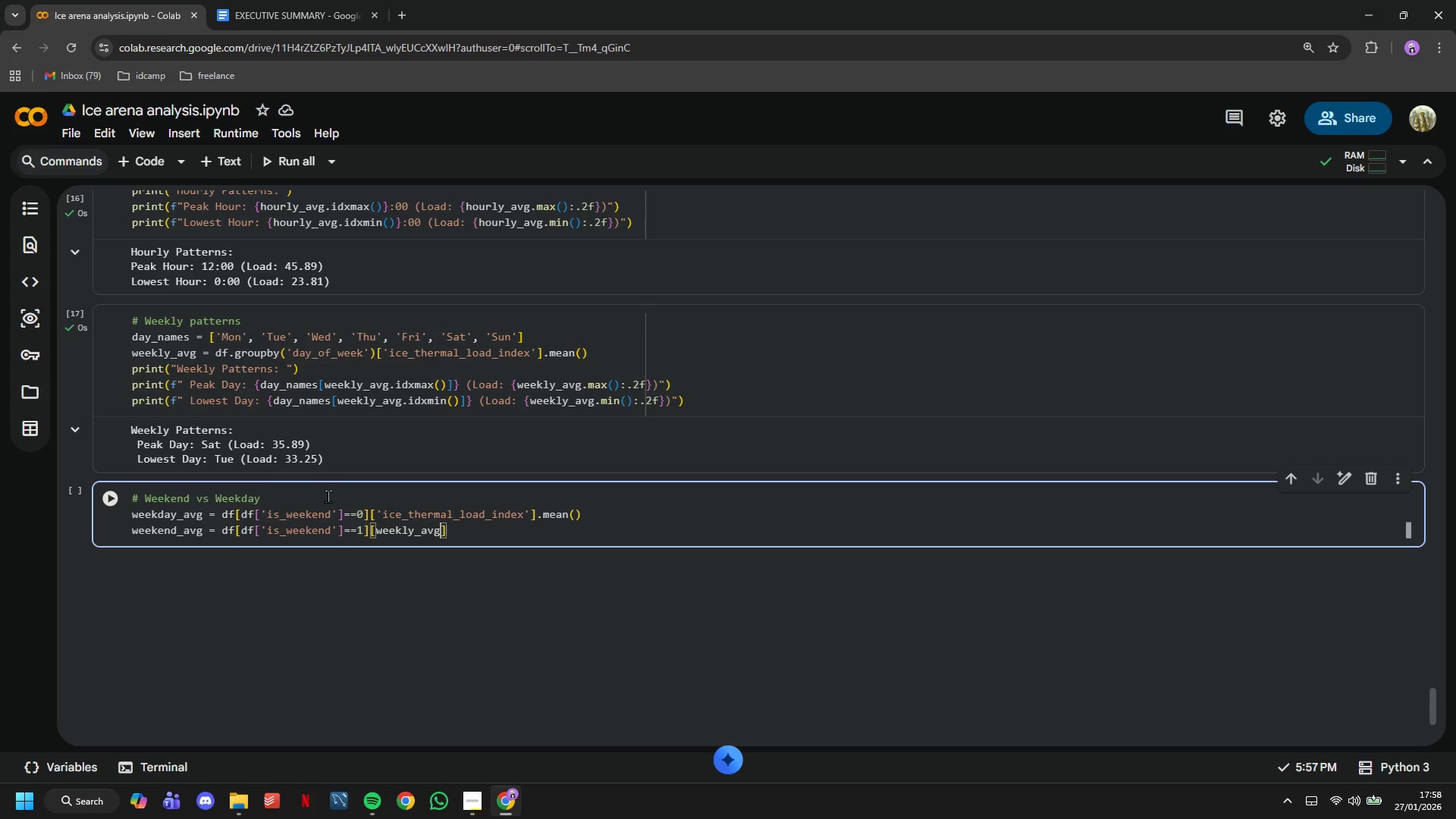 
hold_key(key=Backspace, duration=0.7)
 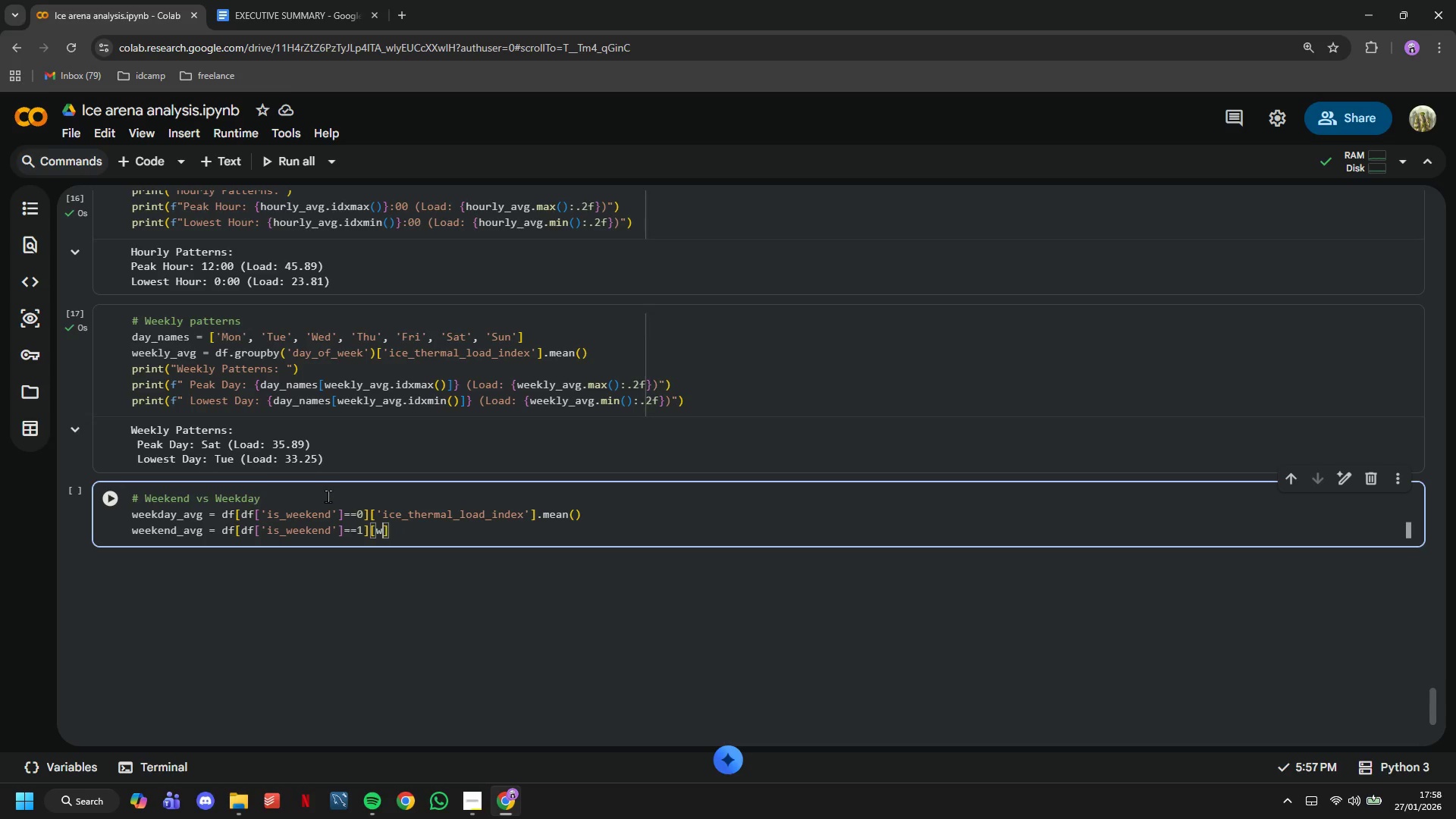 
key(Backspace)
key(Backspace)
type('ice)
key(Tab)
 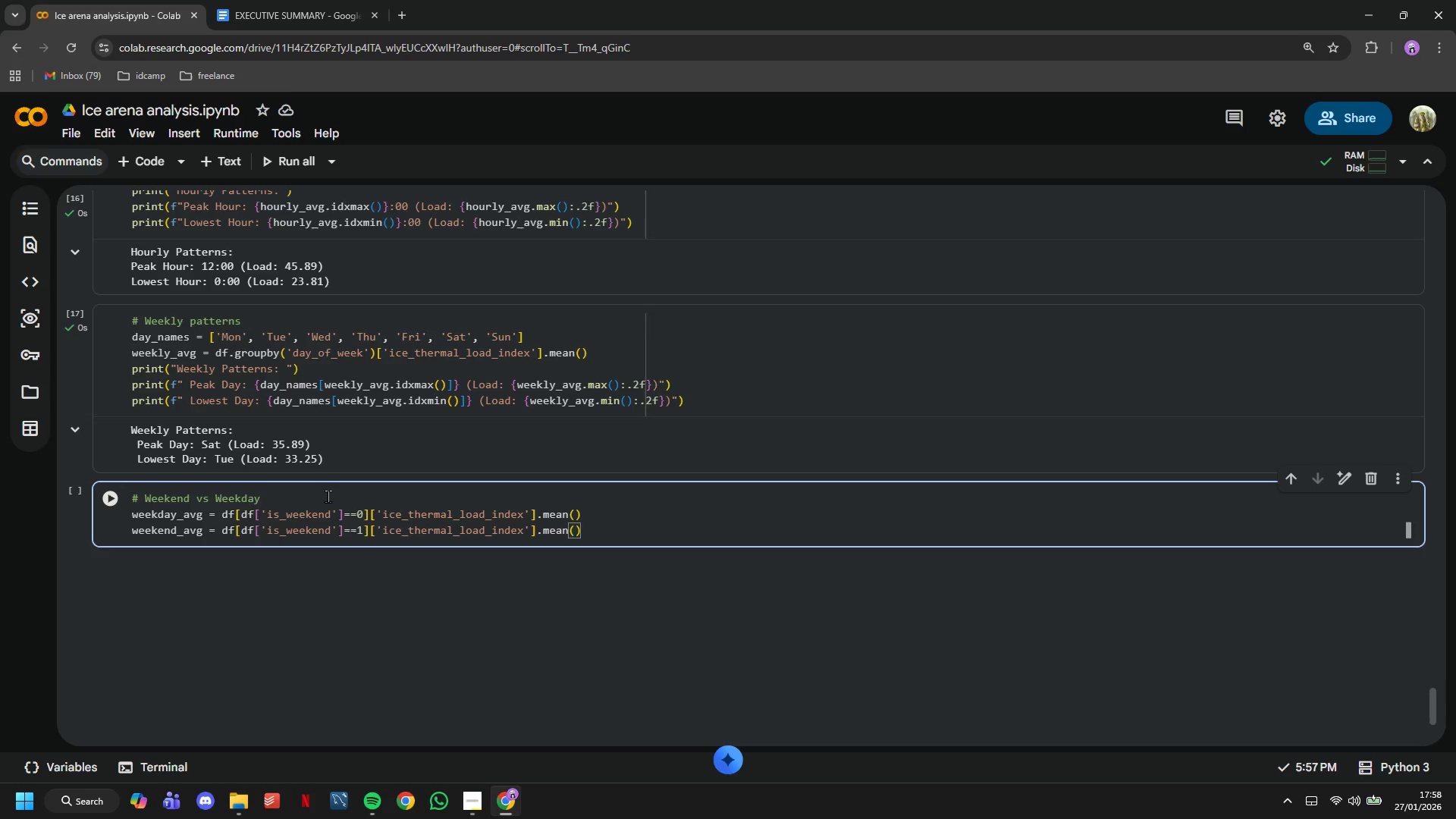 
key(Enter)
 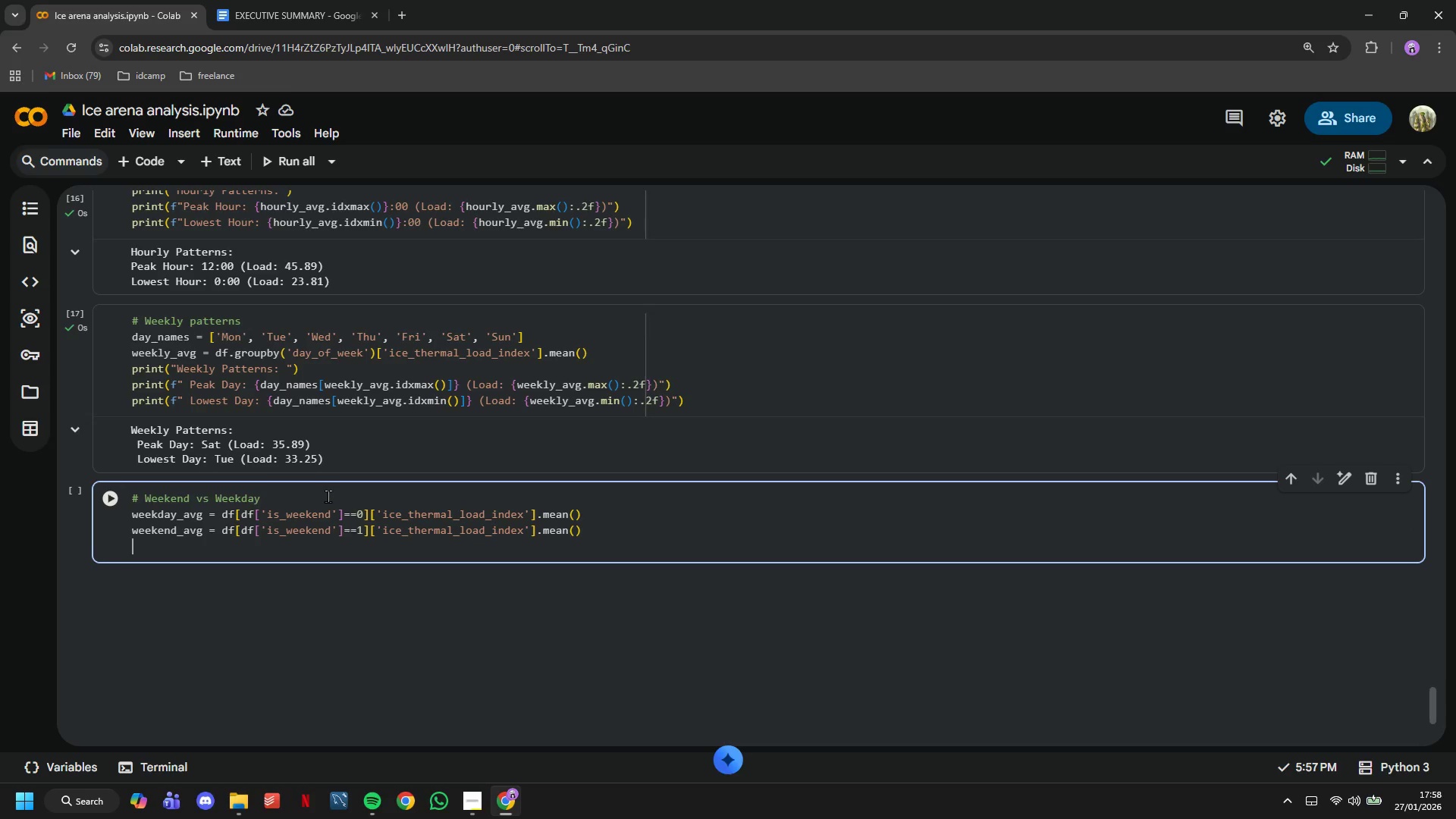 
type(print(")
 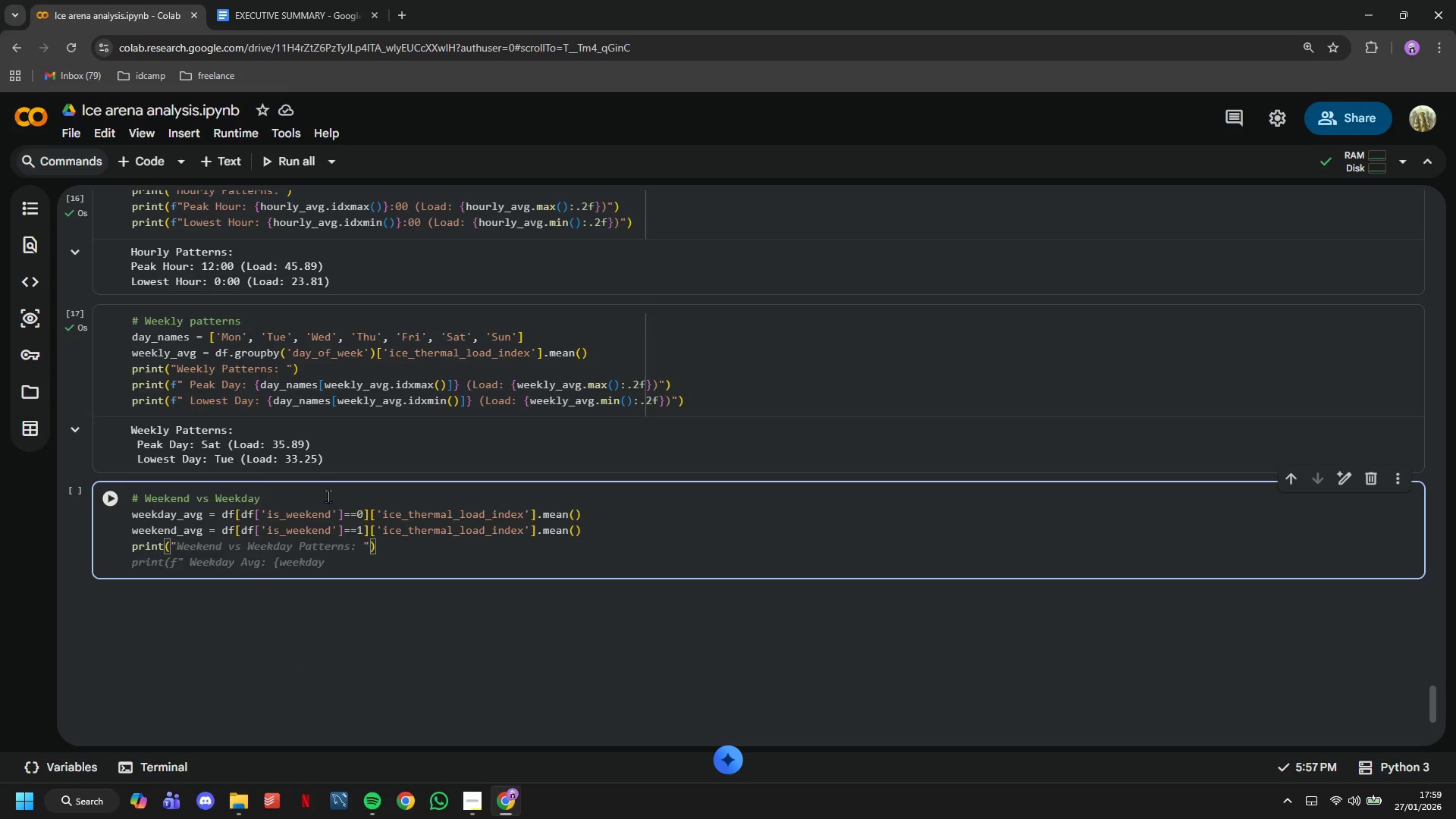 
key(Tab)
 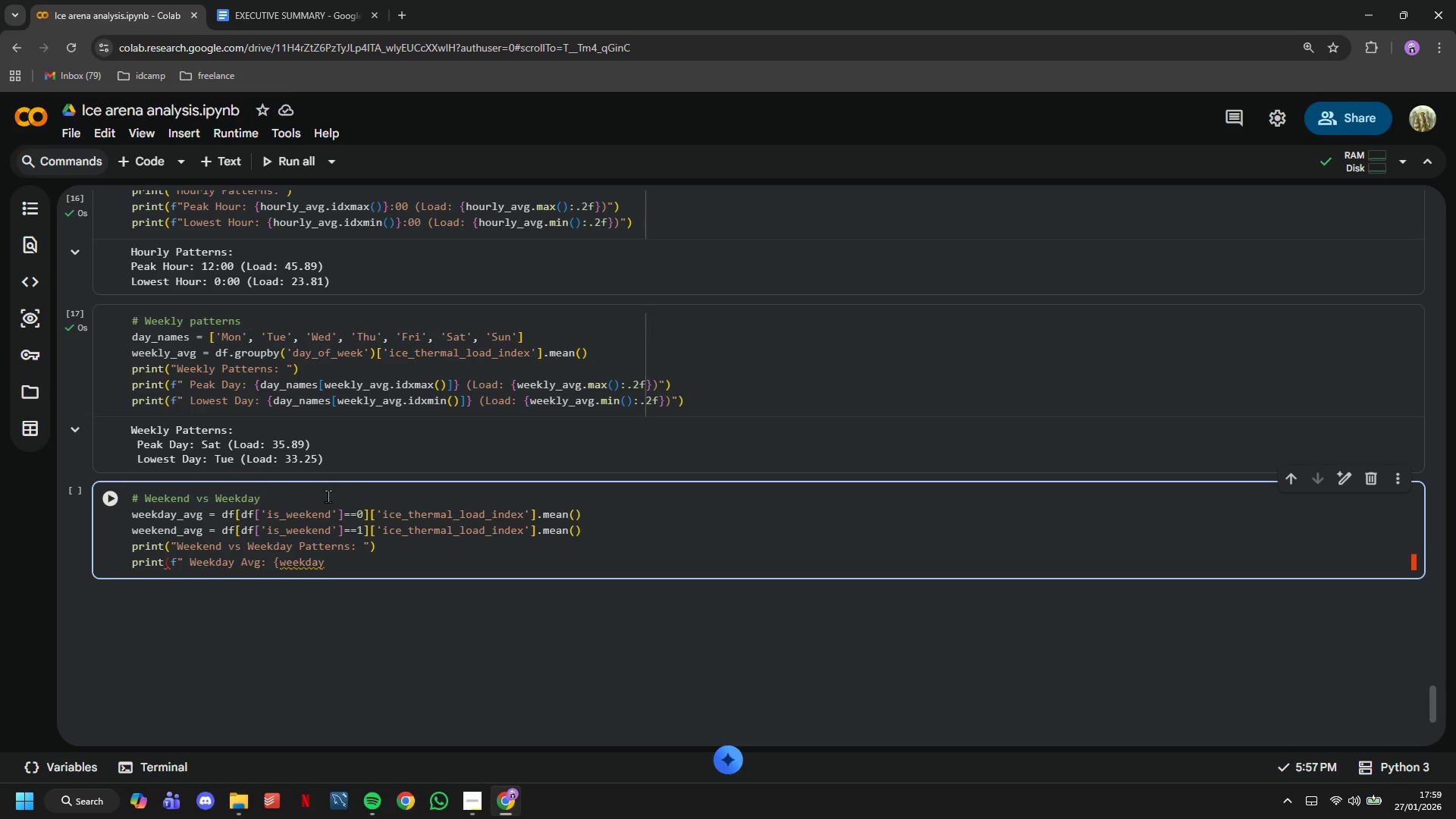 
type(_a)
key(Backspace)
type(avg:.2f}"))
 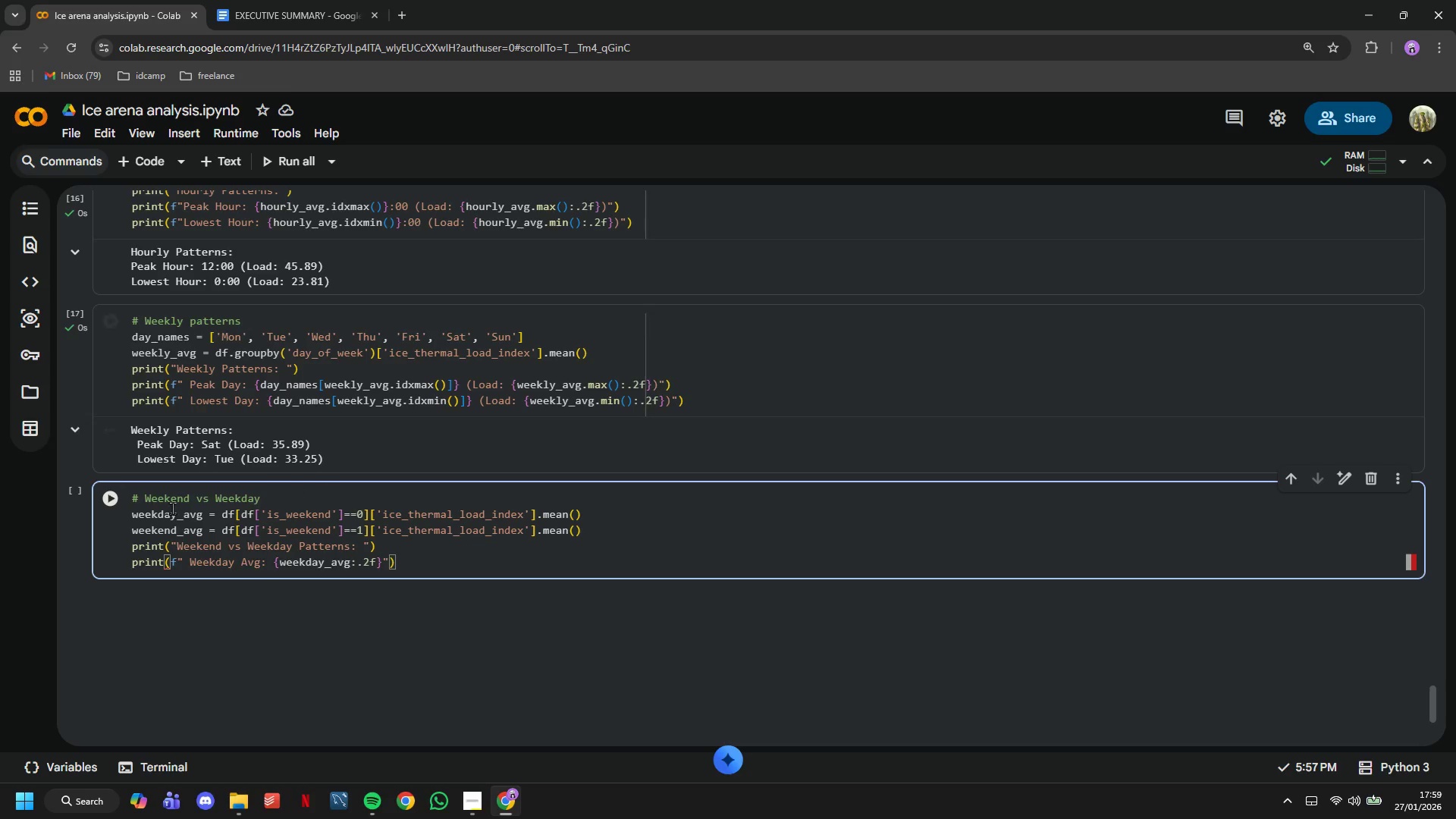 
left_click([105, 504])
 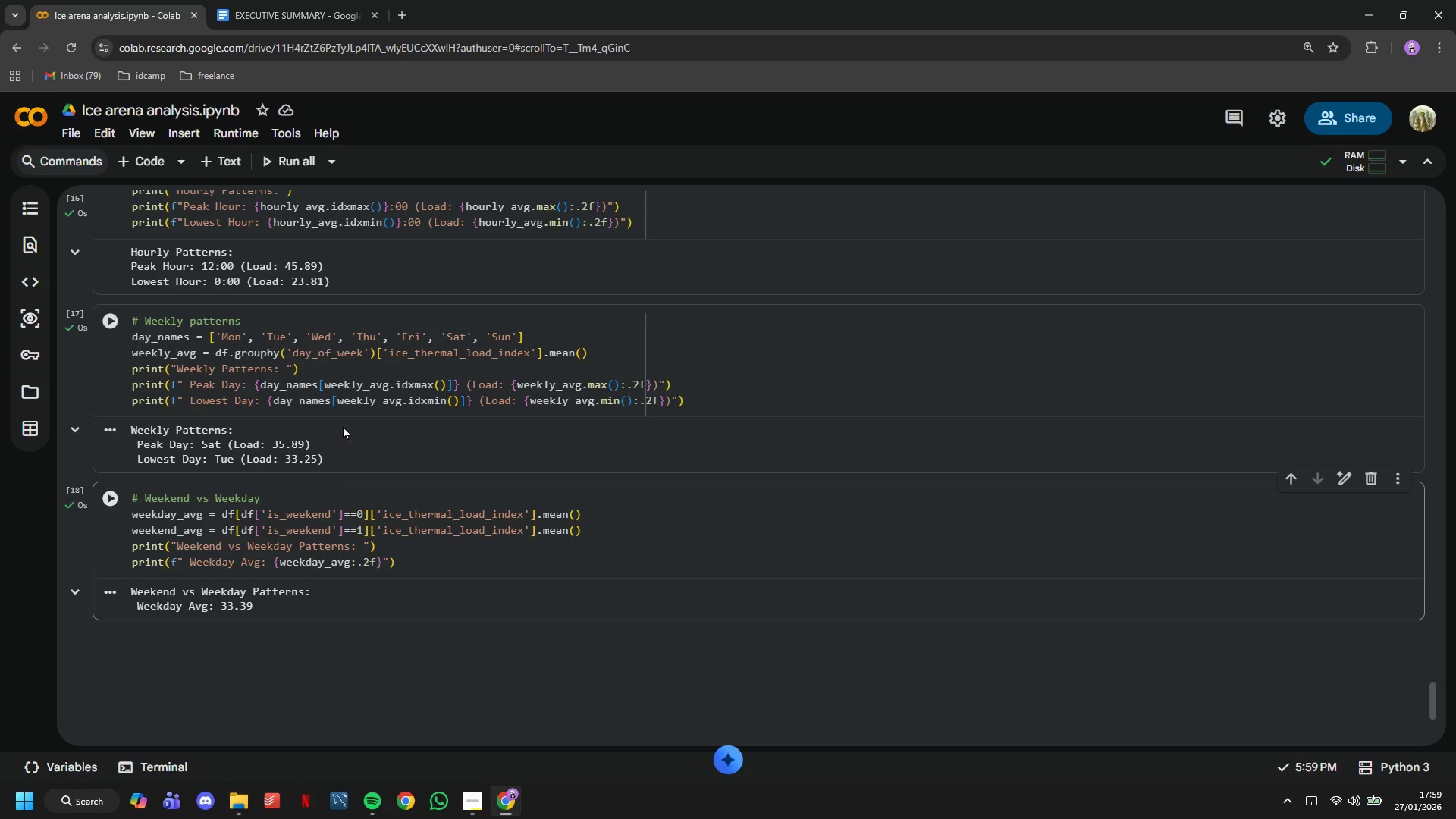 
scroll: coordinate [343, 425], scroll_direction: down, amount: 1.0
 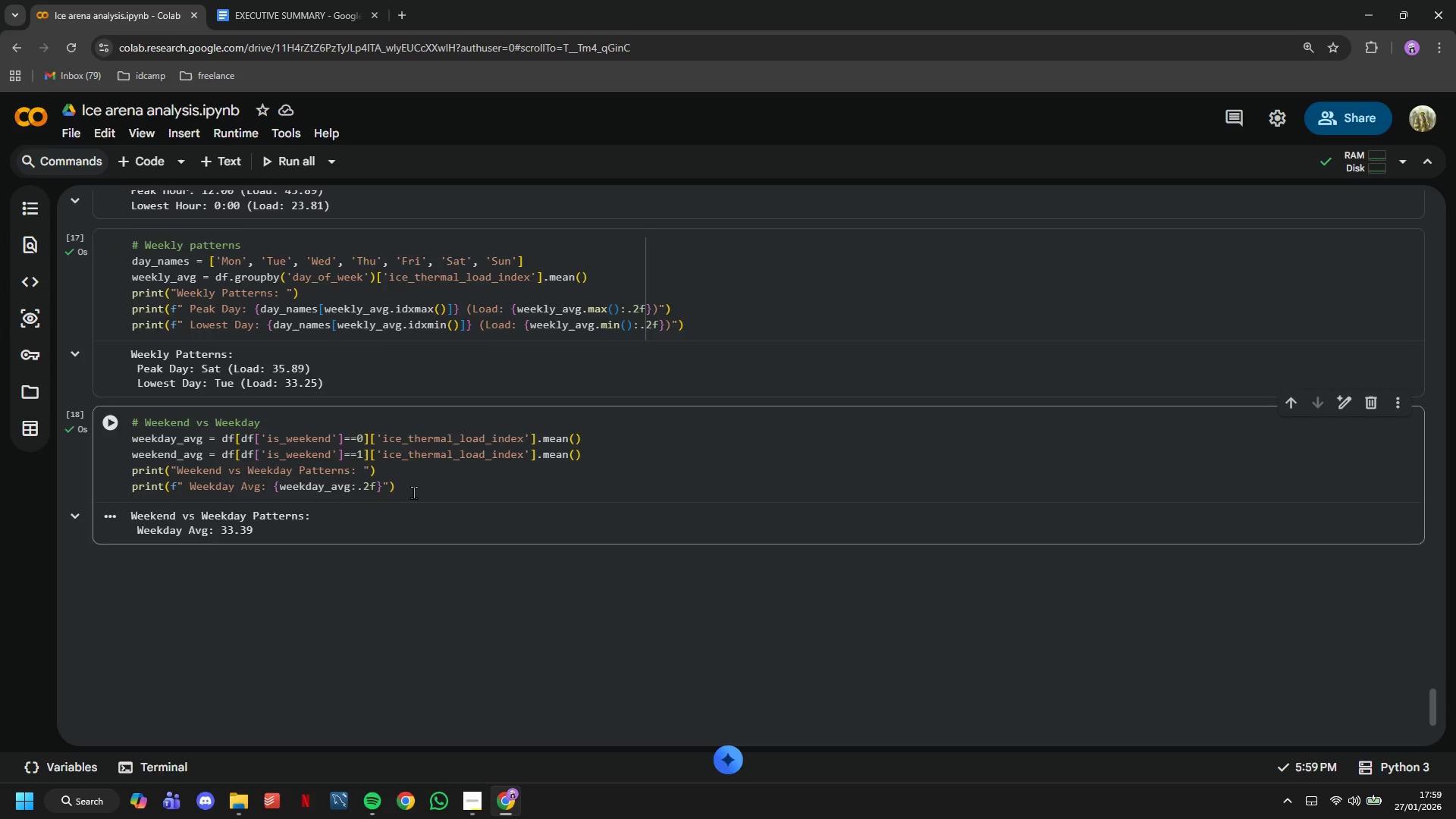 
left_click([413, 492])
 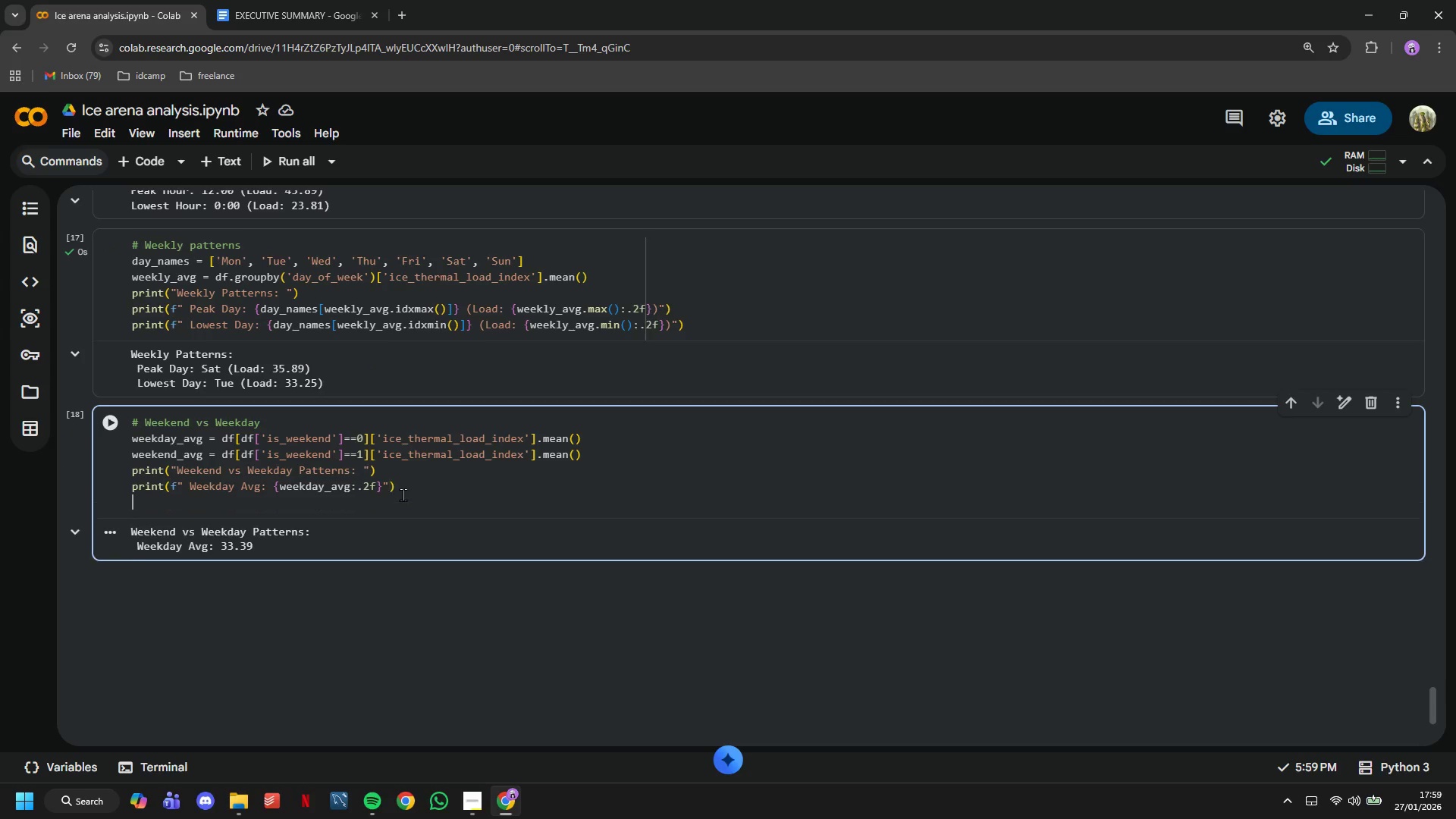 
key(Enter)
 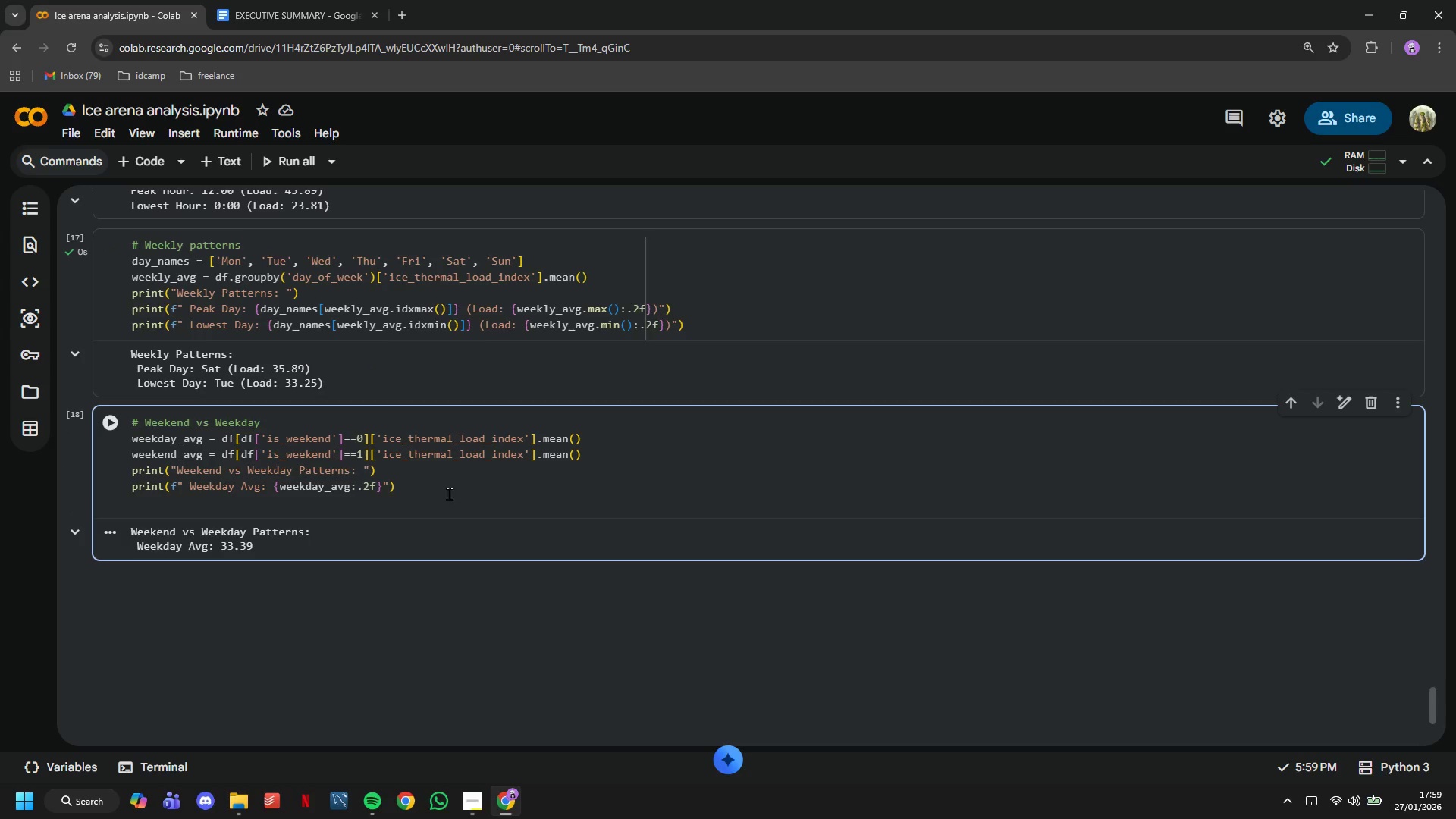 
left_click_drag(start_coordinate=[440, 496], to_coordinate=[431, 494])
 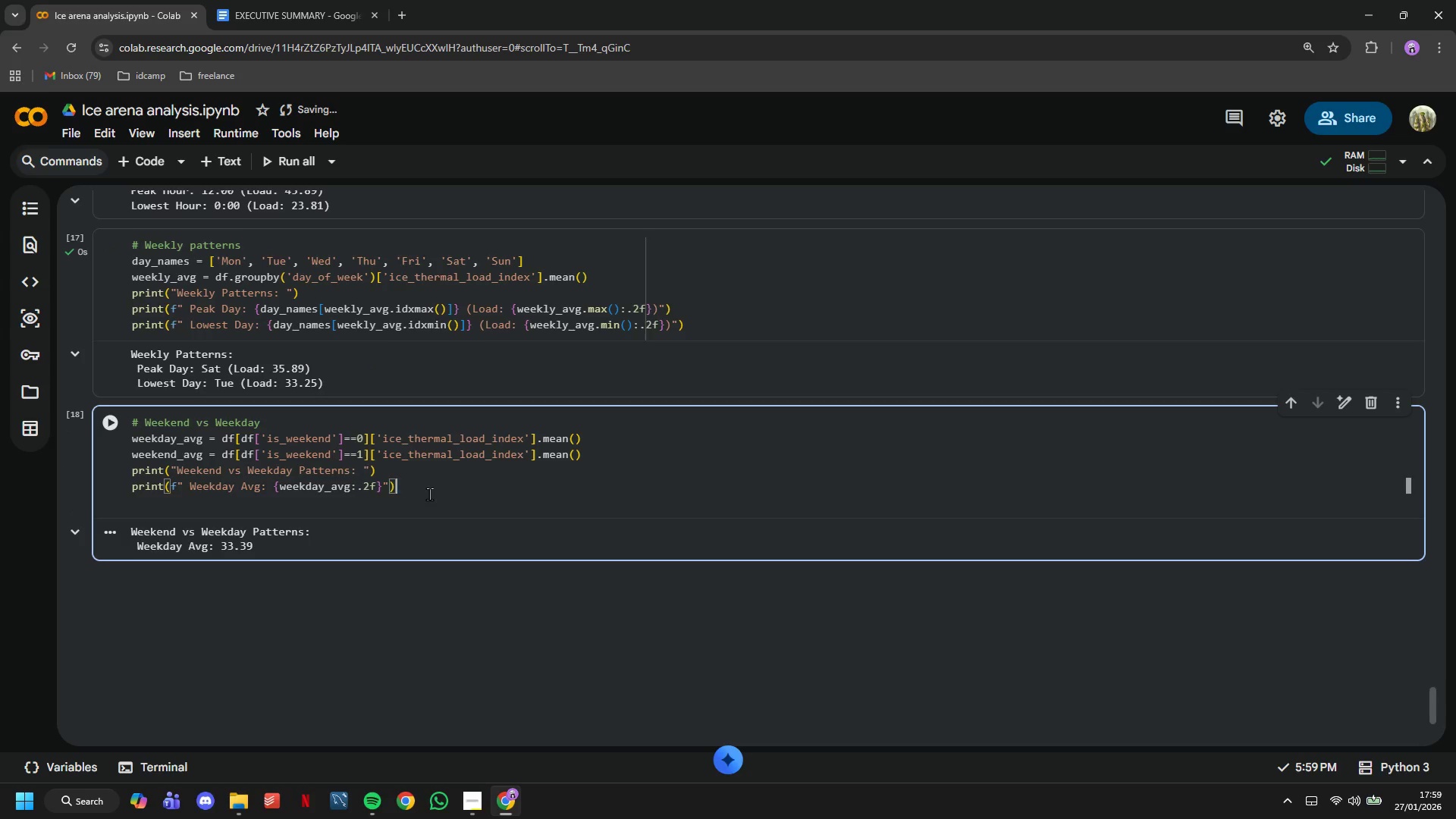 
left_click_drag(start_coordinate=[429, 494], to_coordinate=[112, 485])
 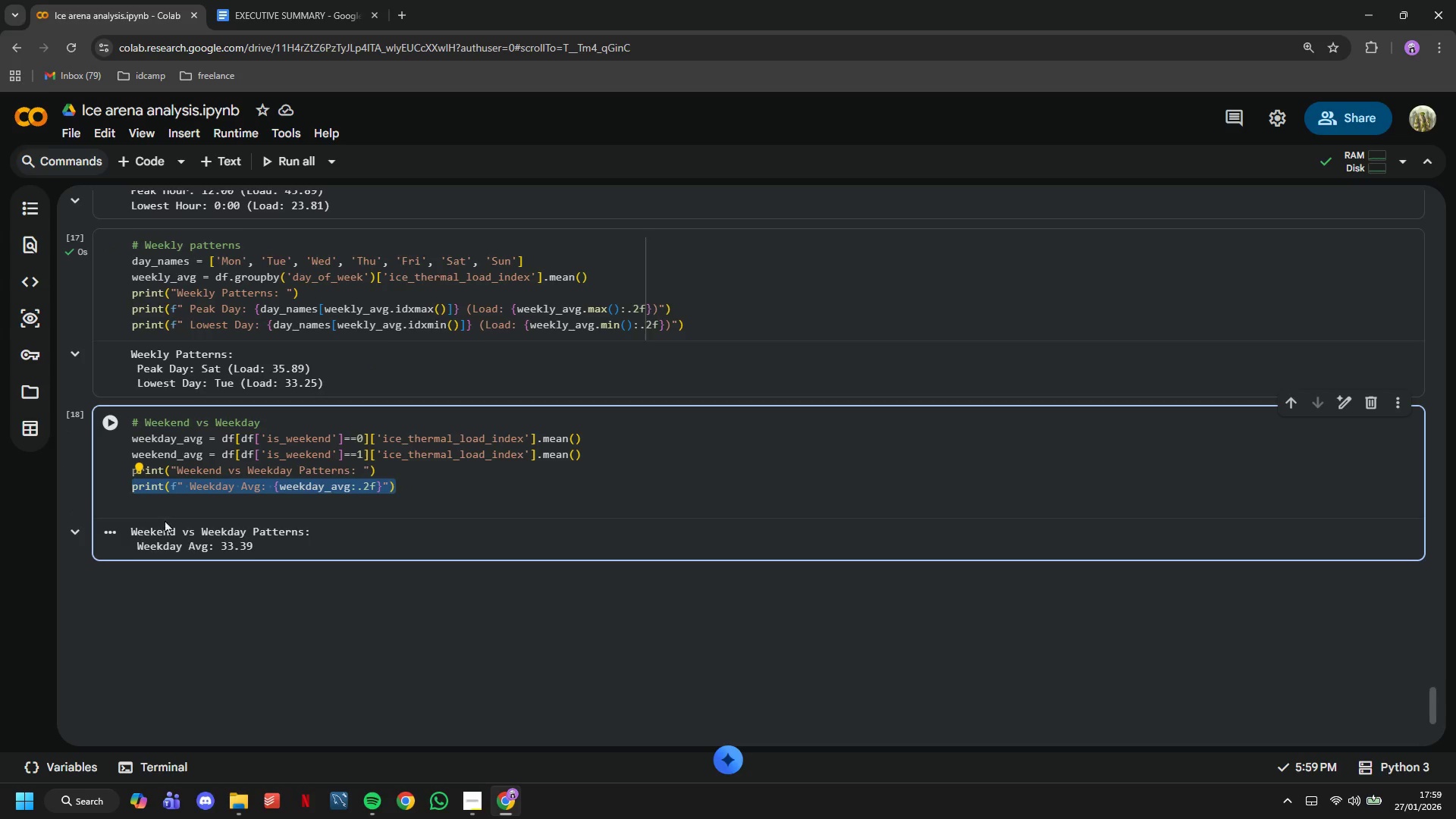 
key(Control+C)
 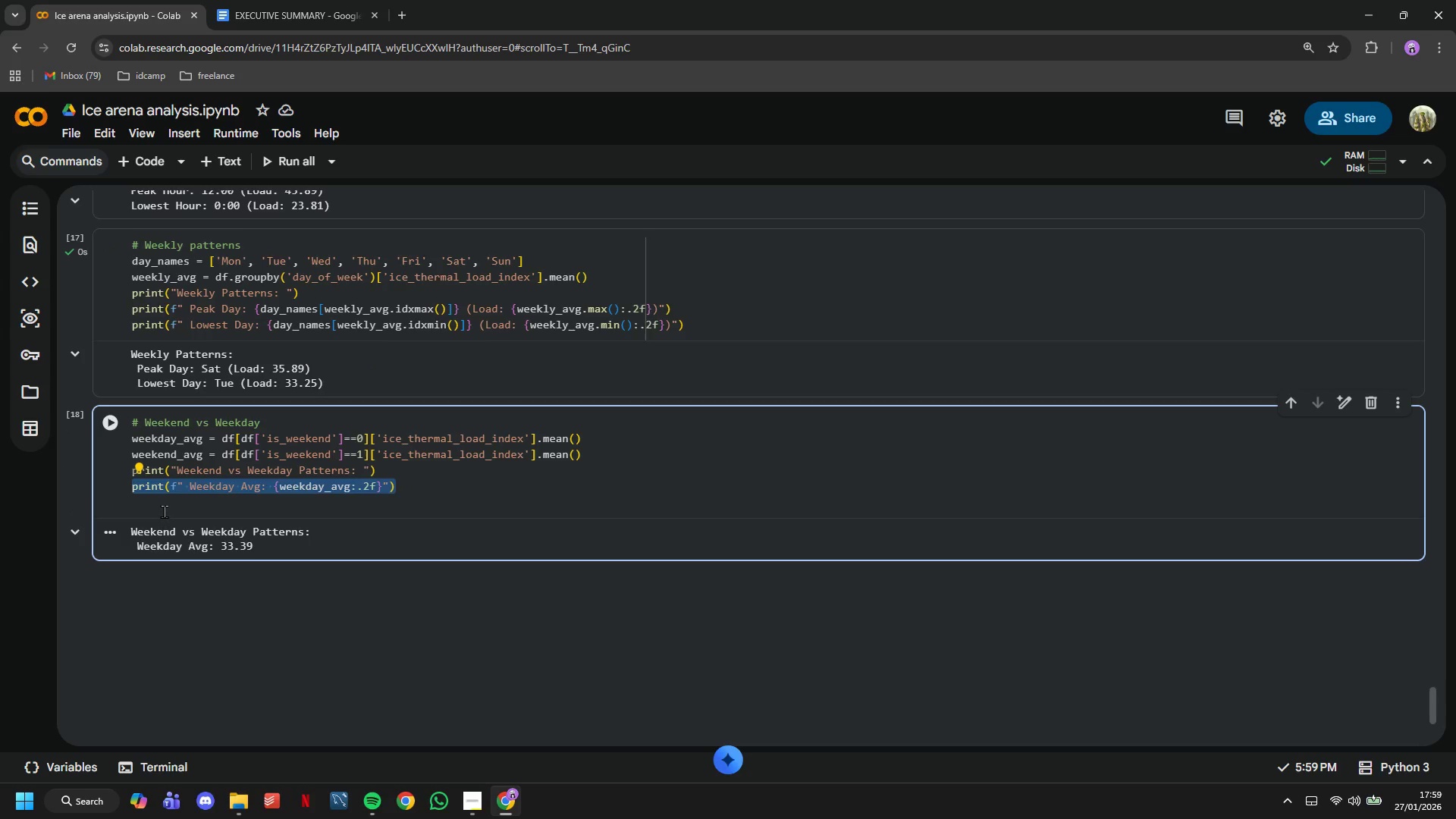 
left_click([163, 511])
 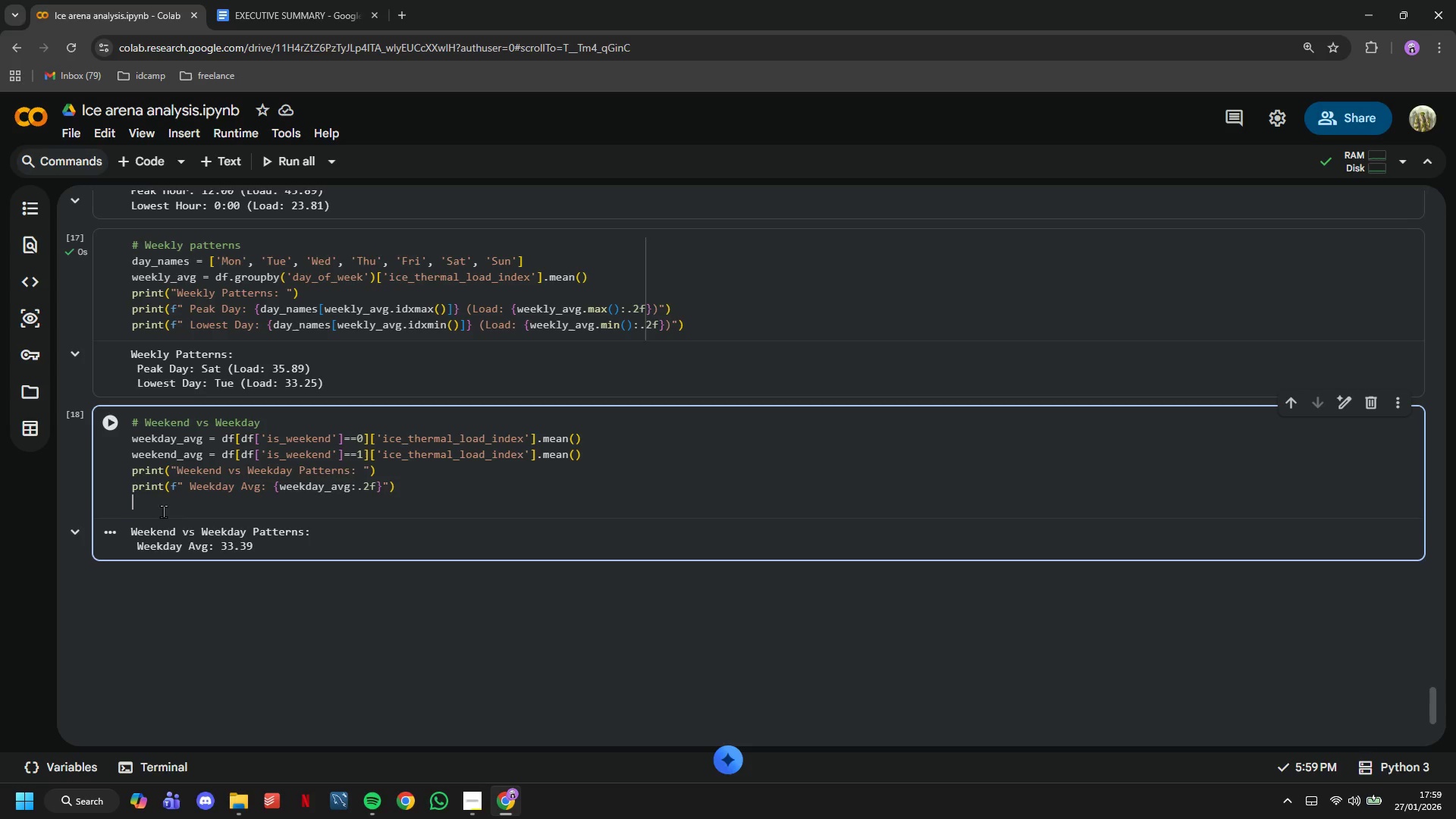 
key(Control+V)
 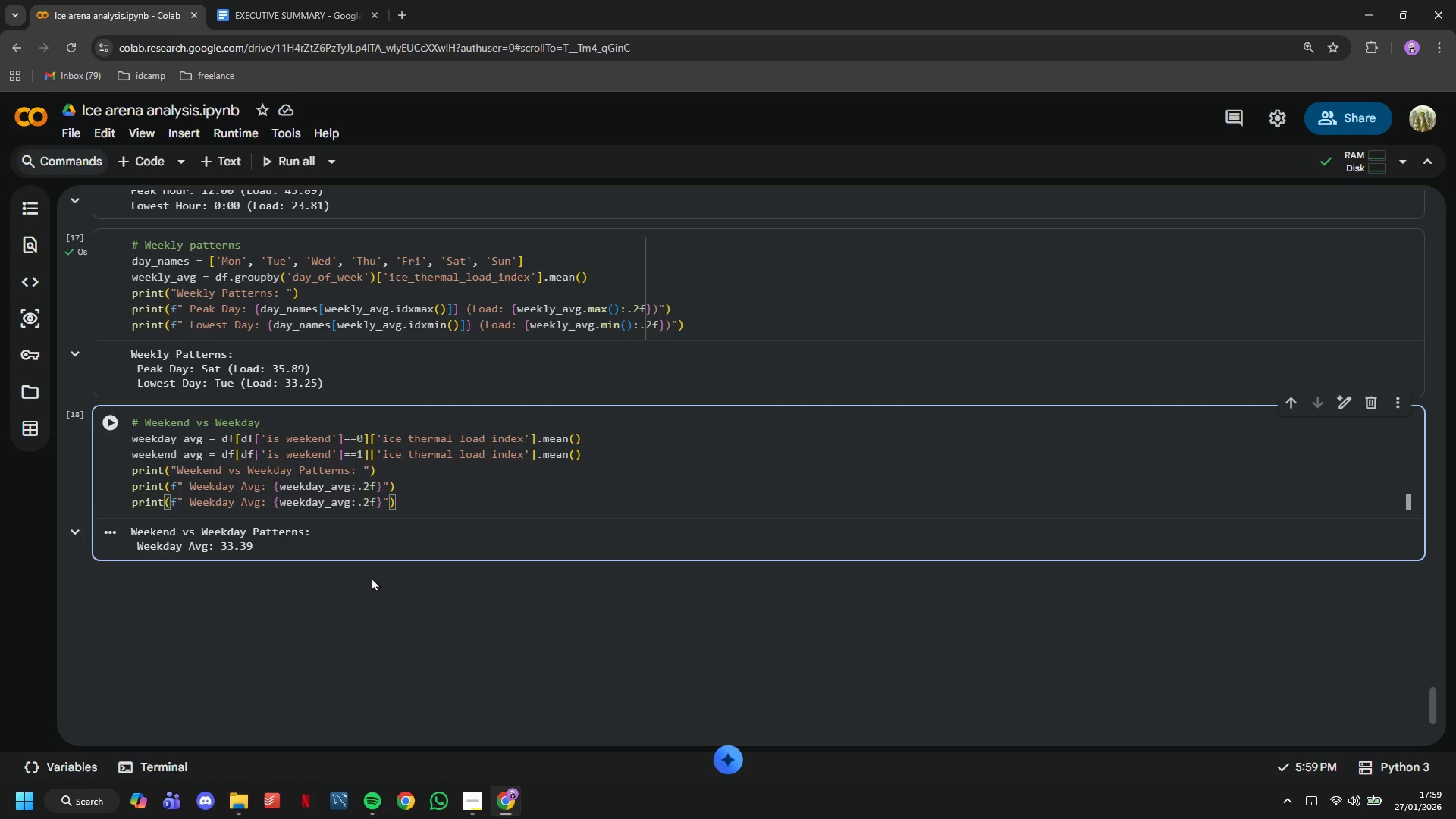 
key(ArrowUp)
 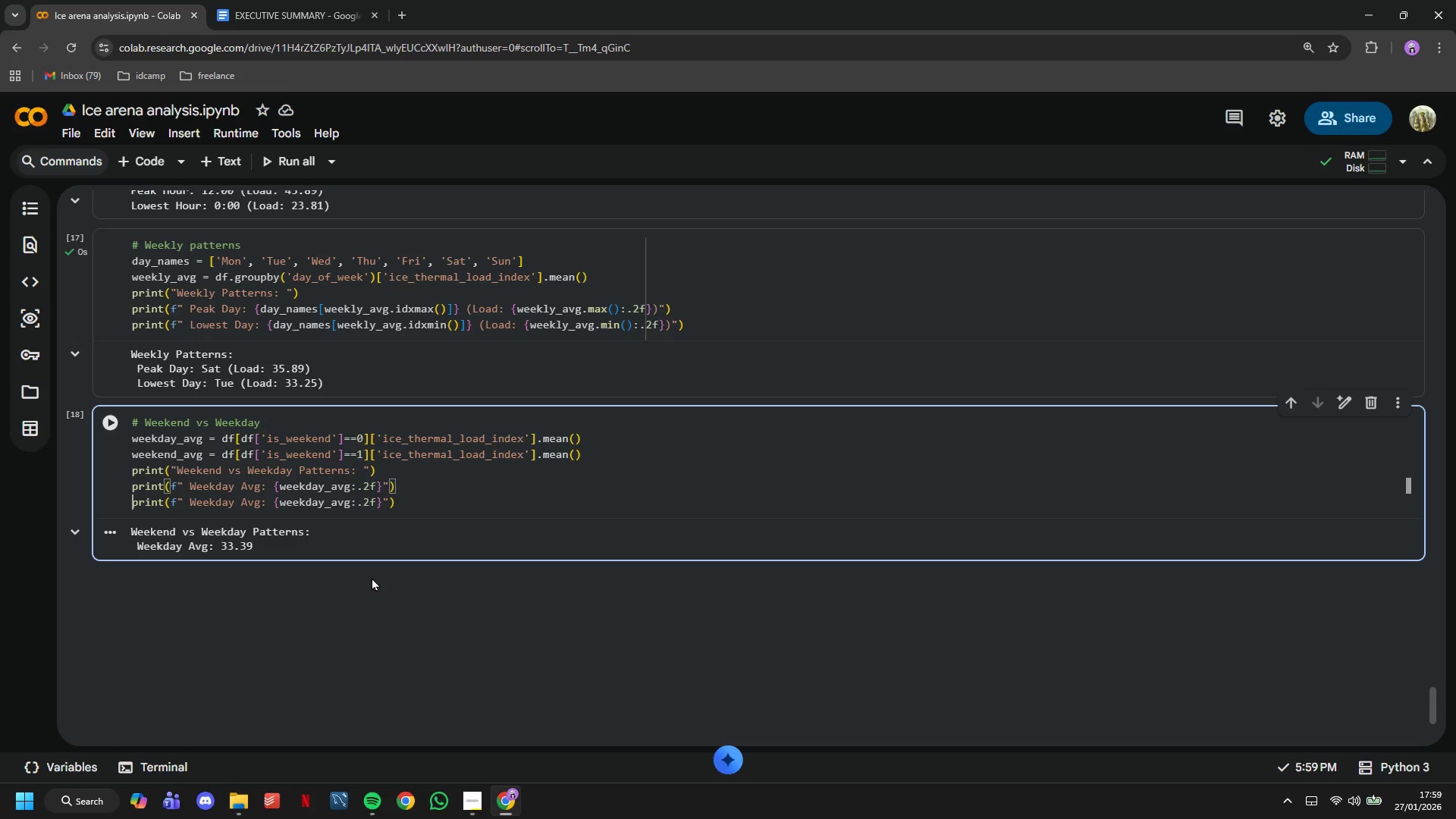 
key(ArrowRight)
 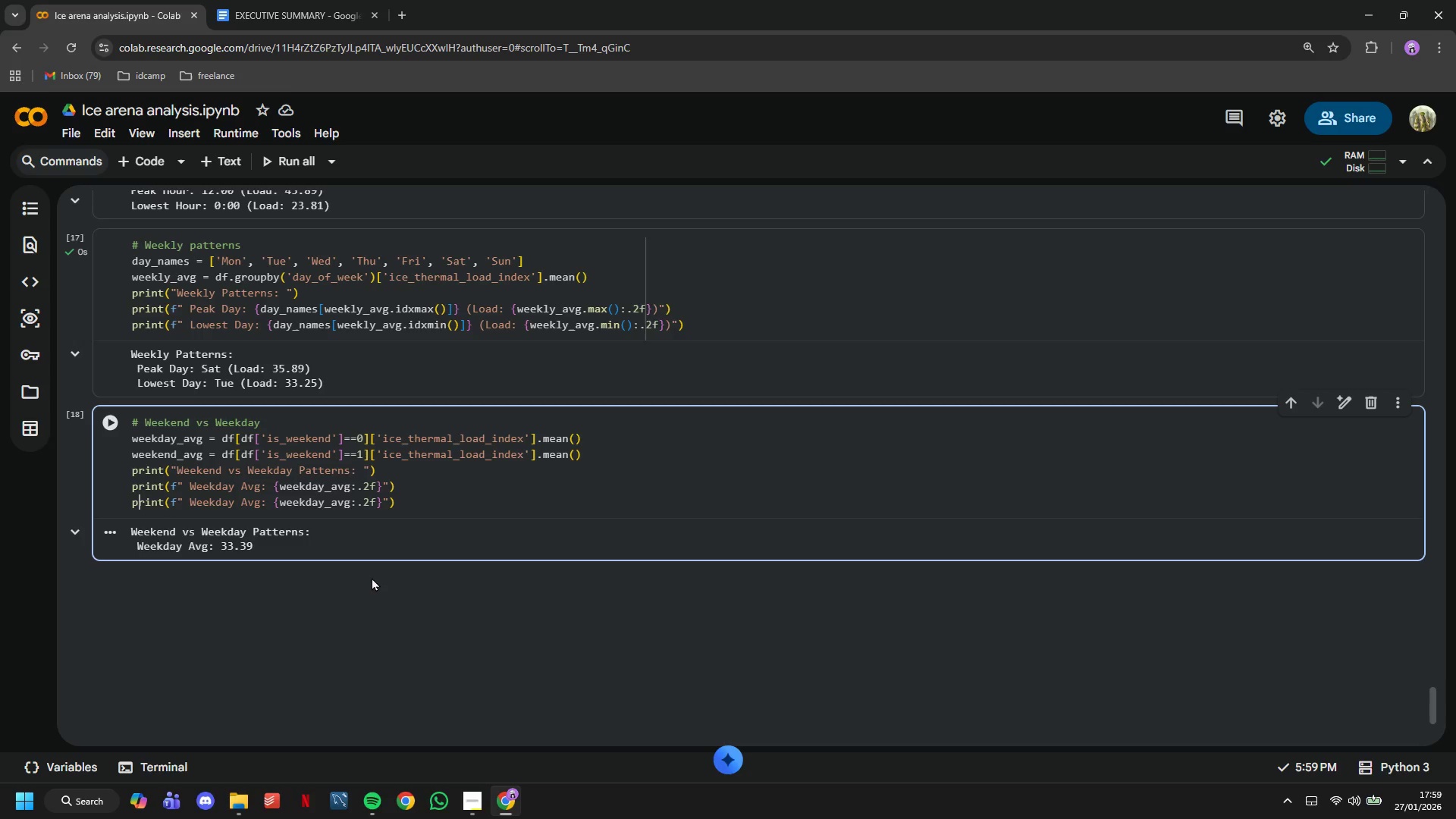 
hold_key(key=ArrowRight, duration=0.97)
 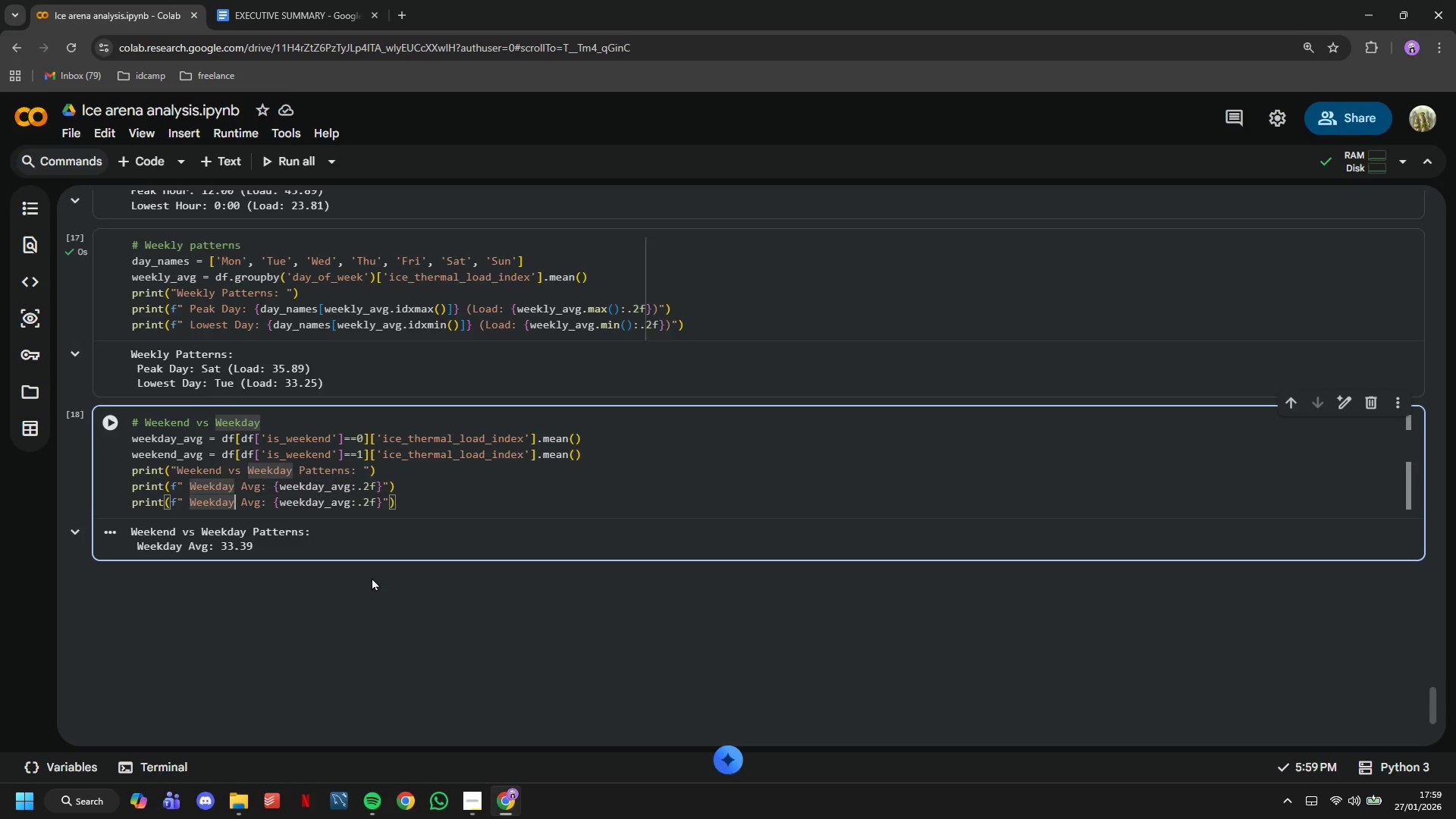 
key(Backspace)
key(Backspace)
key(Backspace)
type(end)
 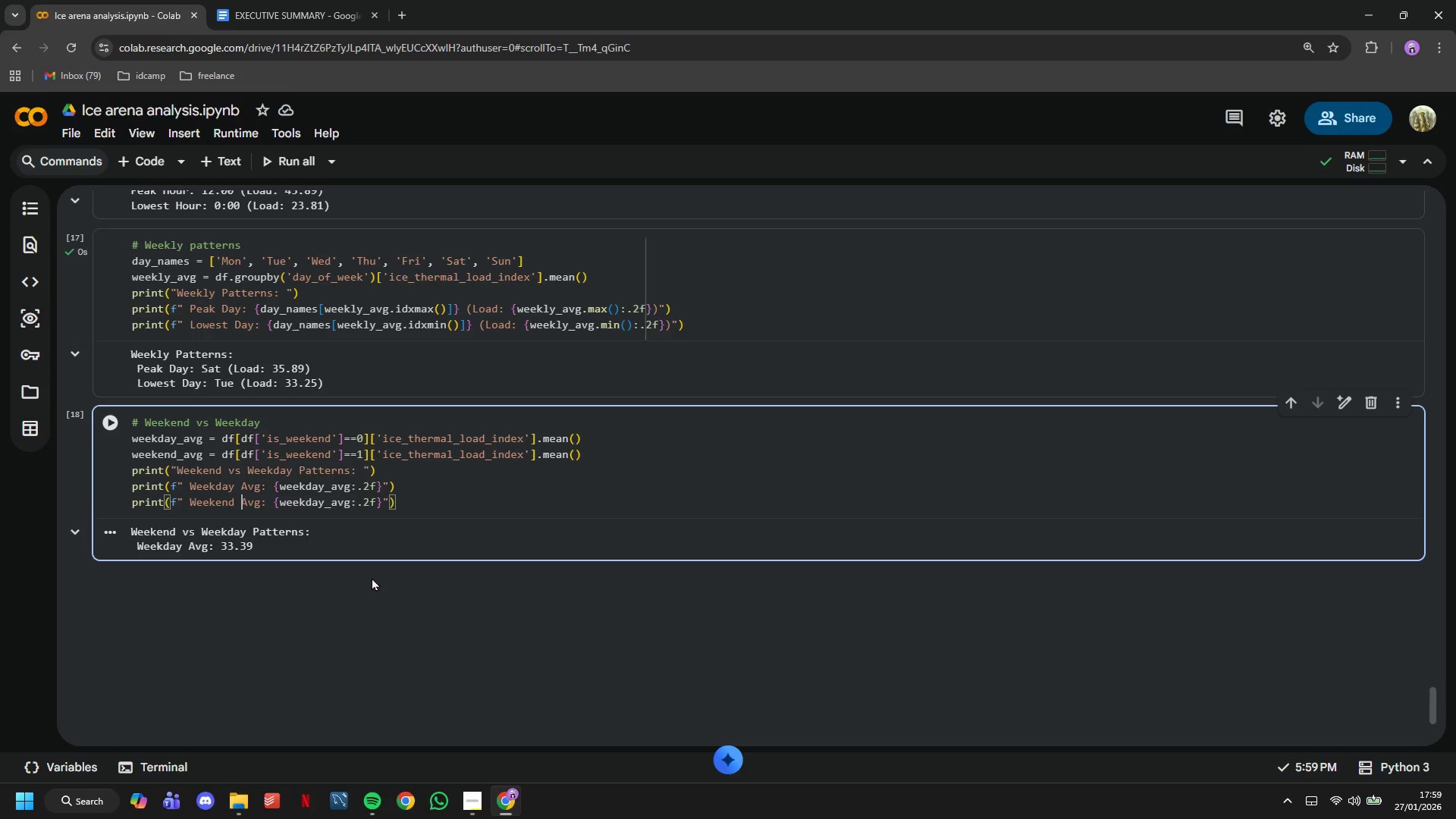 
hold_key(key=ArrowRight, duration=0.81)
 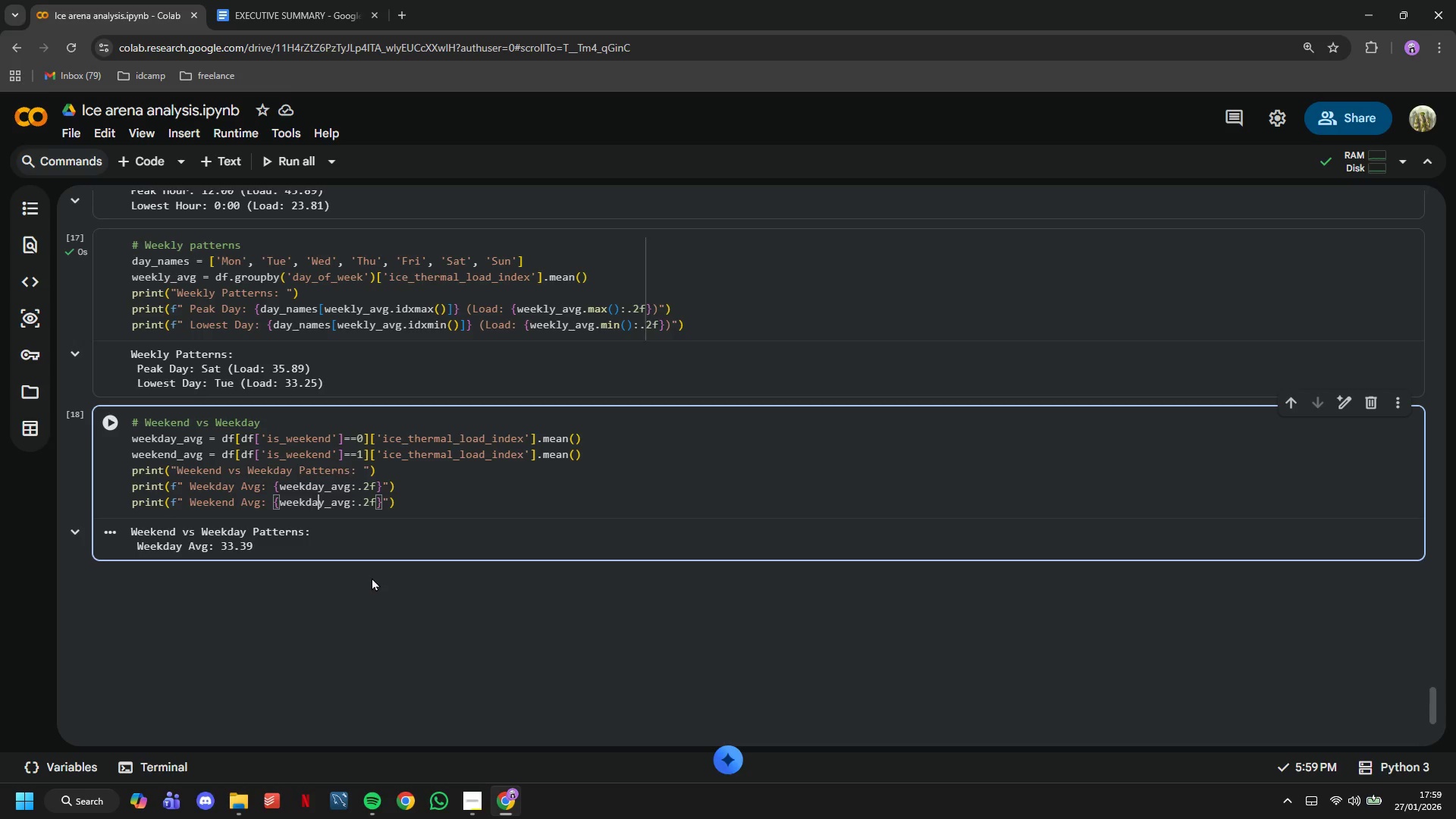 
key(ArrowRight)
 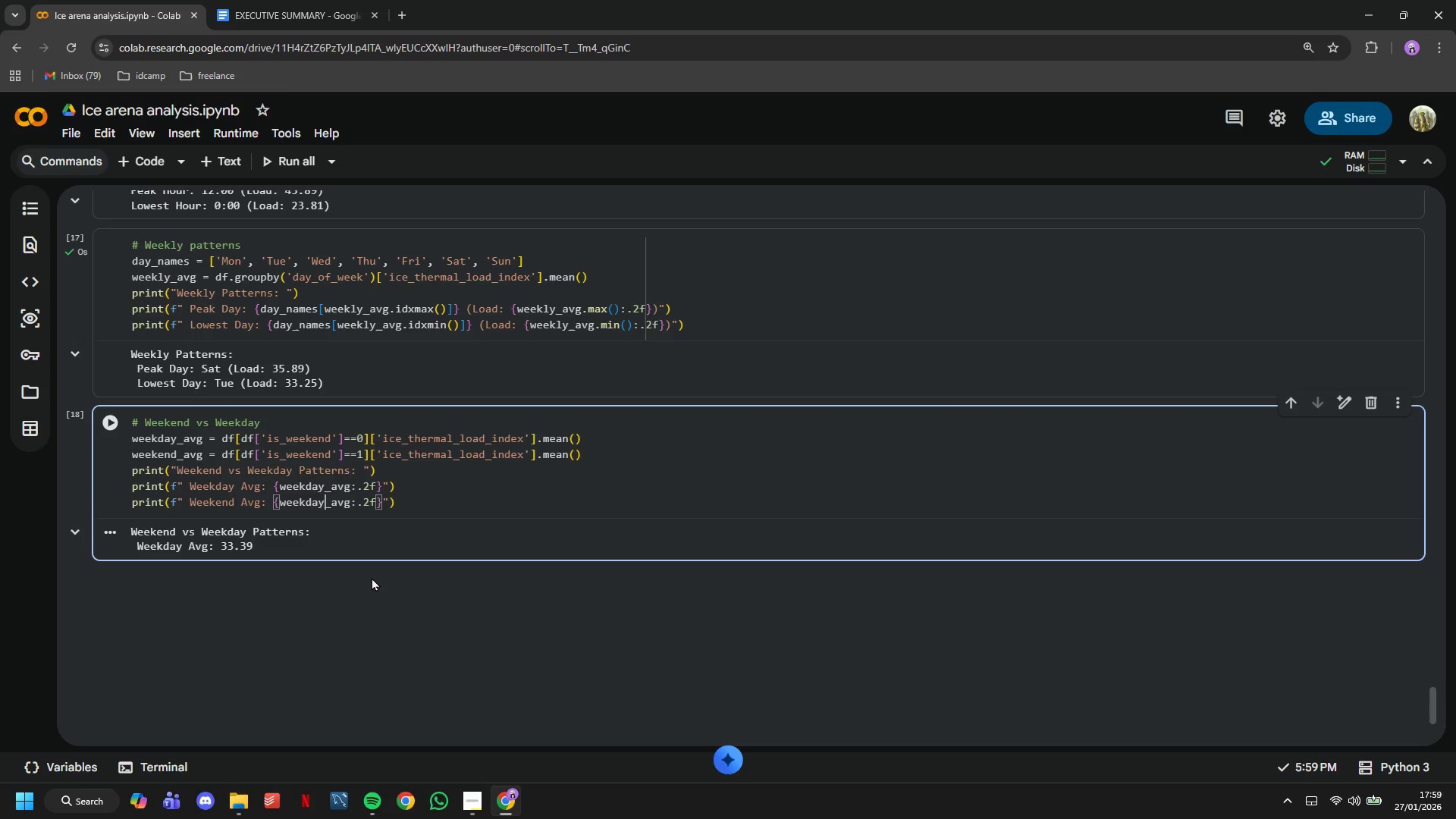 
key(ArrowRight)
 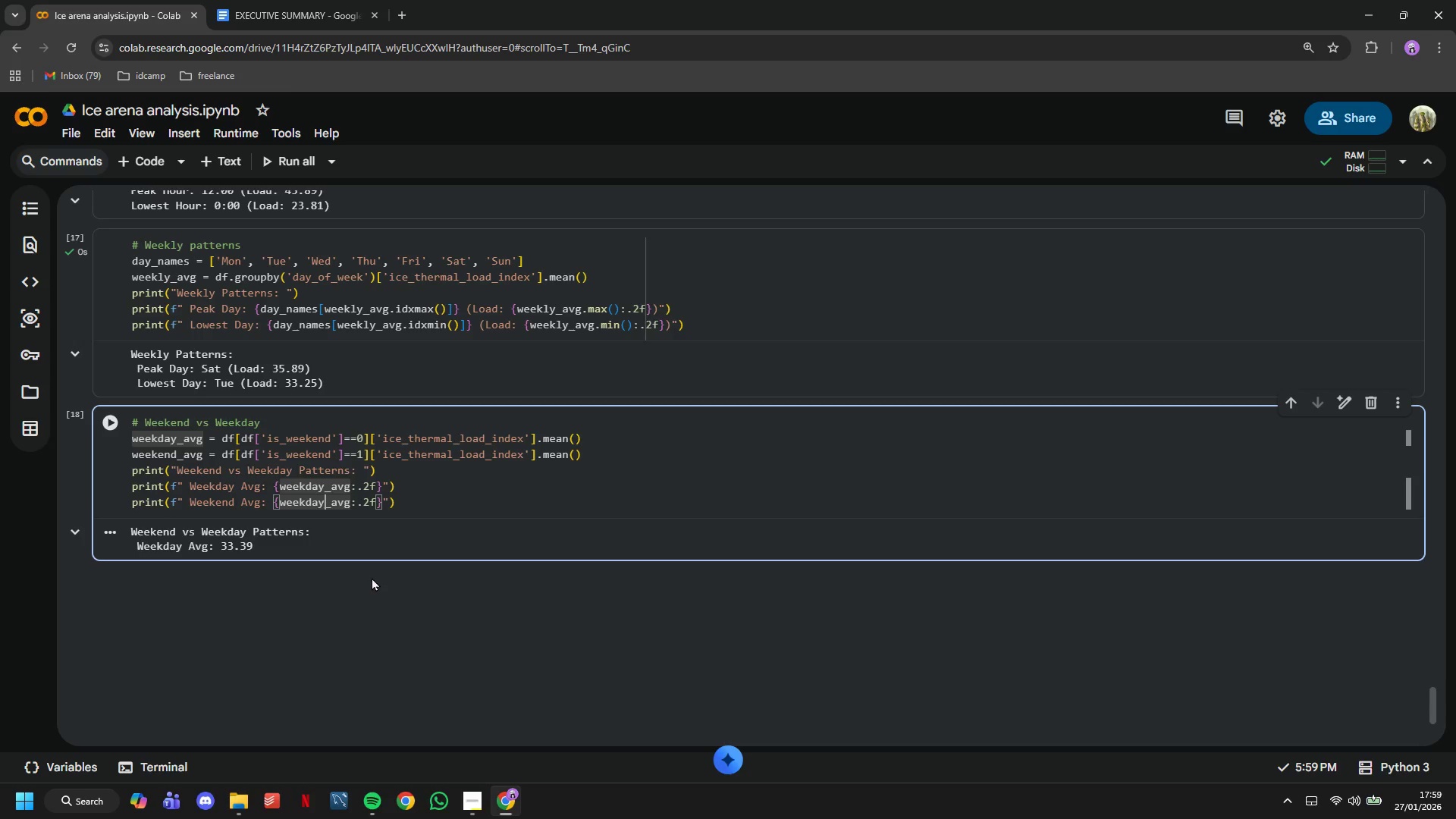 
key(Backspace)
key(Backspace)
key(Backspace)
type(end)
 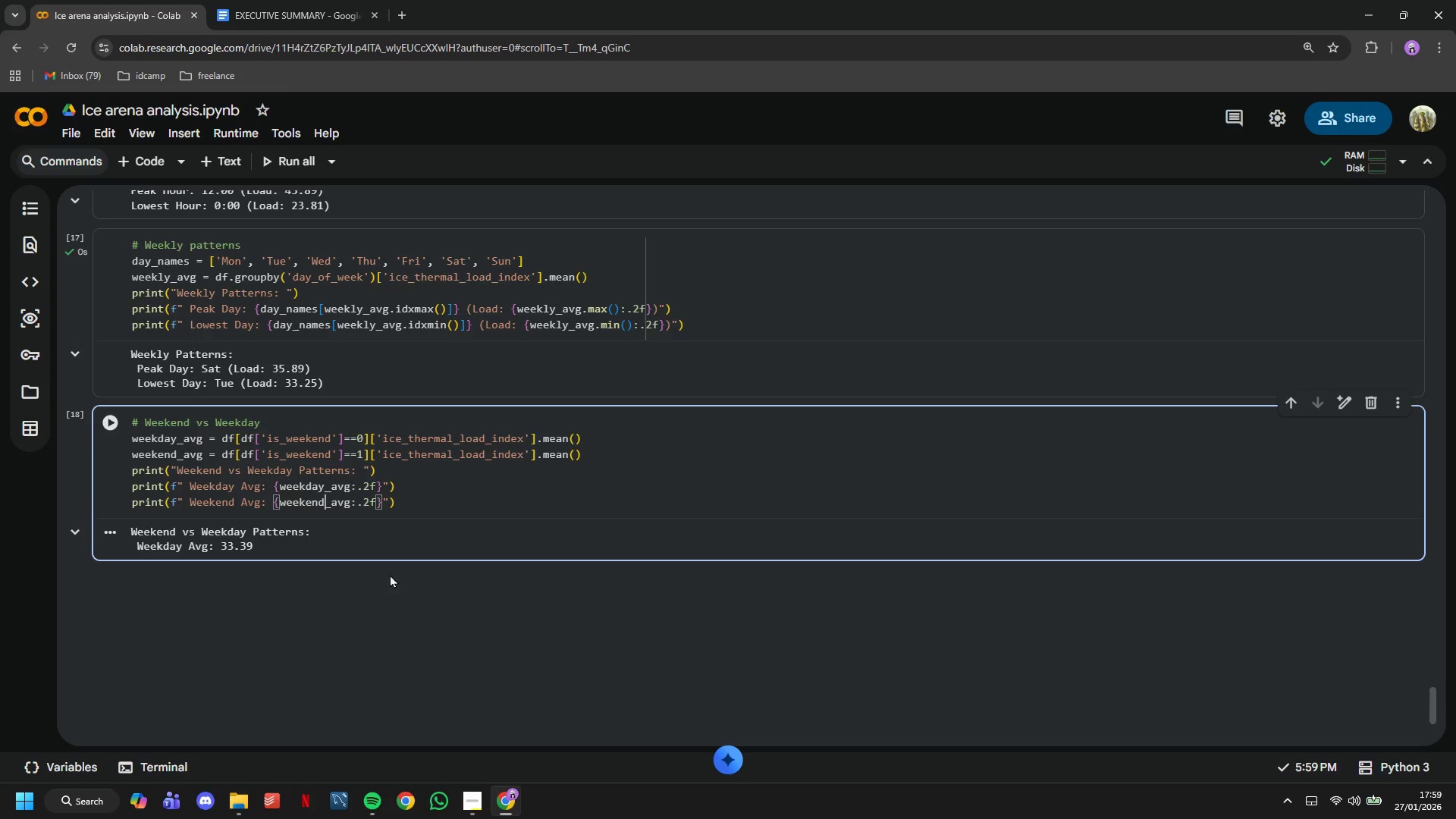 
left_click([450, 510])
 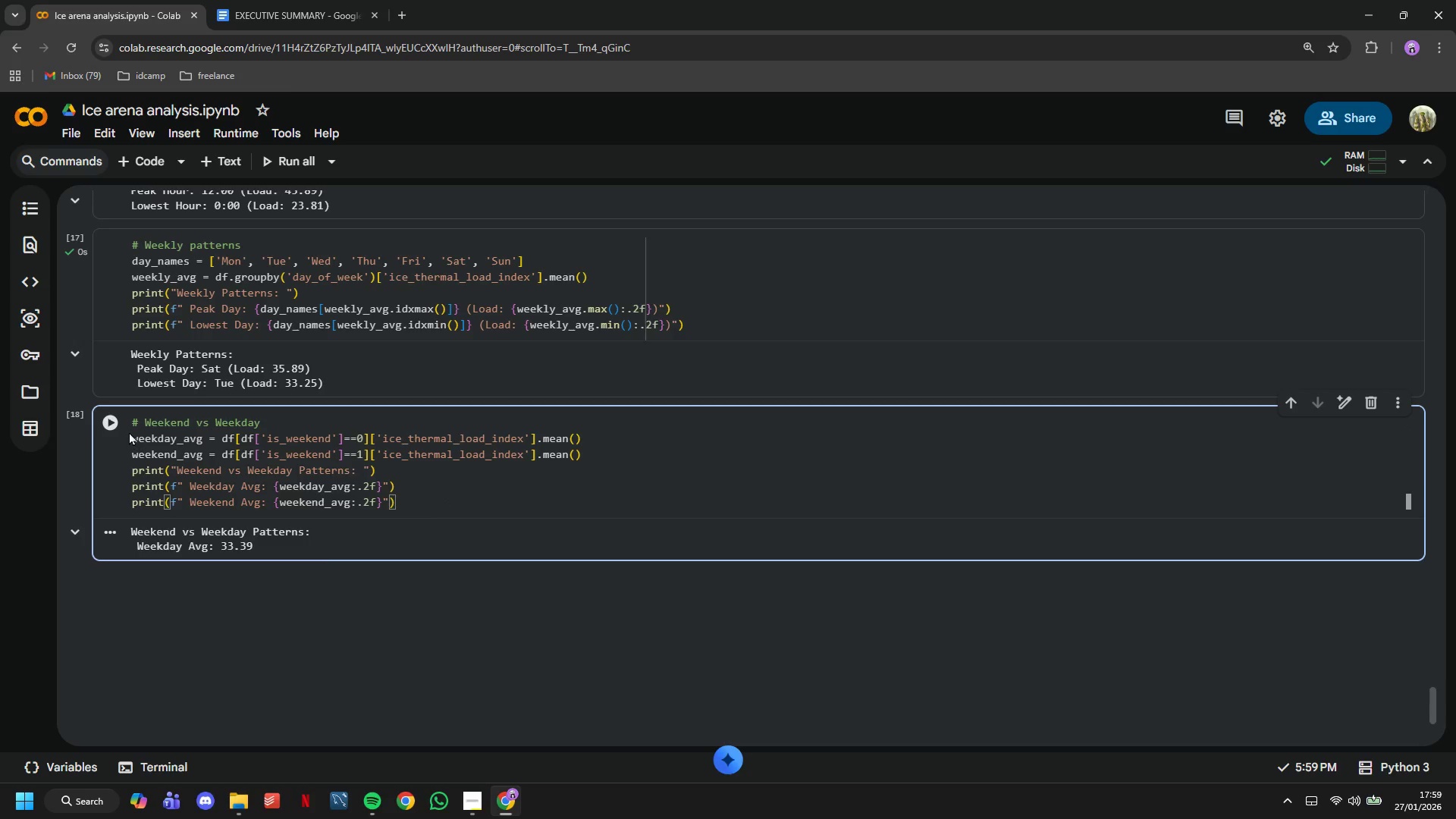 
left_click([123, 427])
 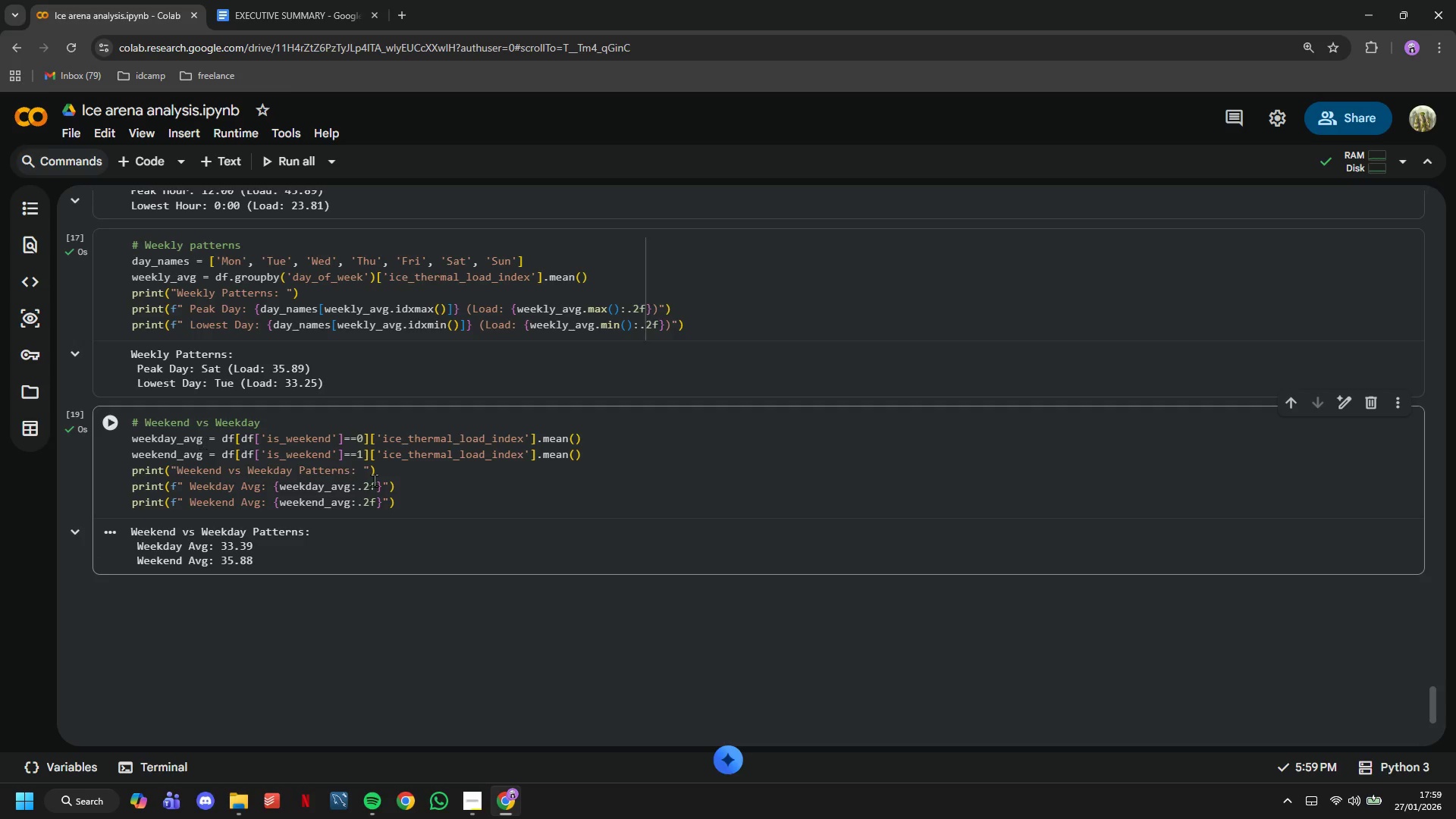 
left_click([529, 513])
 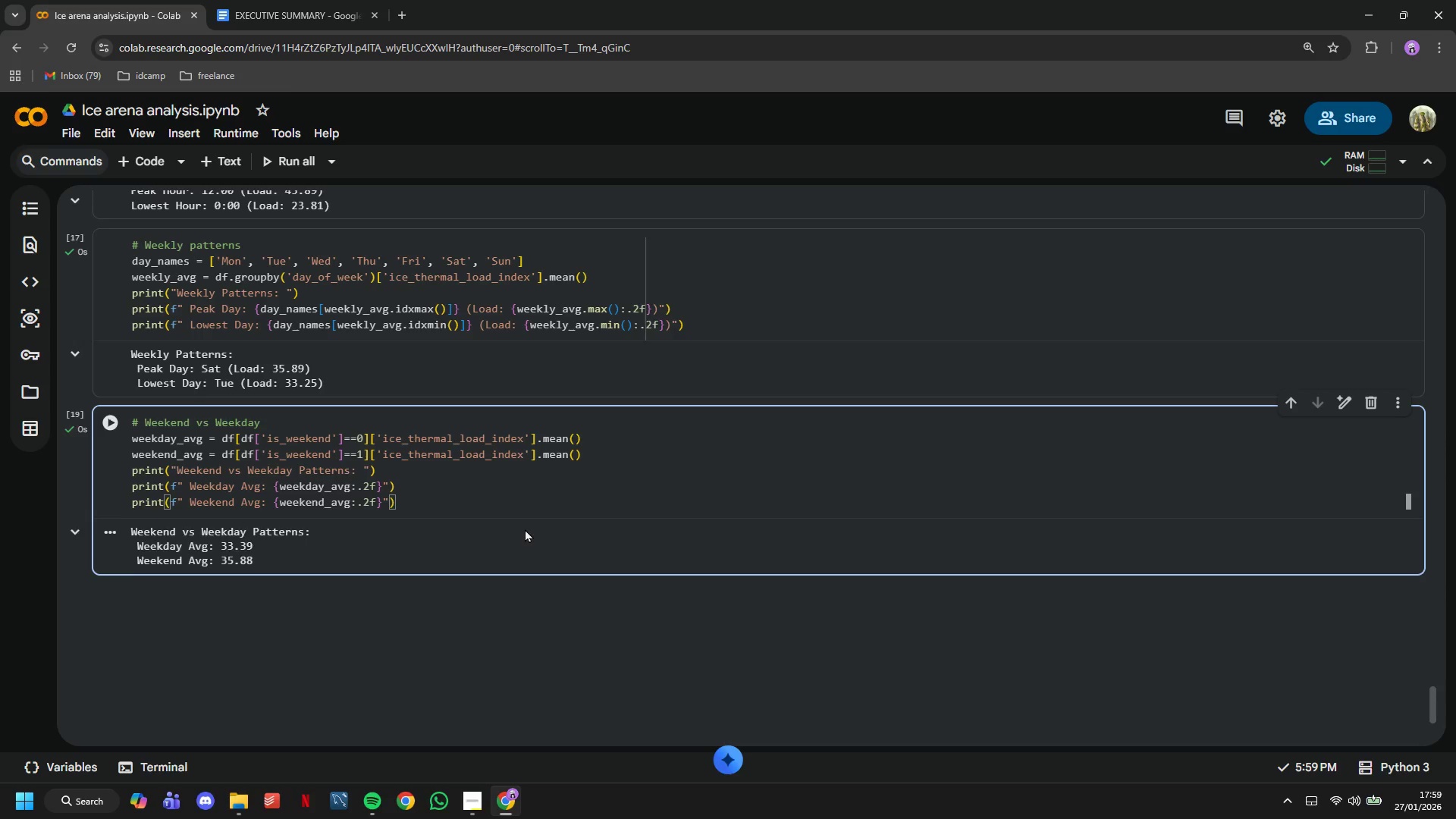 
key(Enter)
 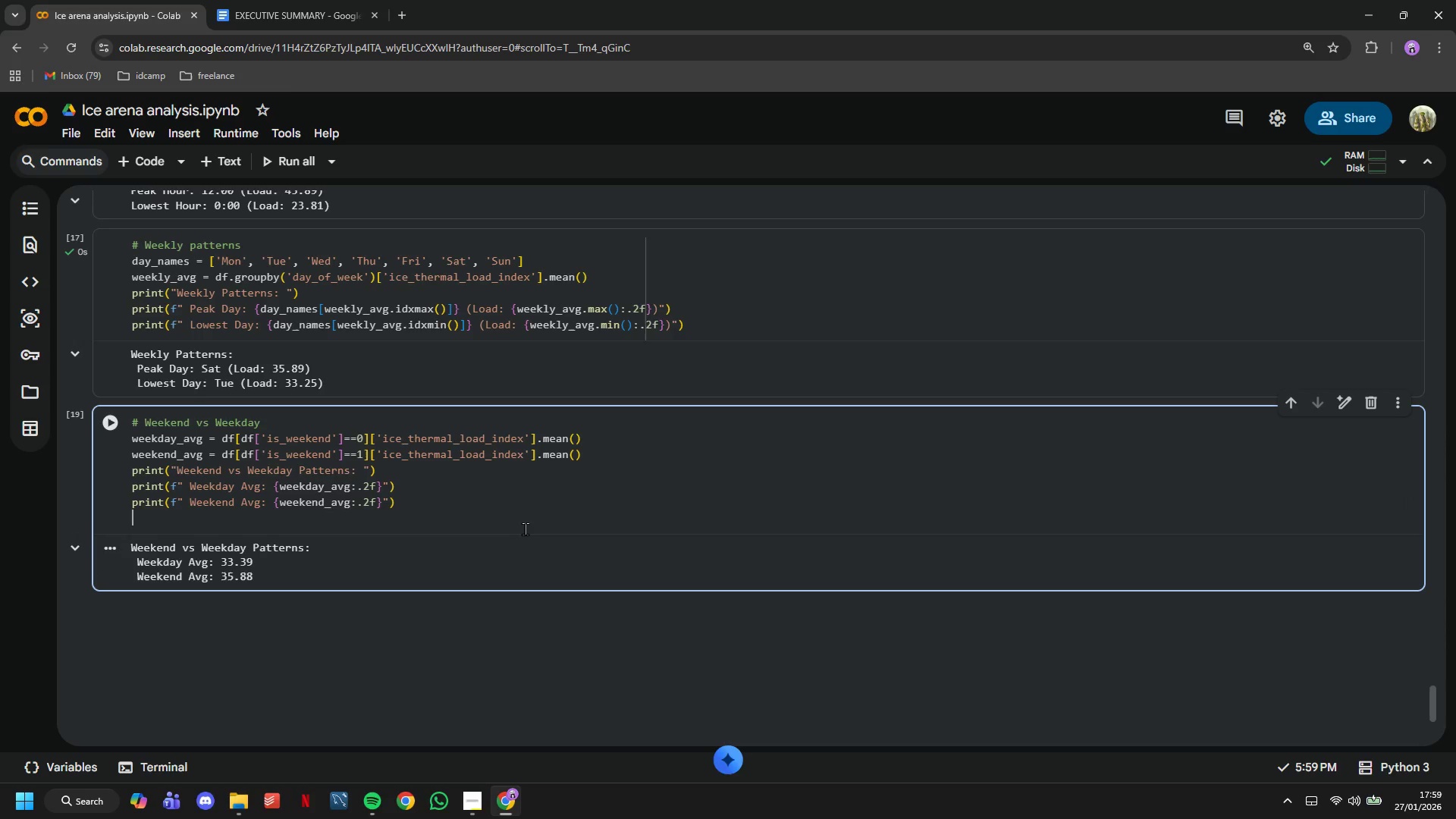 
type(print(f"Difference: )
 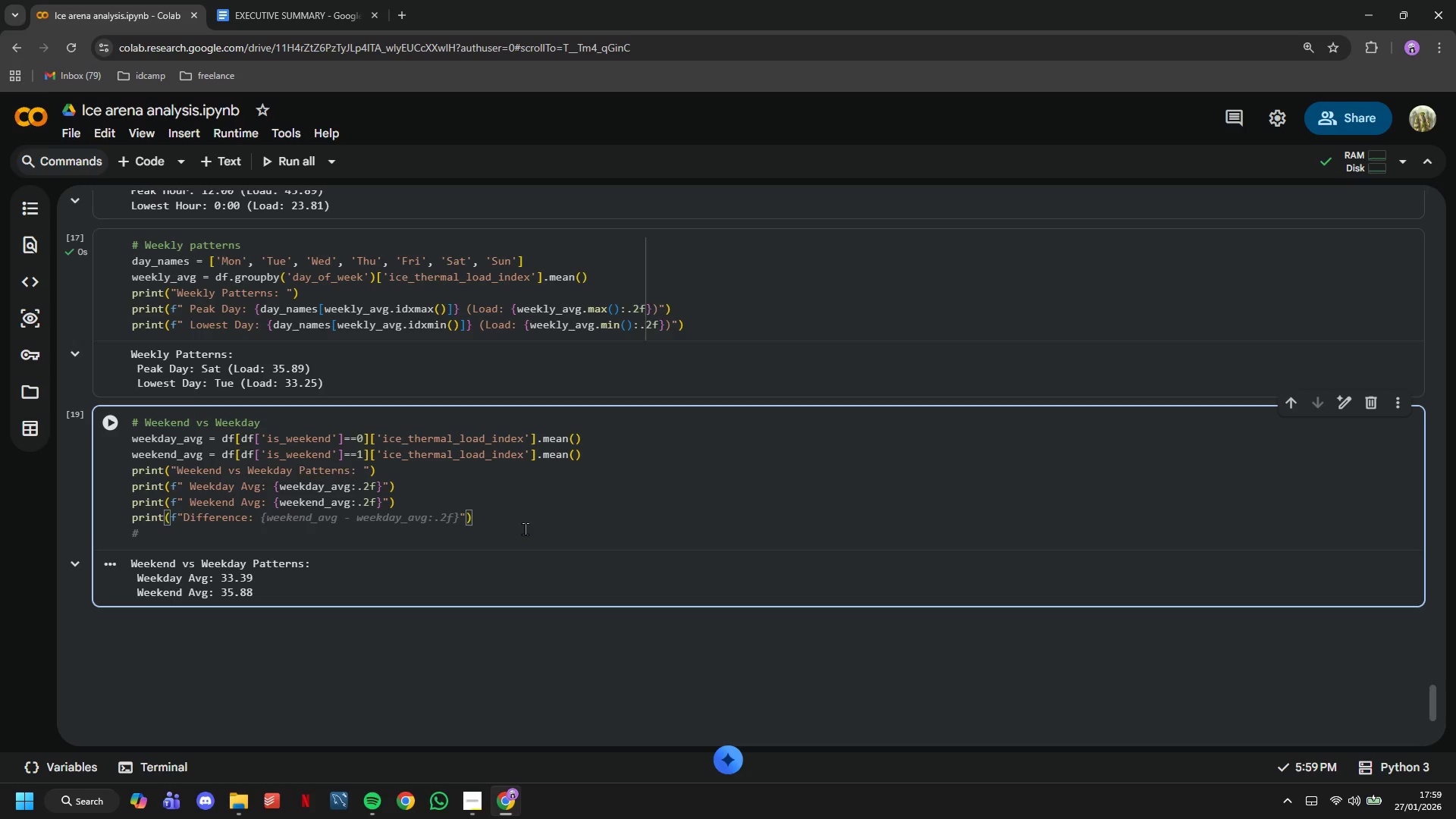 
key(Tab)
 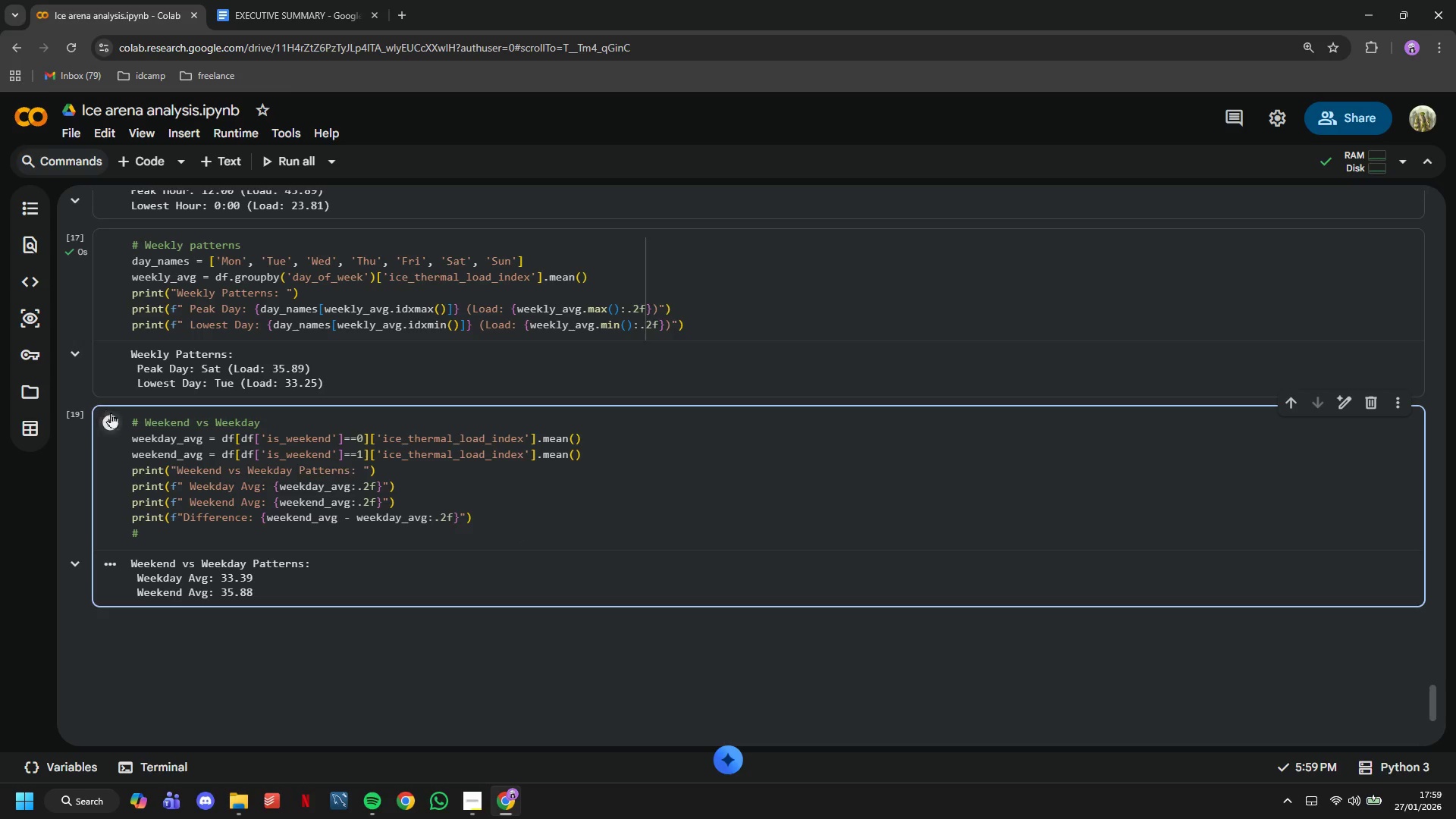 
left_click([114, 419])
 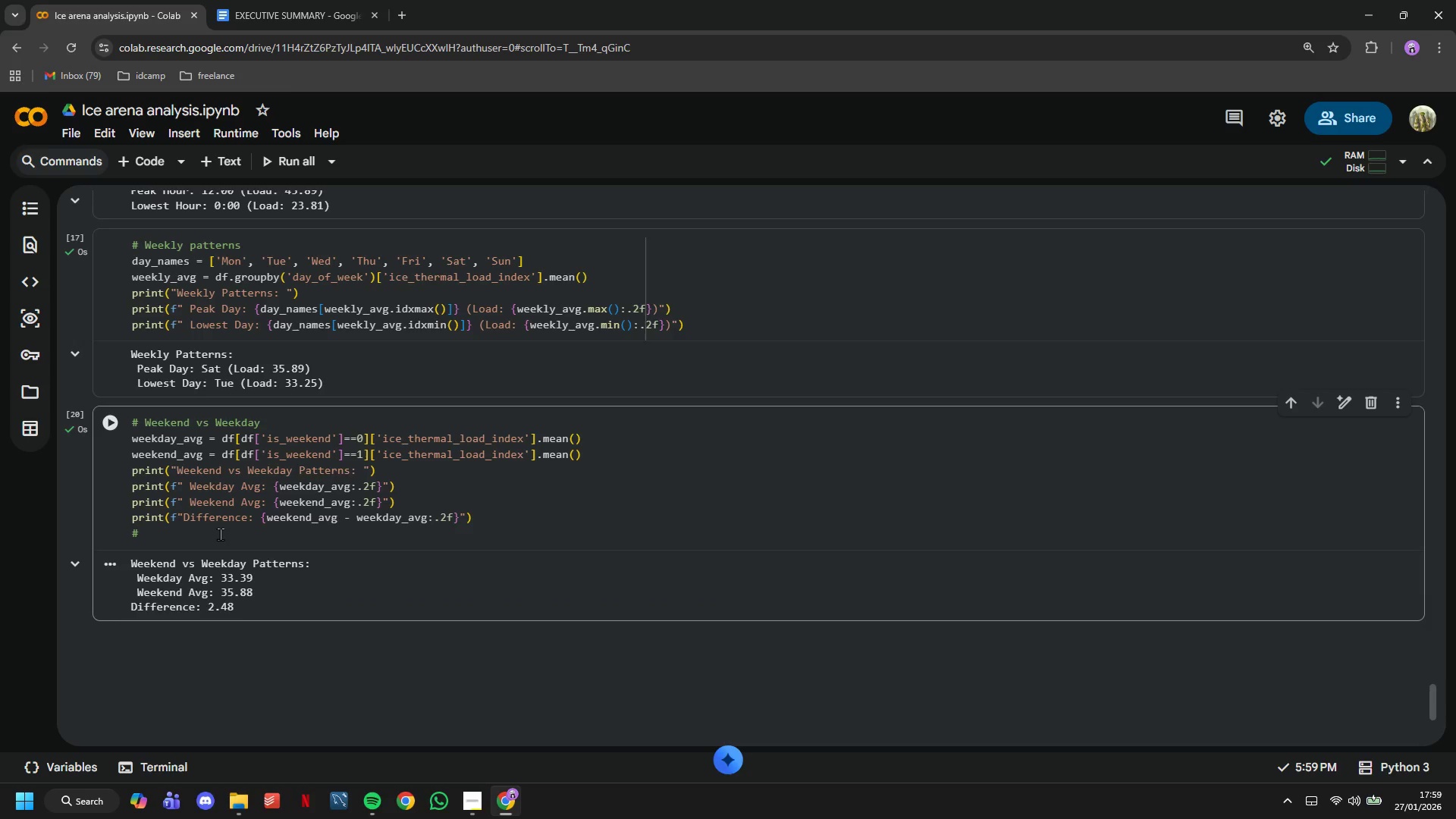 
left_click([221, 539])
 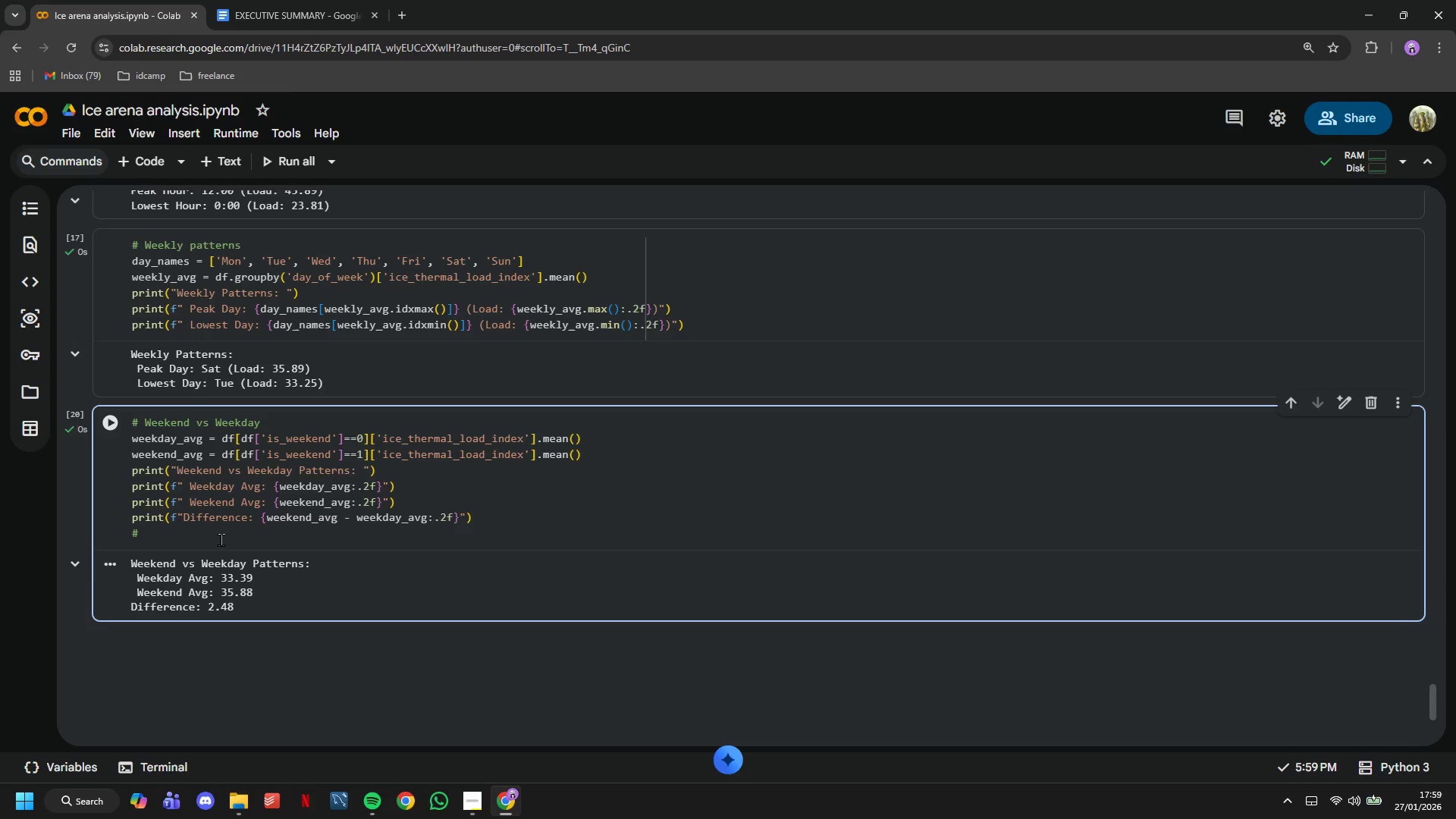 
key(Backspace)
 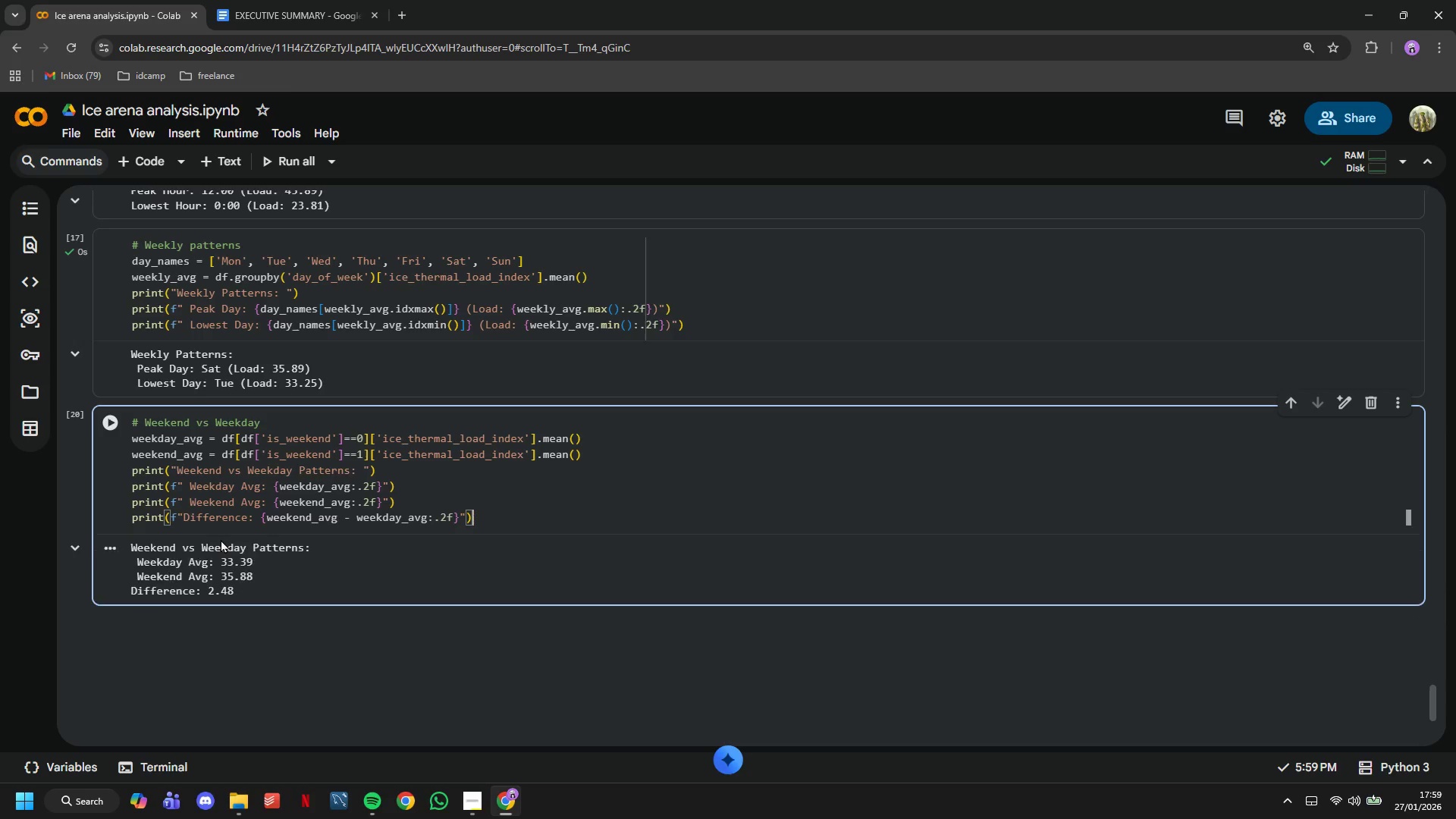 
key(Backspace)
 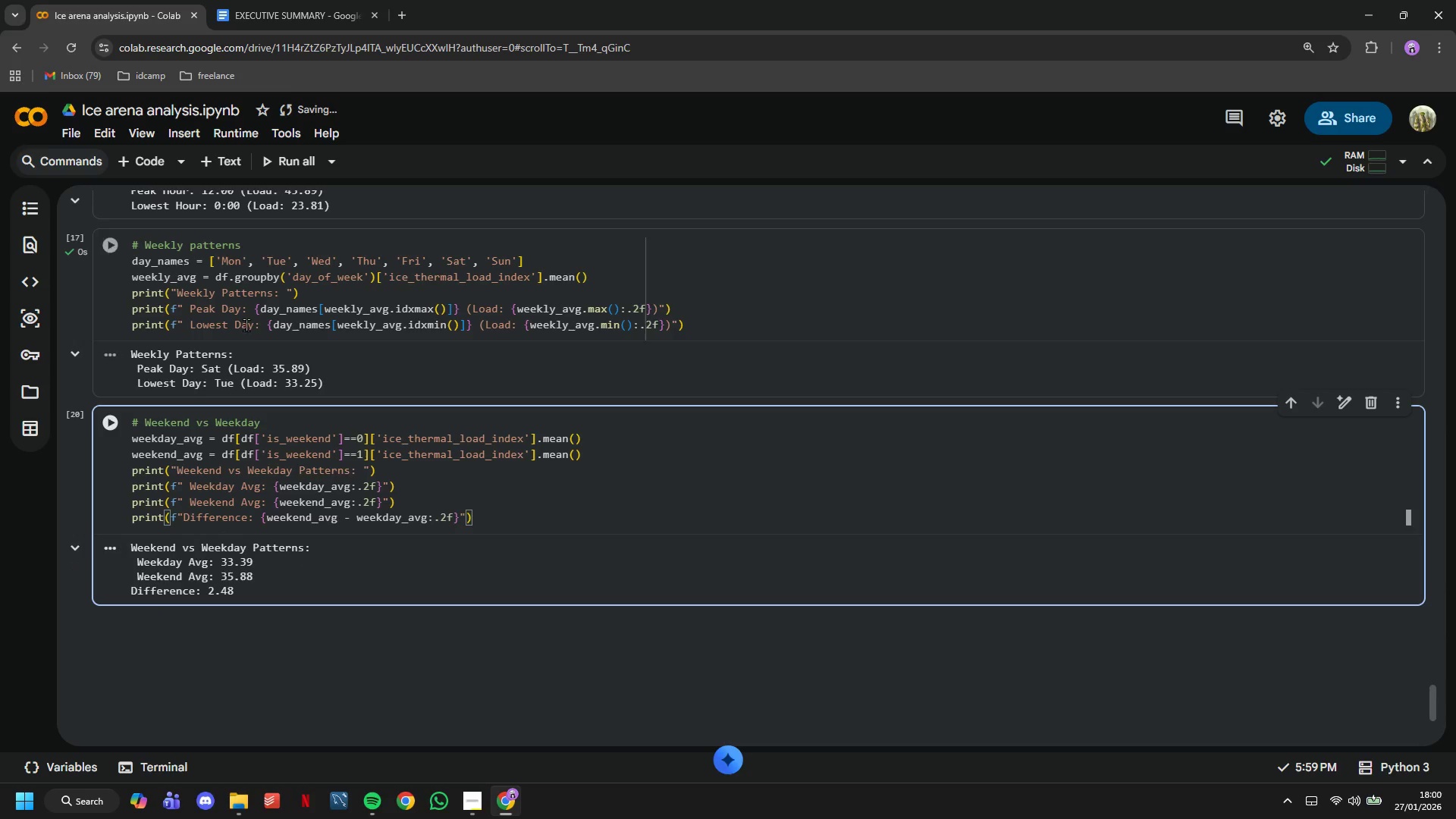 
left_click([202, 156])
 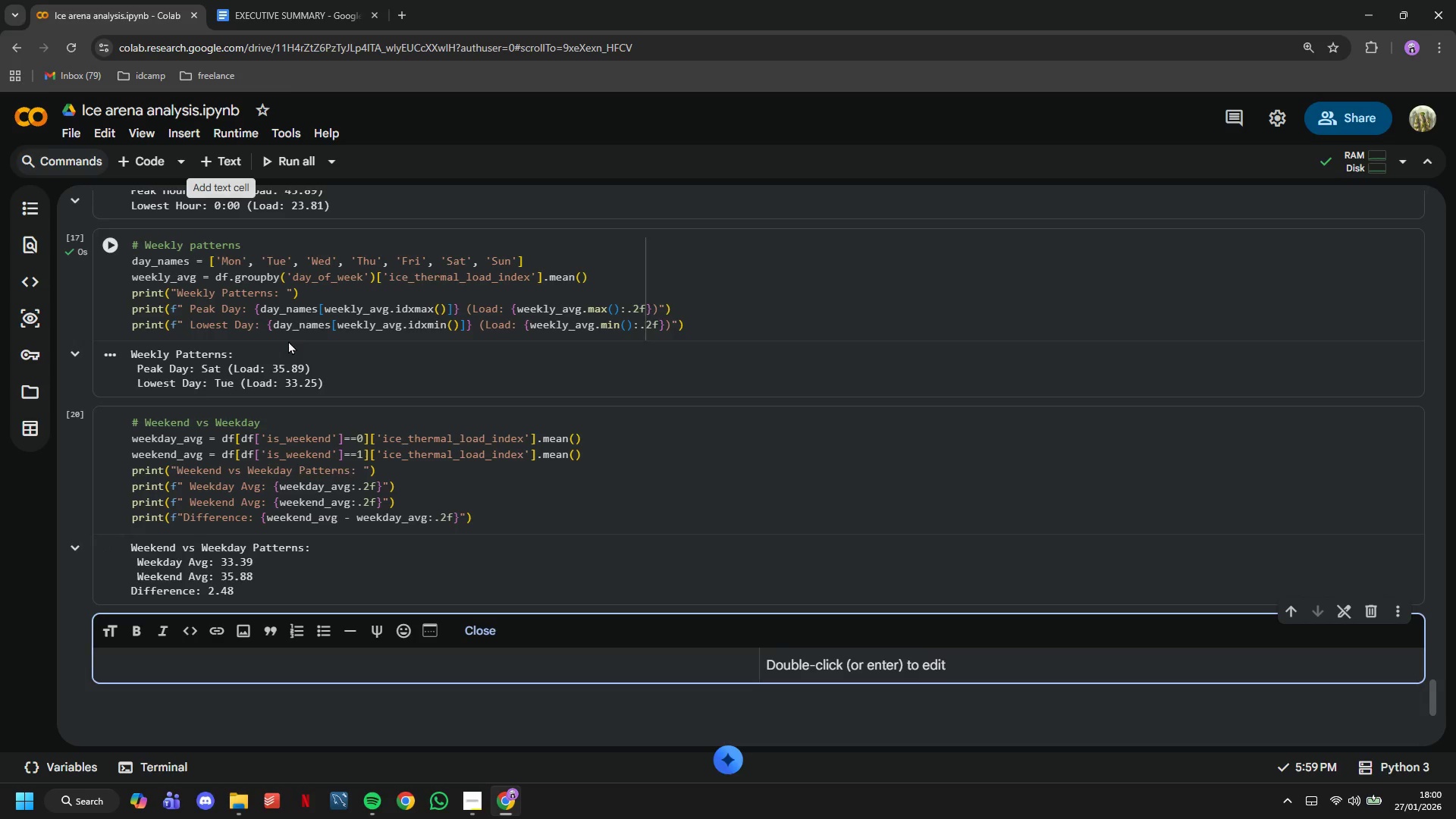 
type(## 3.4 Special Events Impact)
 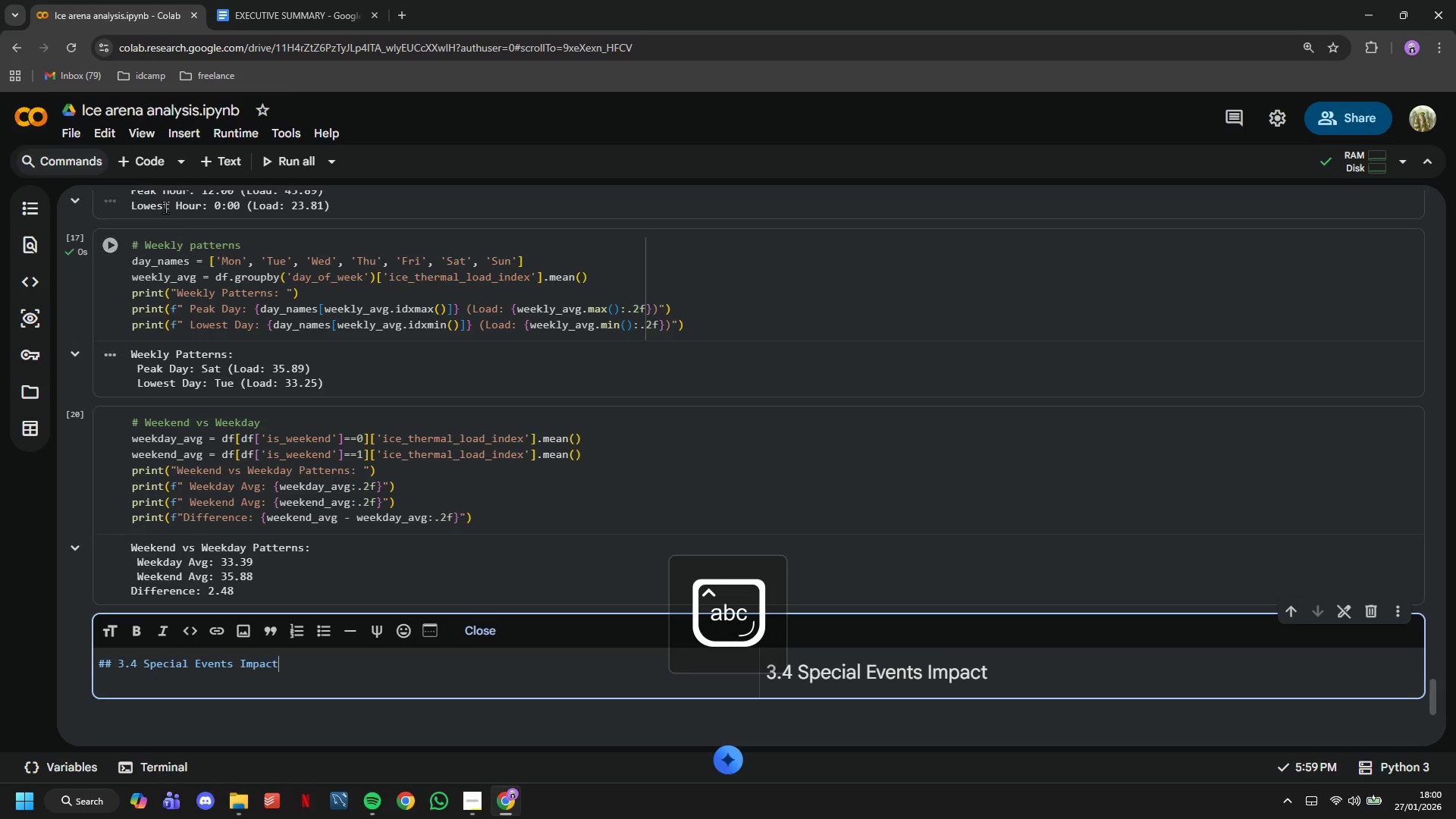 
left_click([162, 168])
 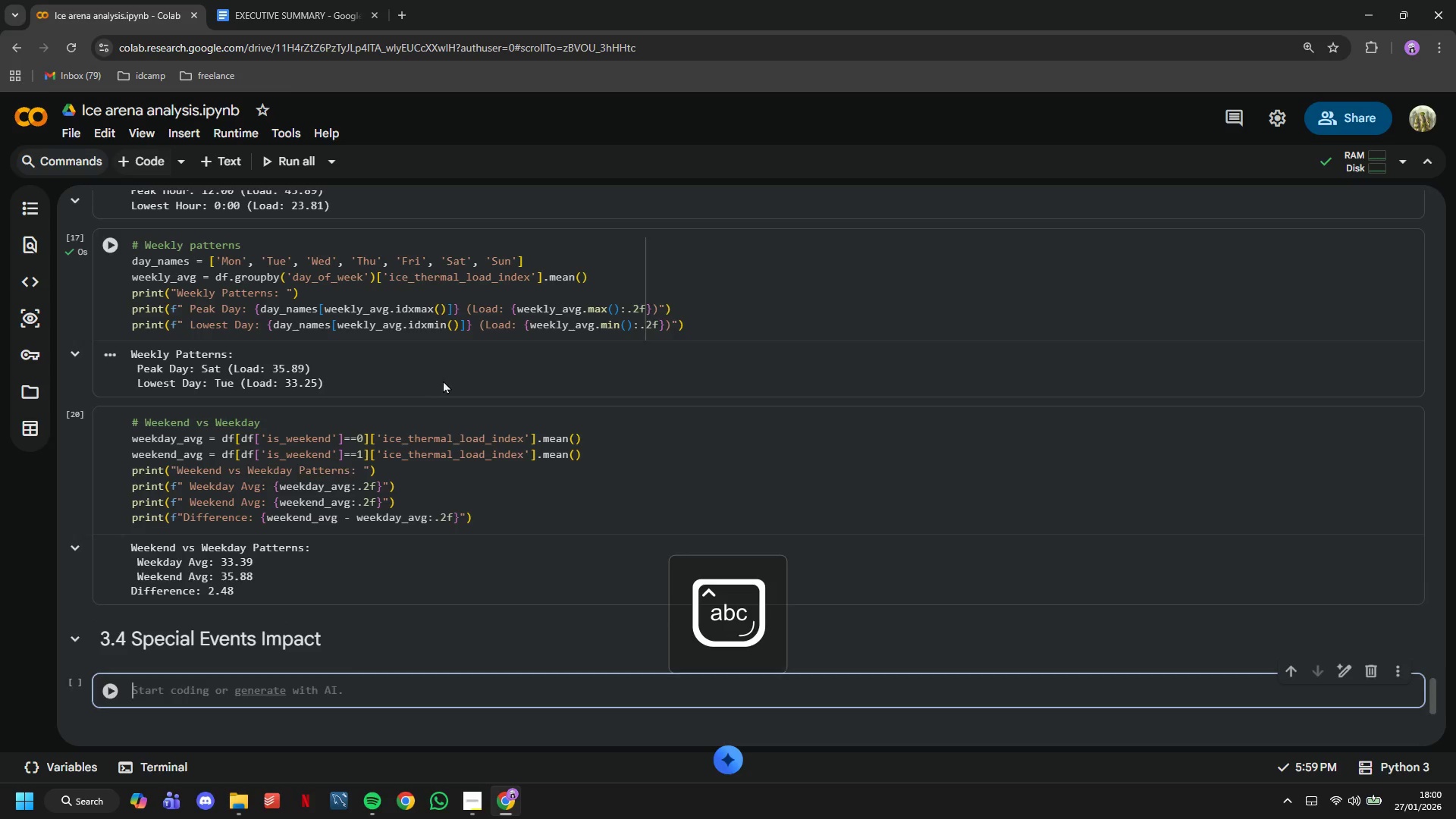 
scroll: coordinate [457, 440], scroll_direction: down, amount: 4.0
 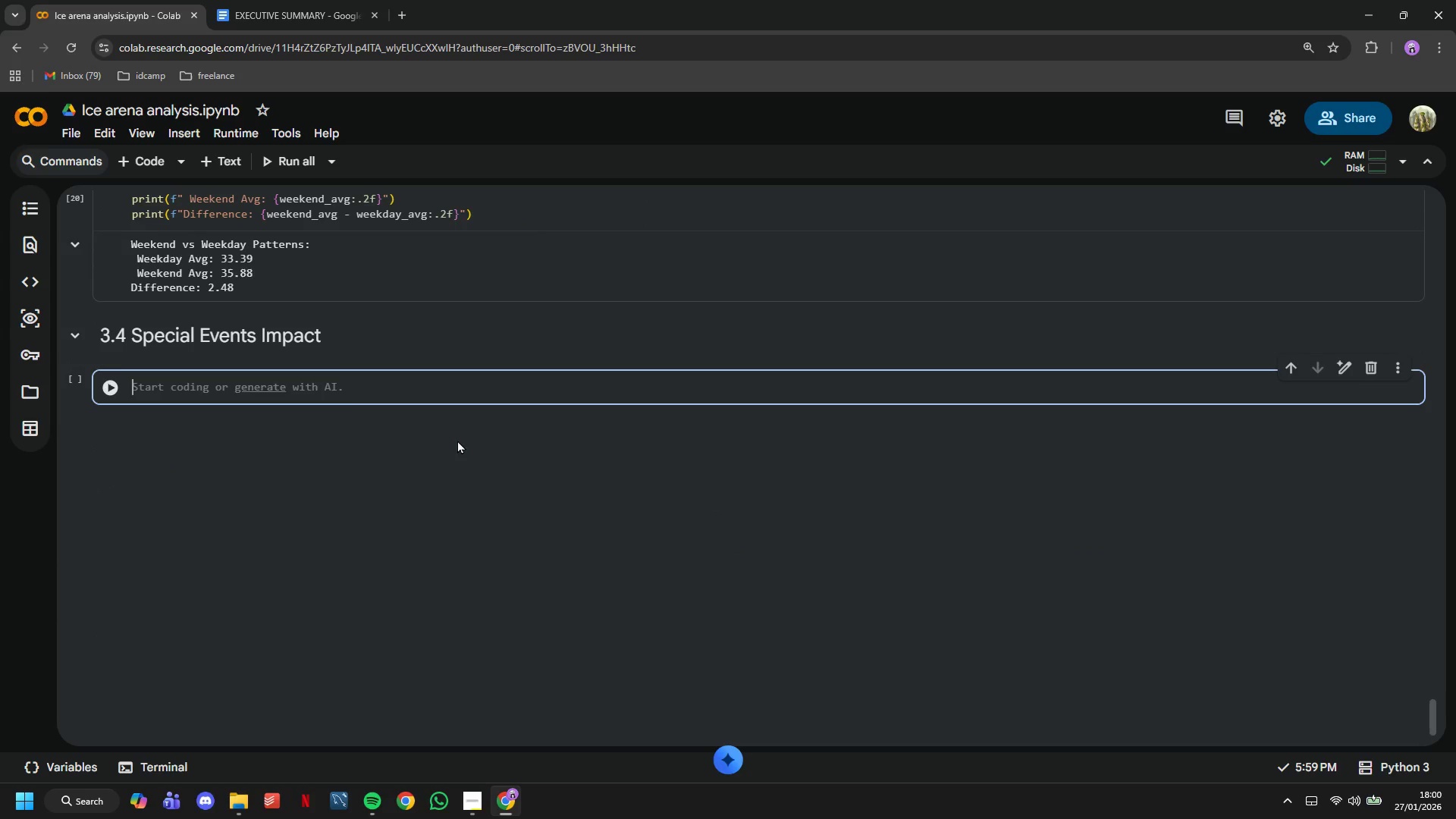 
type(event_stats = df.groupby('special_event)
 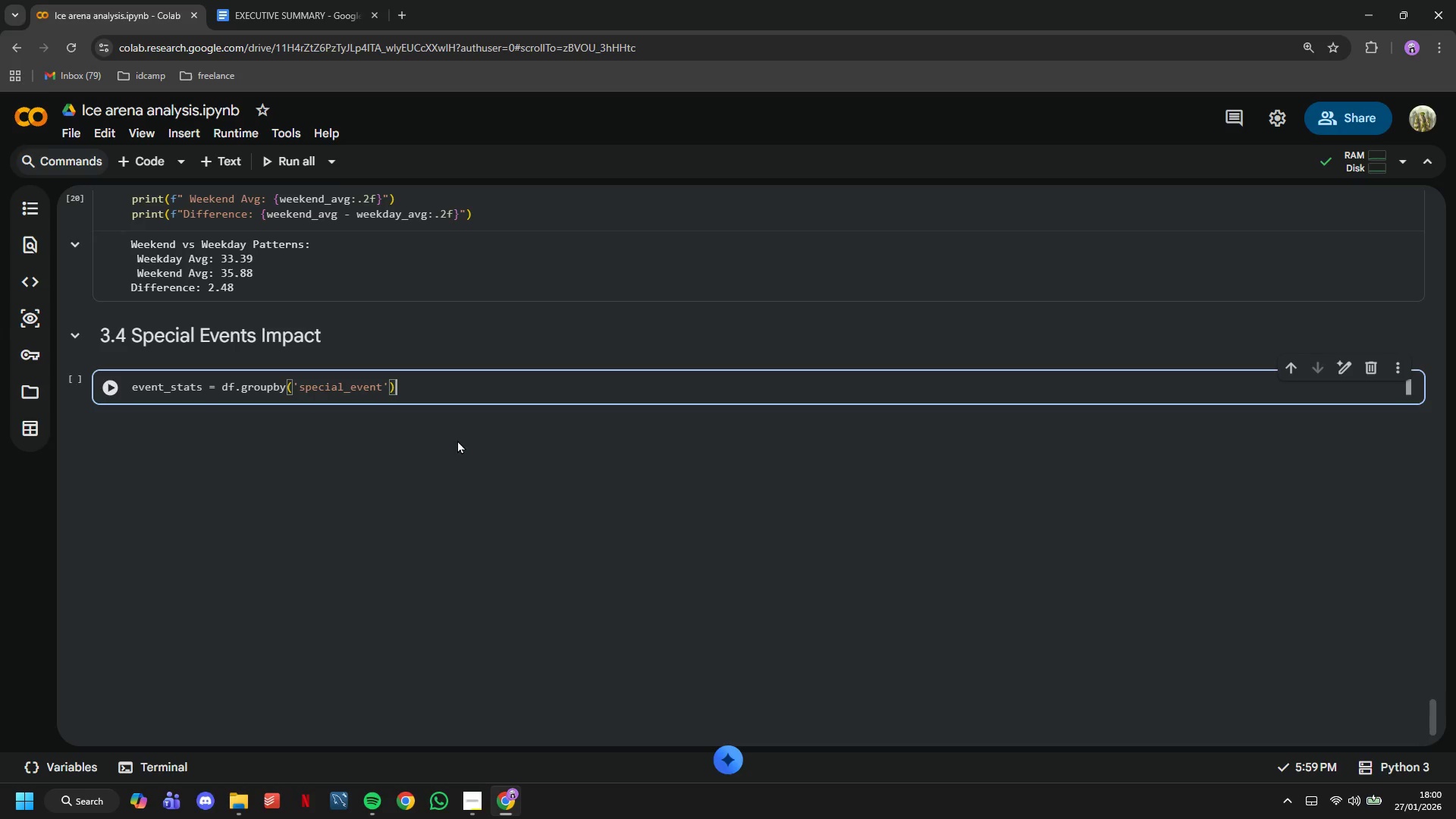 
 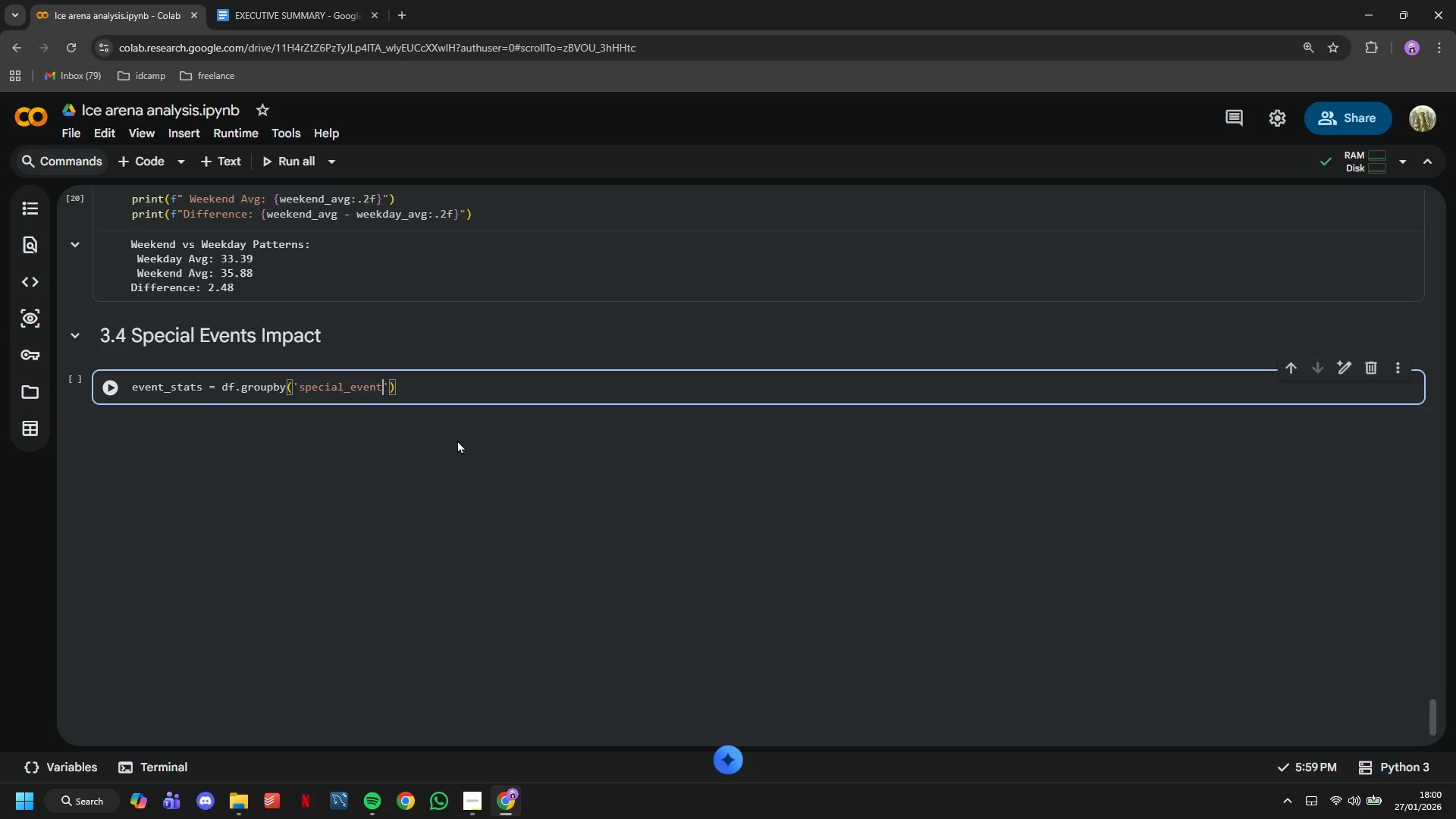 
key(ArrowRight)
 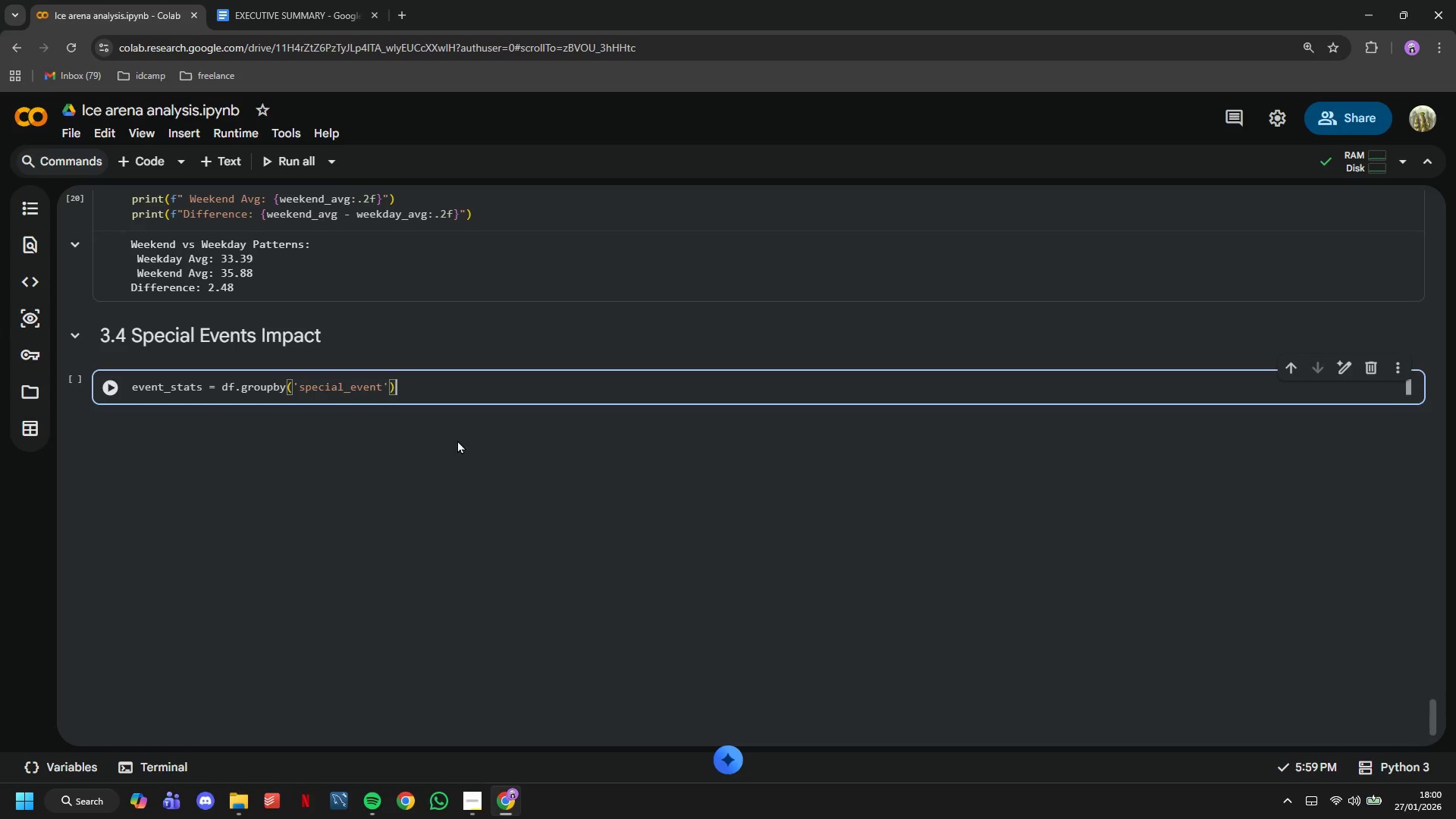 
key(ArrowRight)
 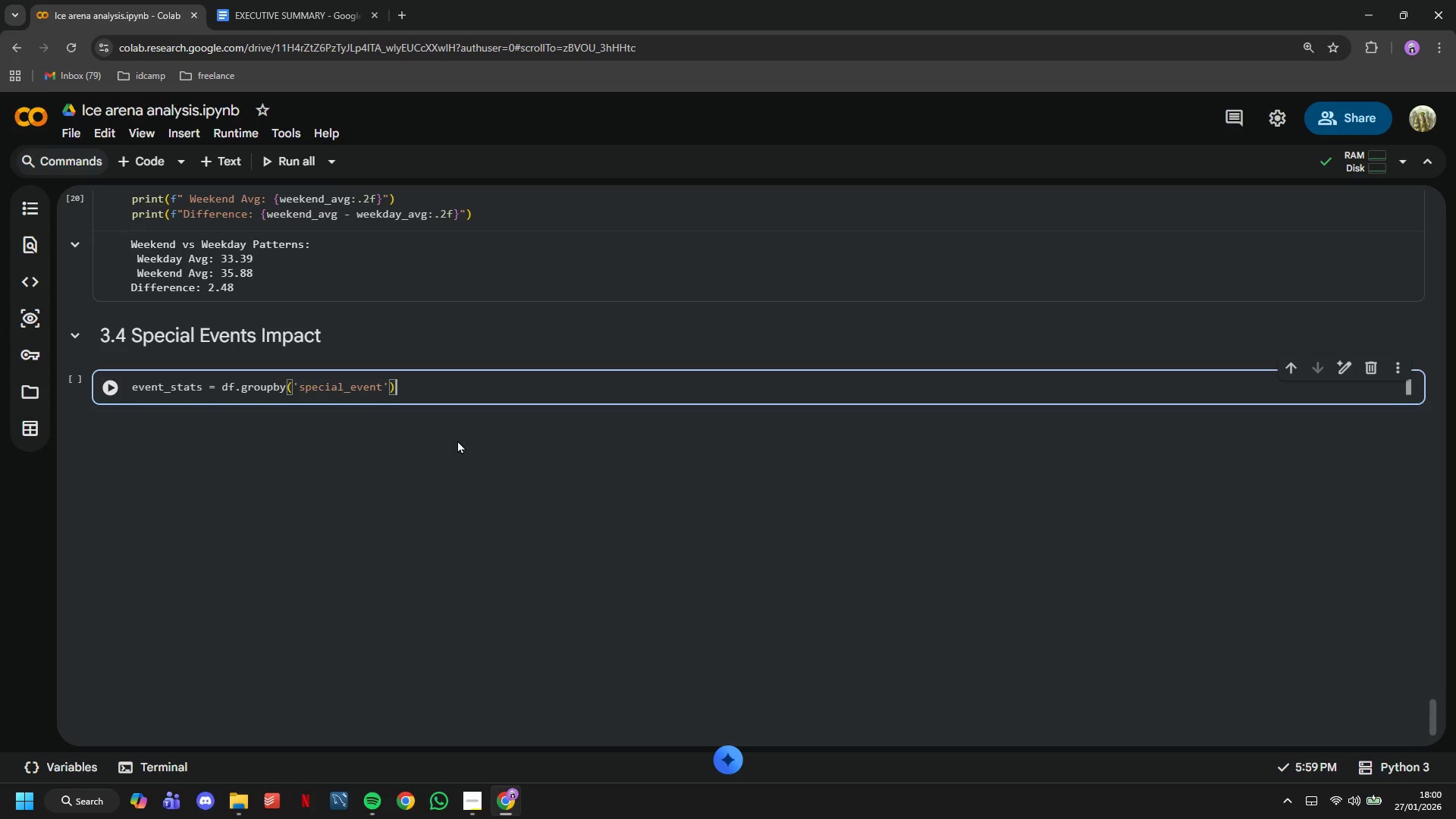 
type(['ice_thermal_load_index)
 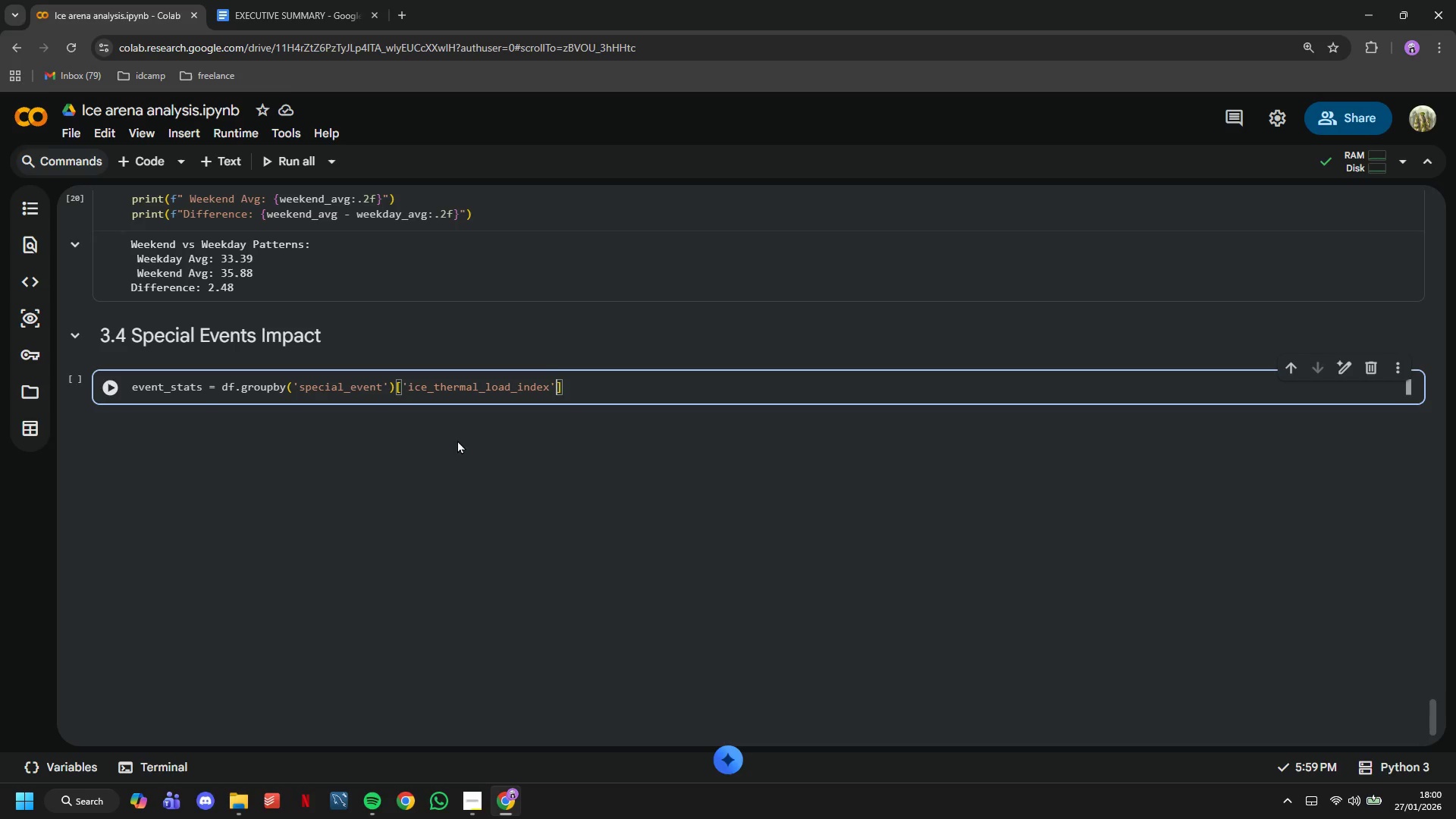 
 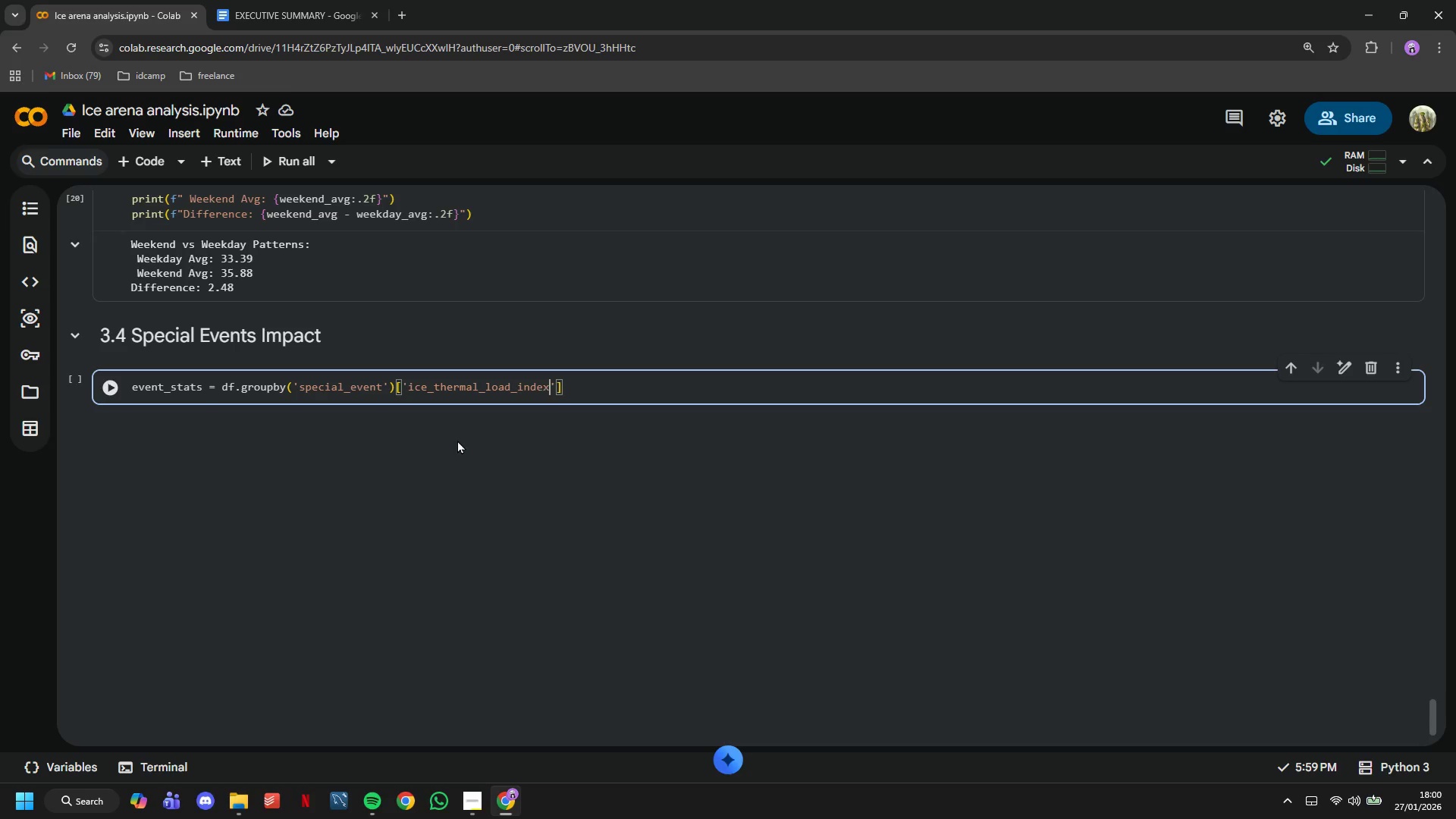 
key(ArrowRight)
 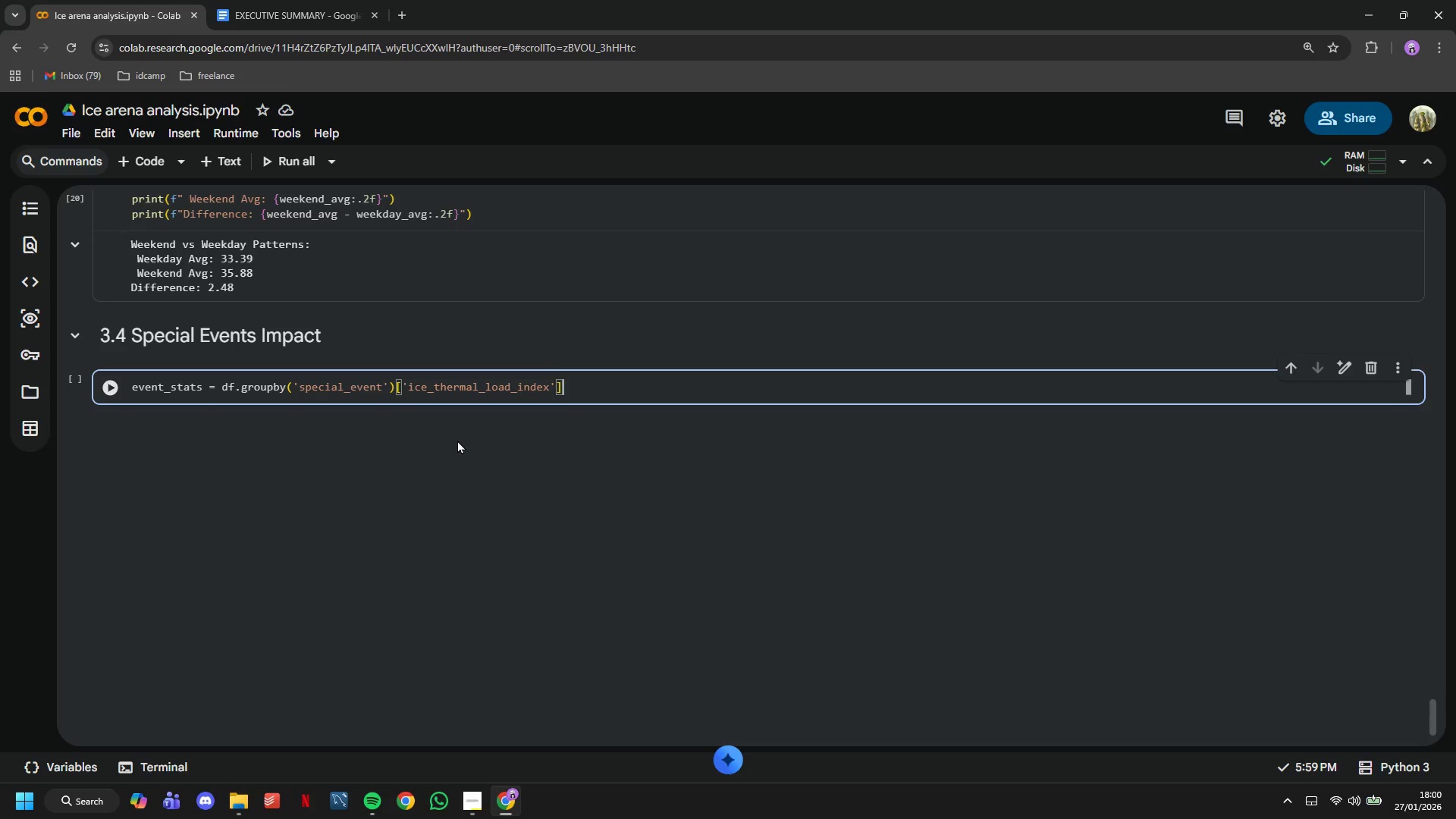 
key(ArrowRight)
 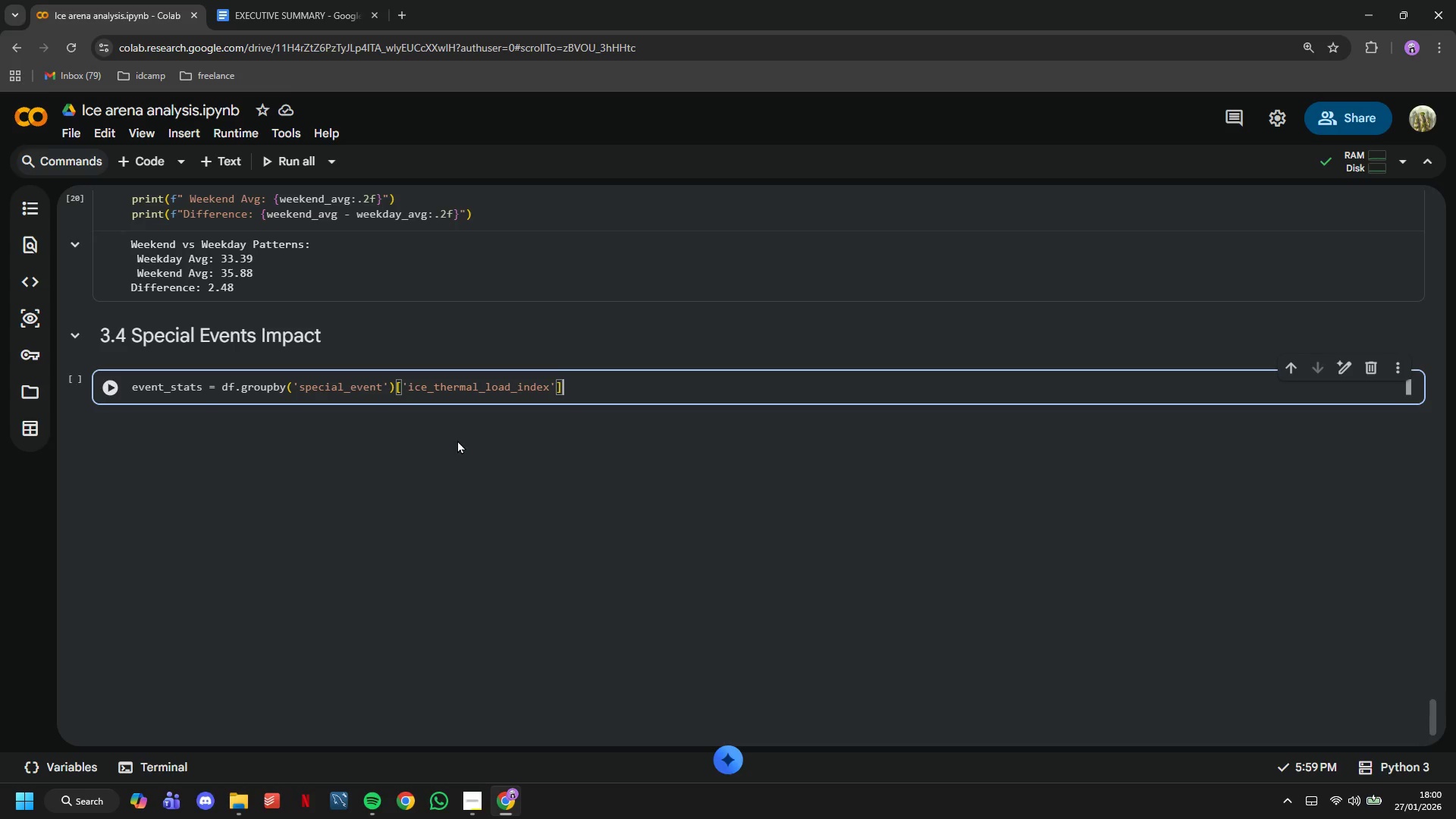 
type(.agg(['count)
 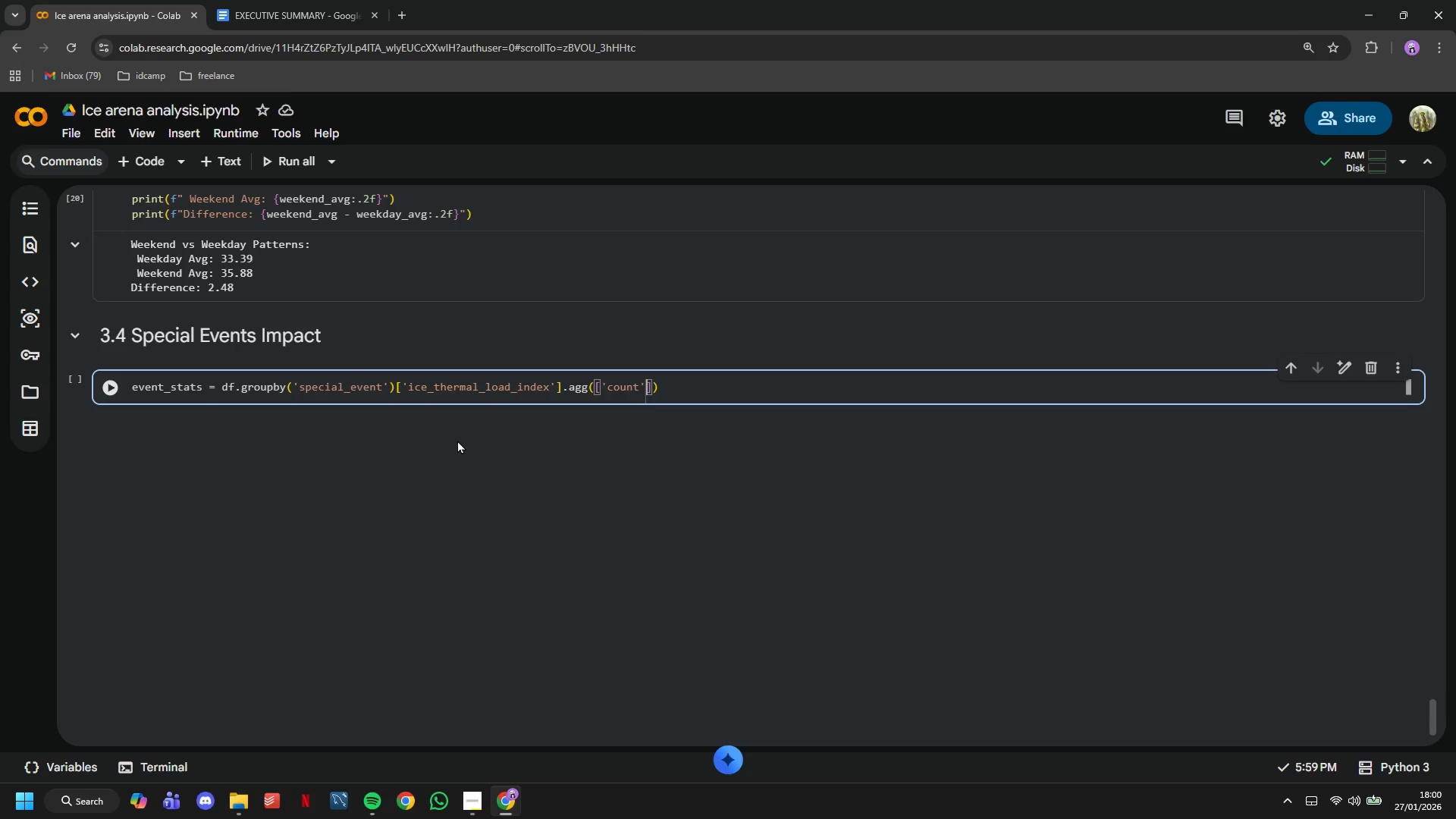 
 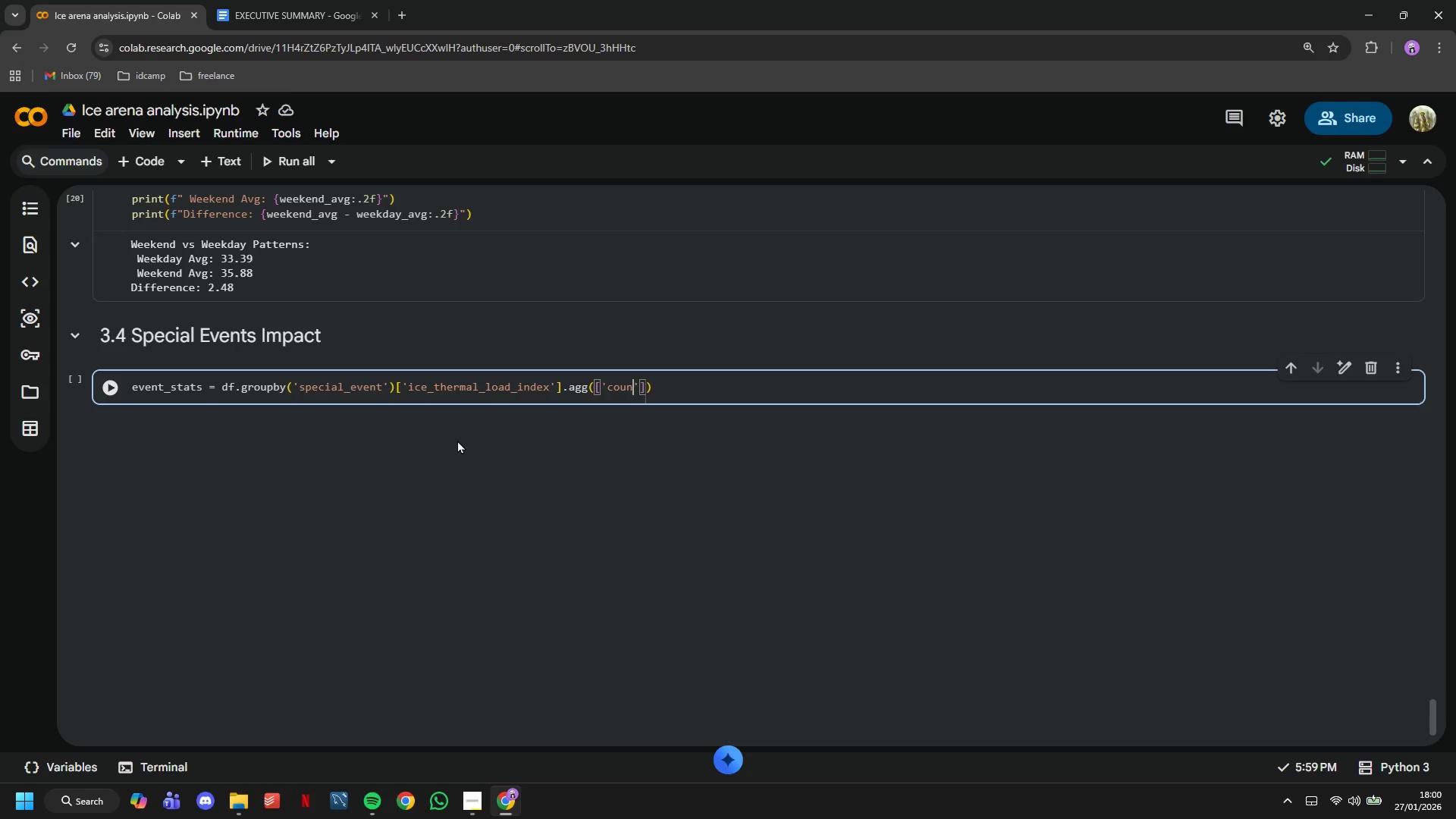 
key(ArrowRight)
 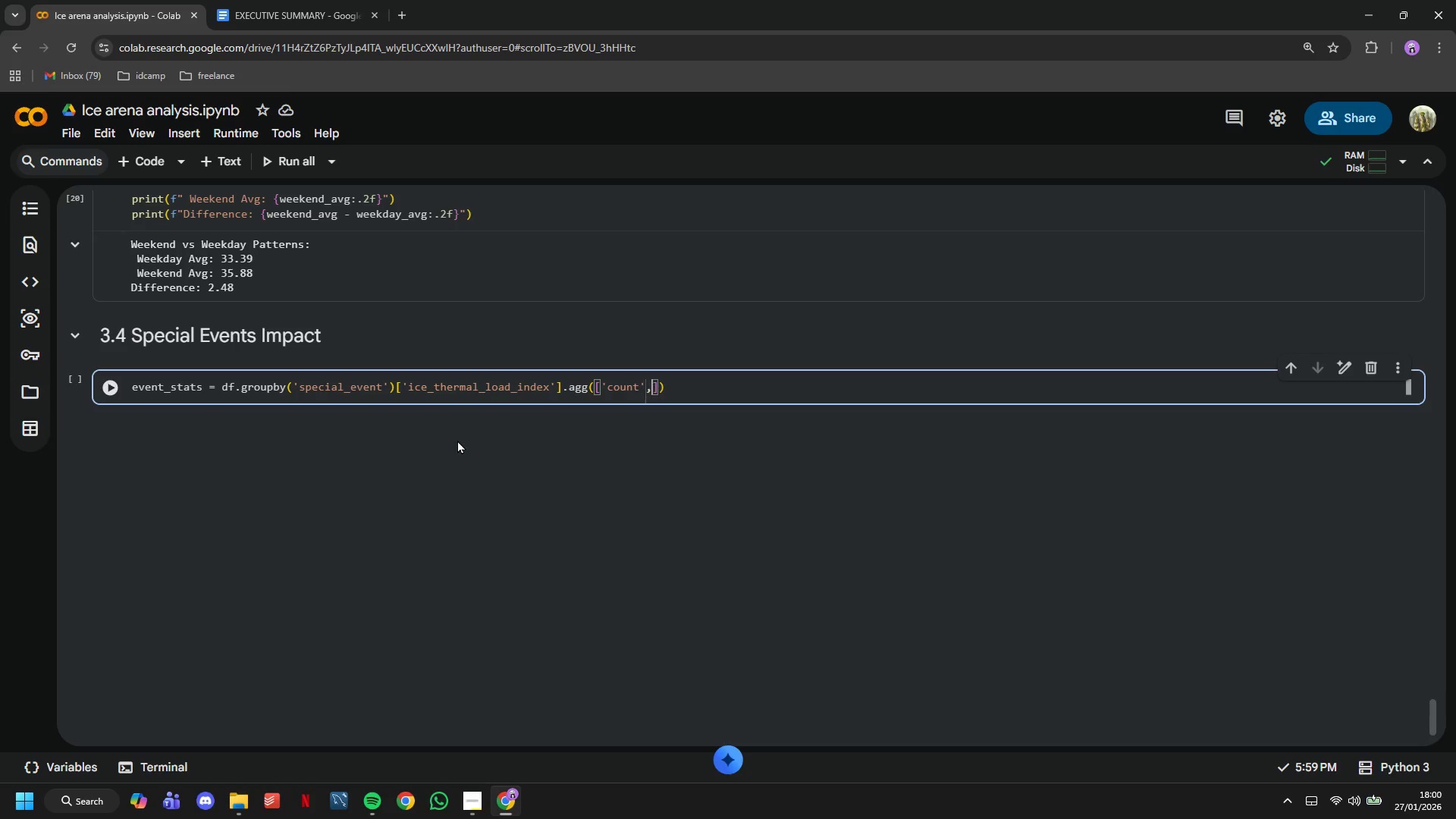 
type(, 'mean)
 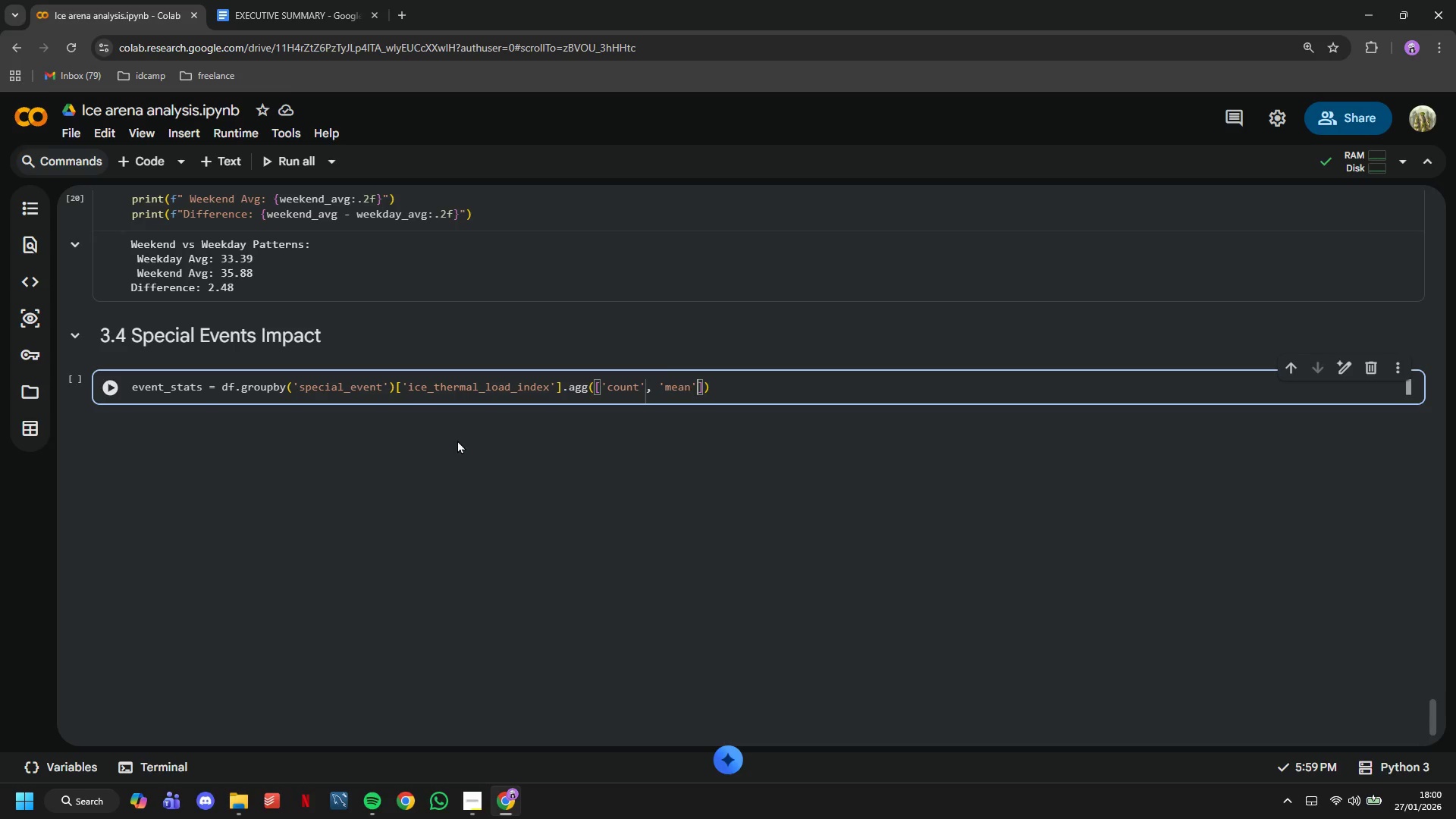 
key(ArrowRight)
 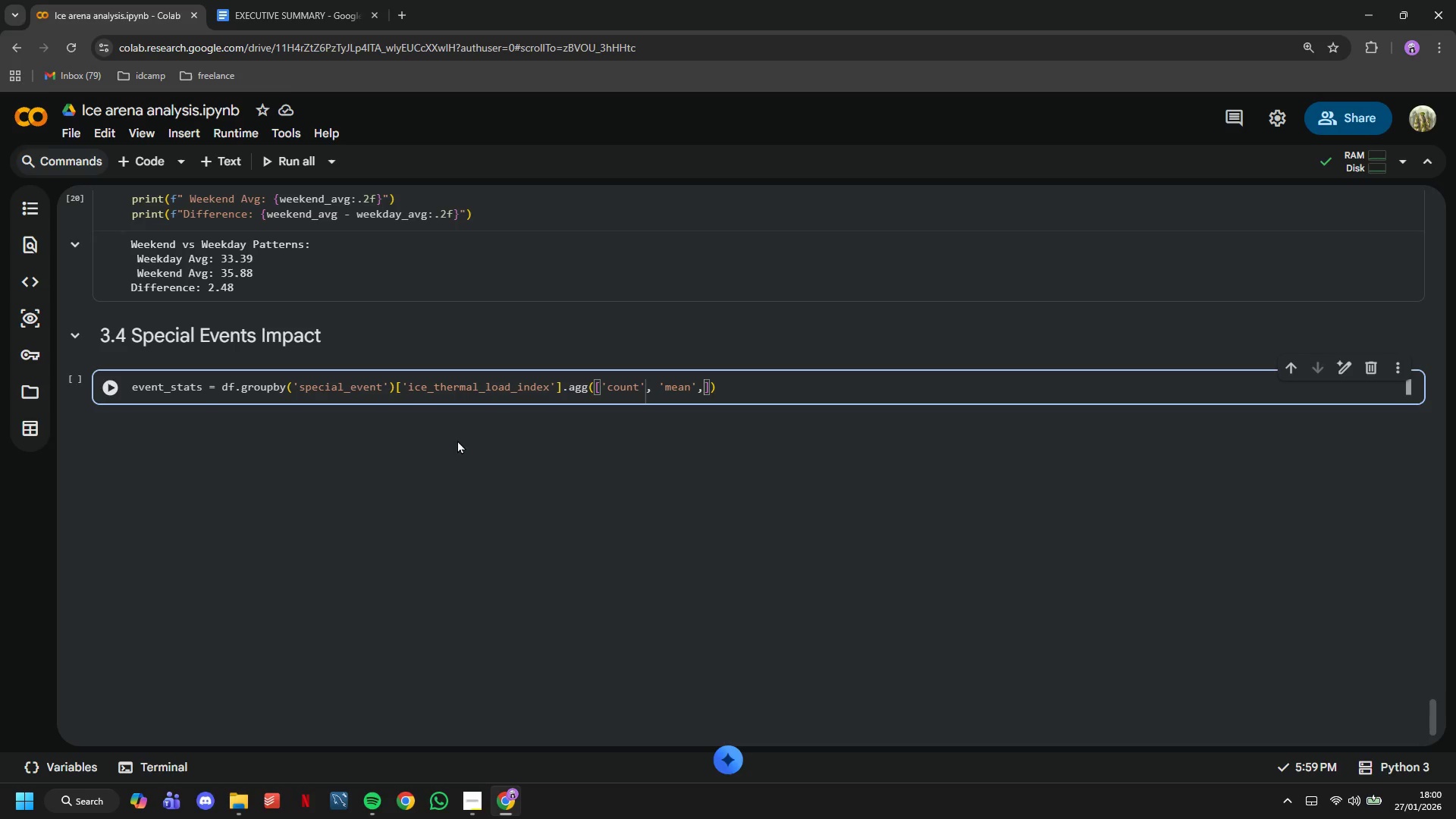 
type(, 'std)
 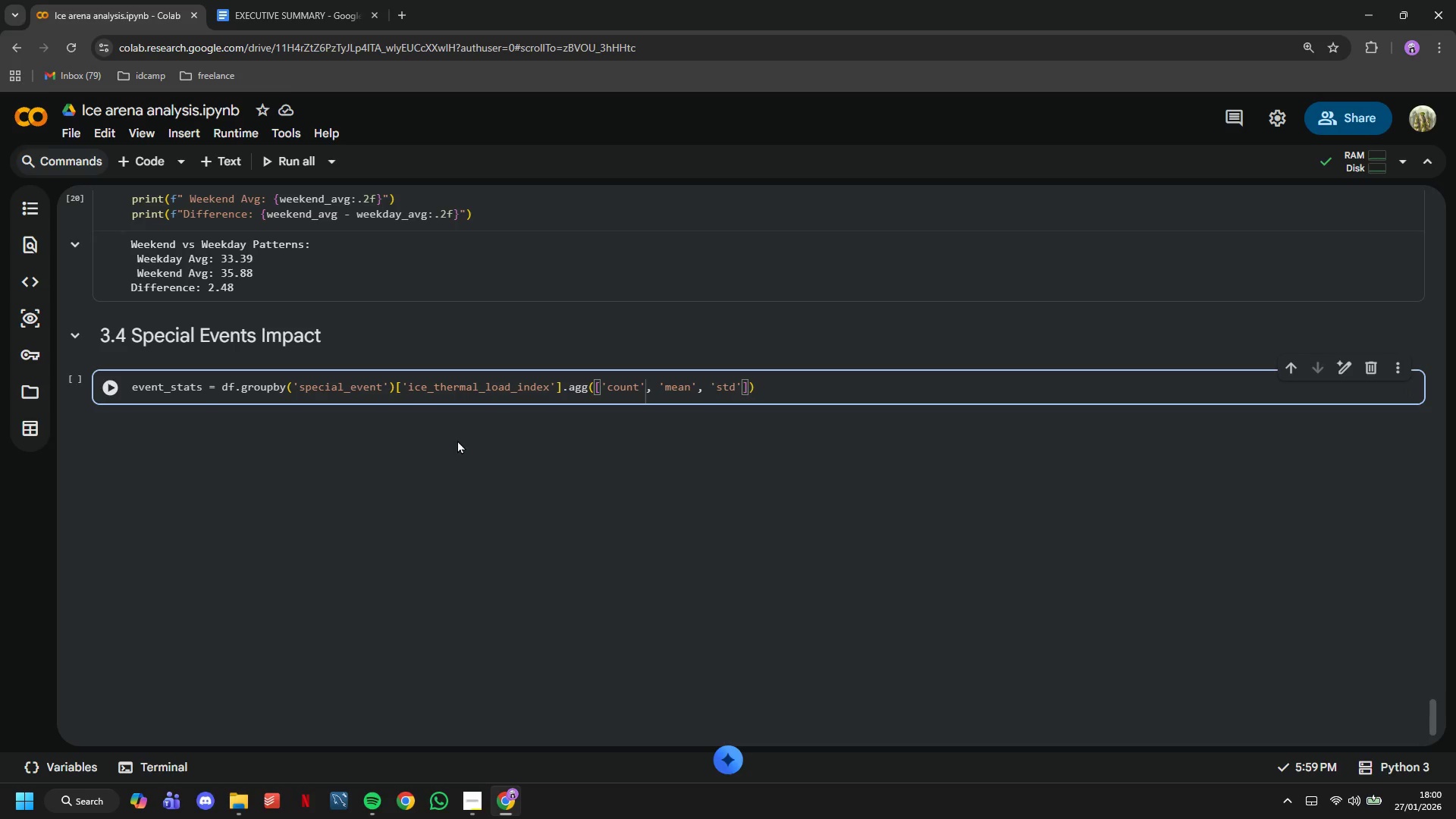 
key(ArrowRight)
 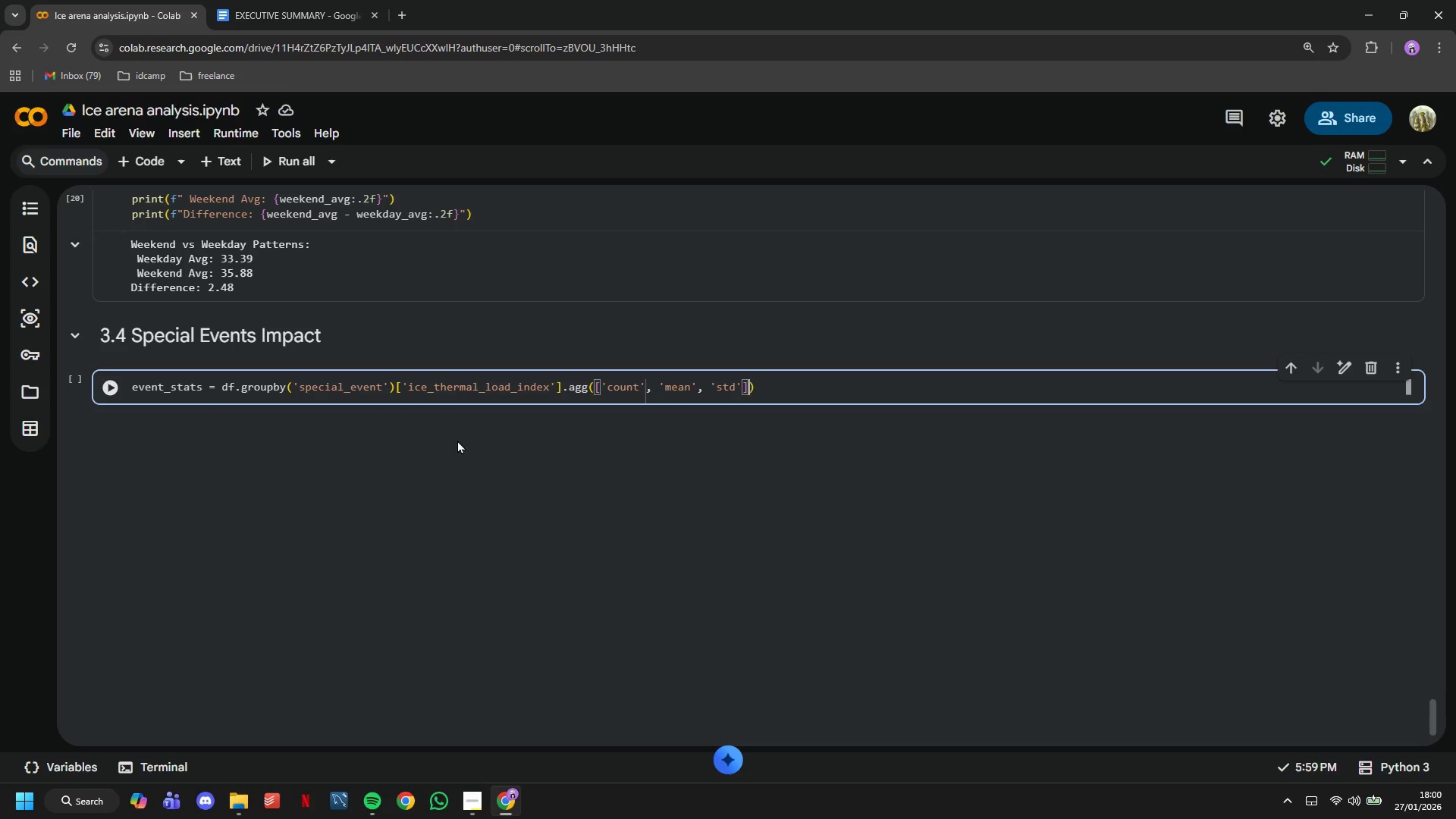 
key(ArrowRight)
 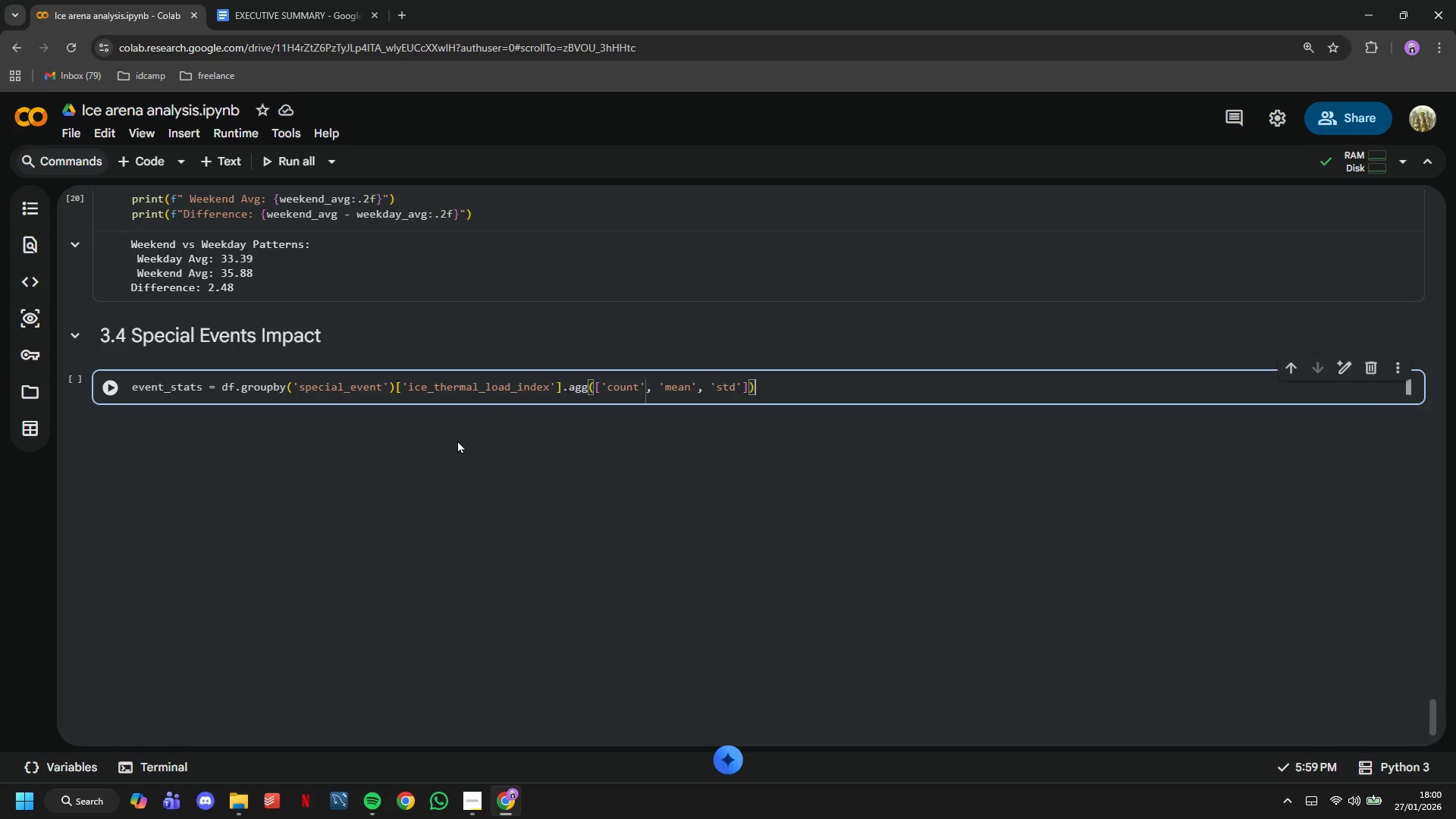 
key(ArrowRight)
 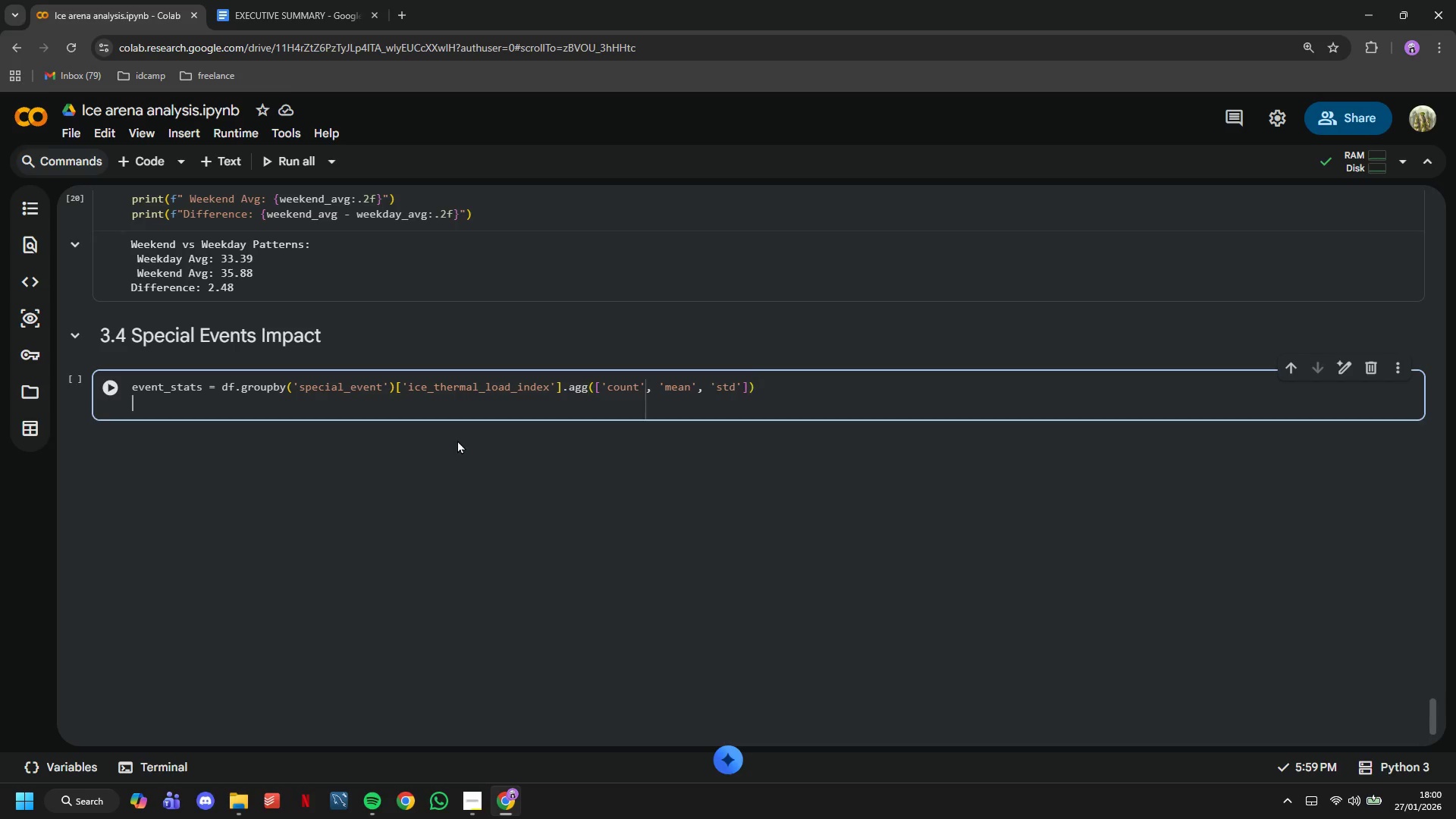 
key(Enter)
 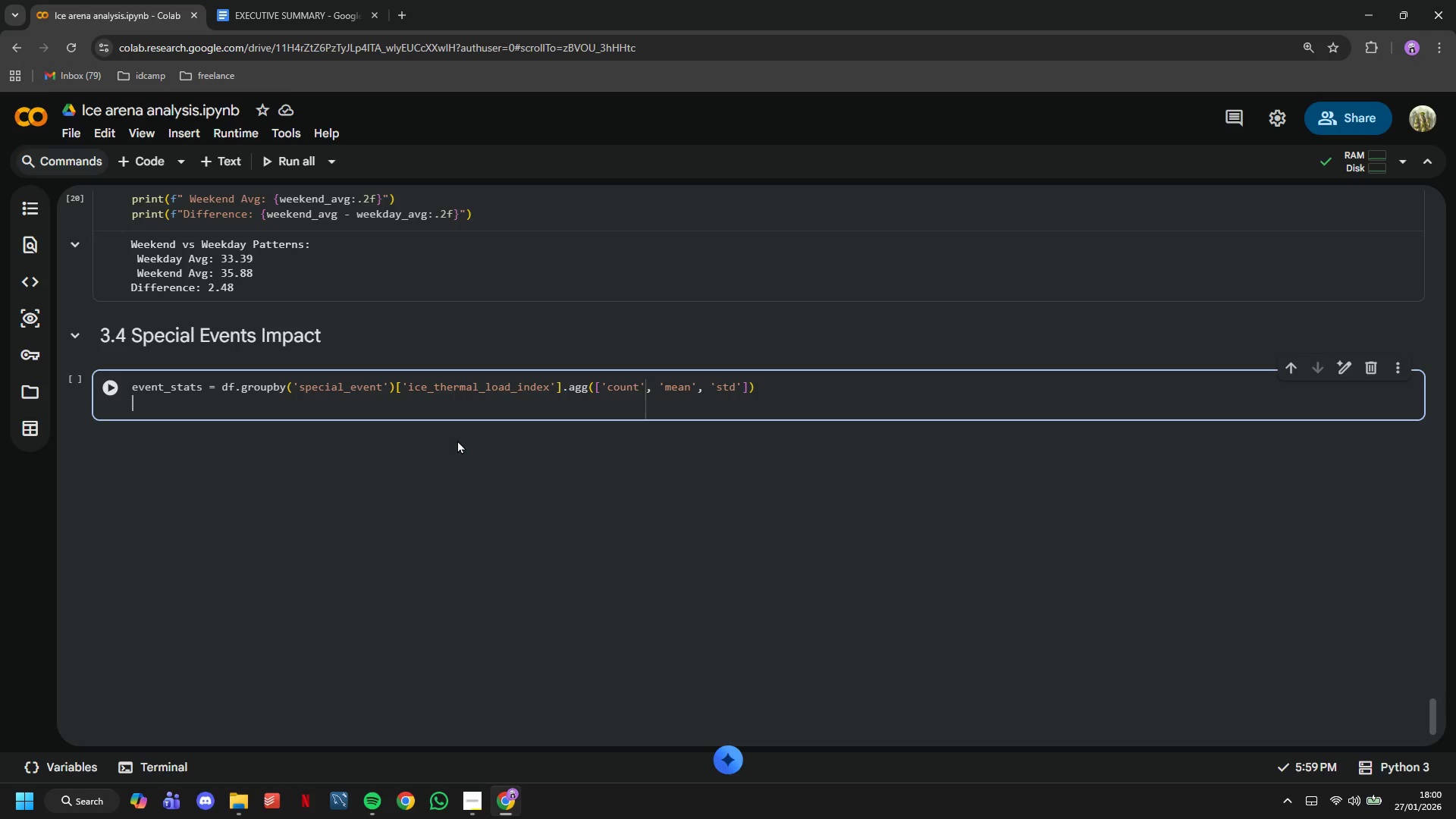 
type(print("Thermal Load by Event Type: )
 